 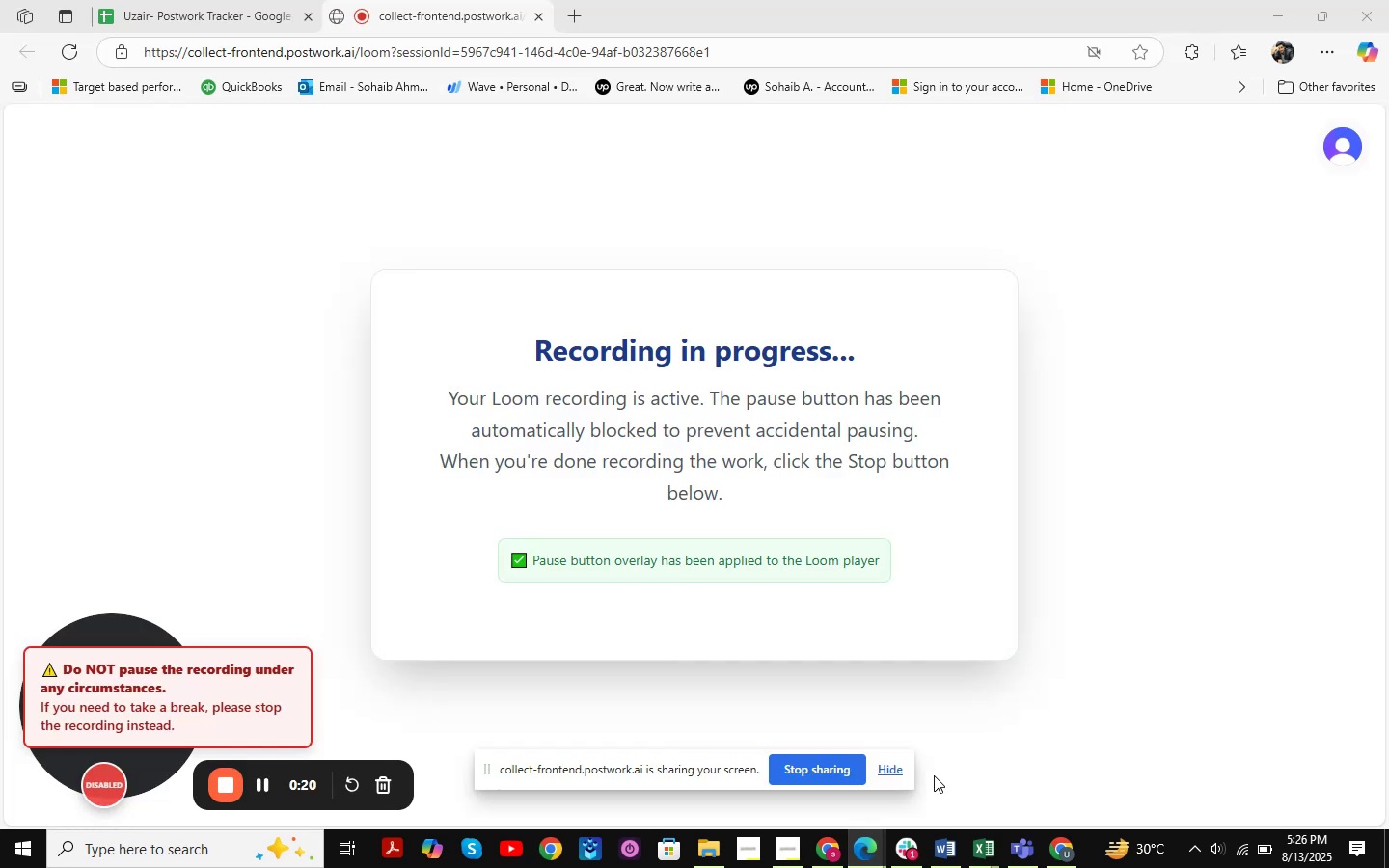 
left_click([889, 767])
 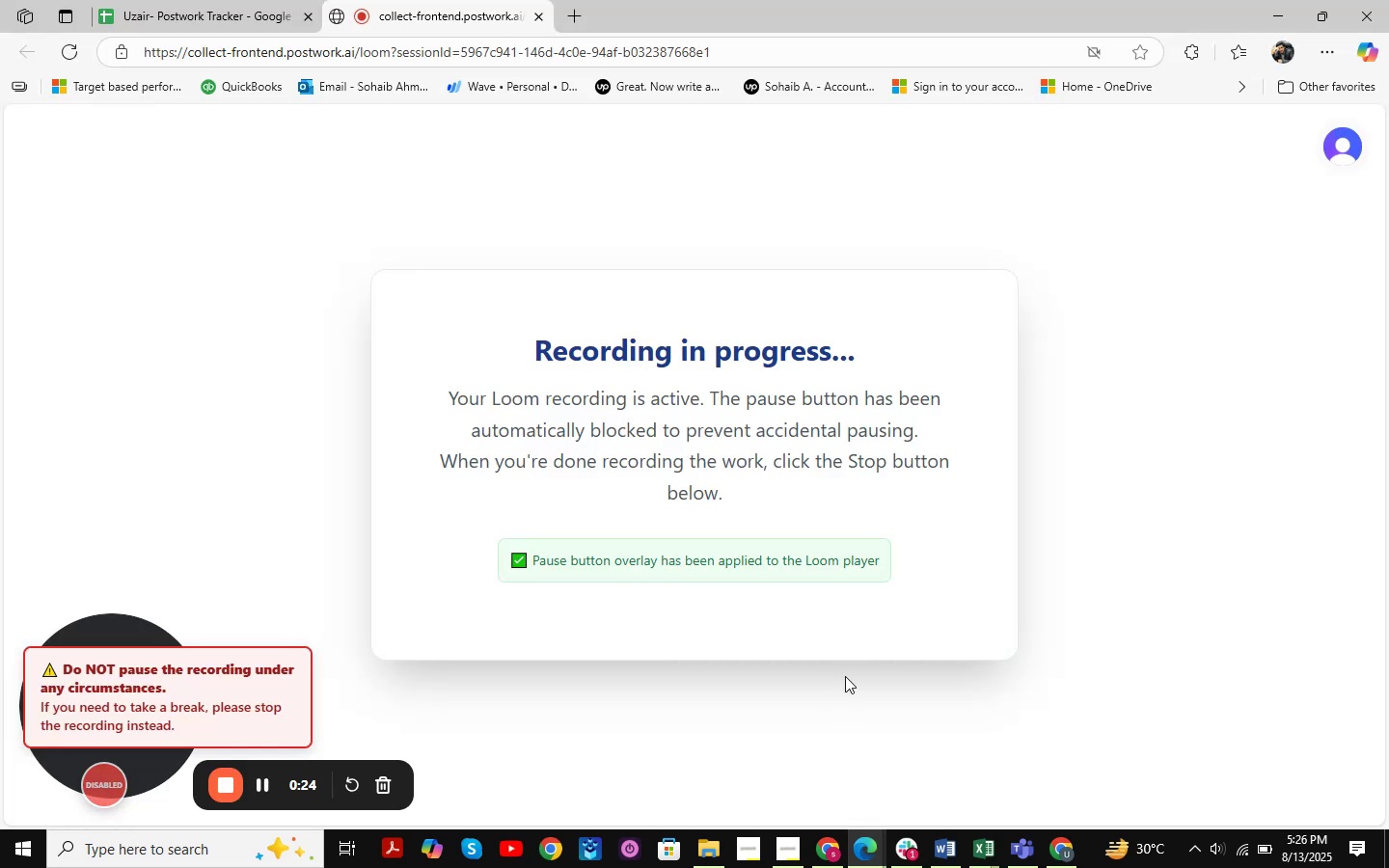 
left_click([885, 841])
 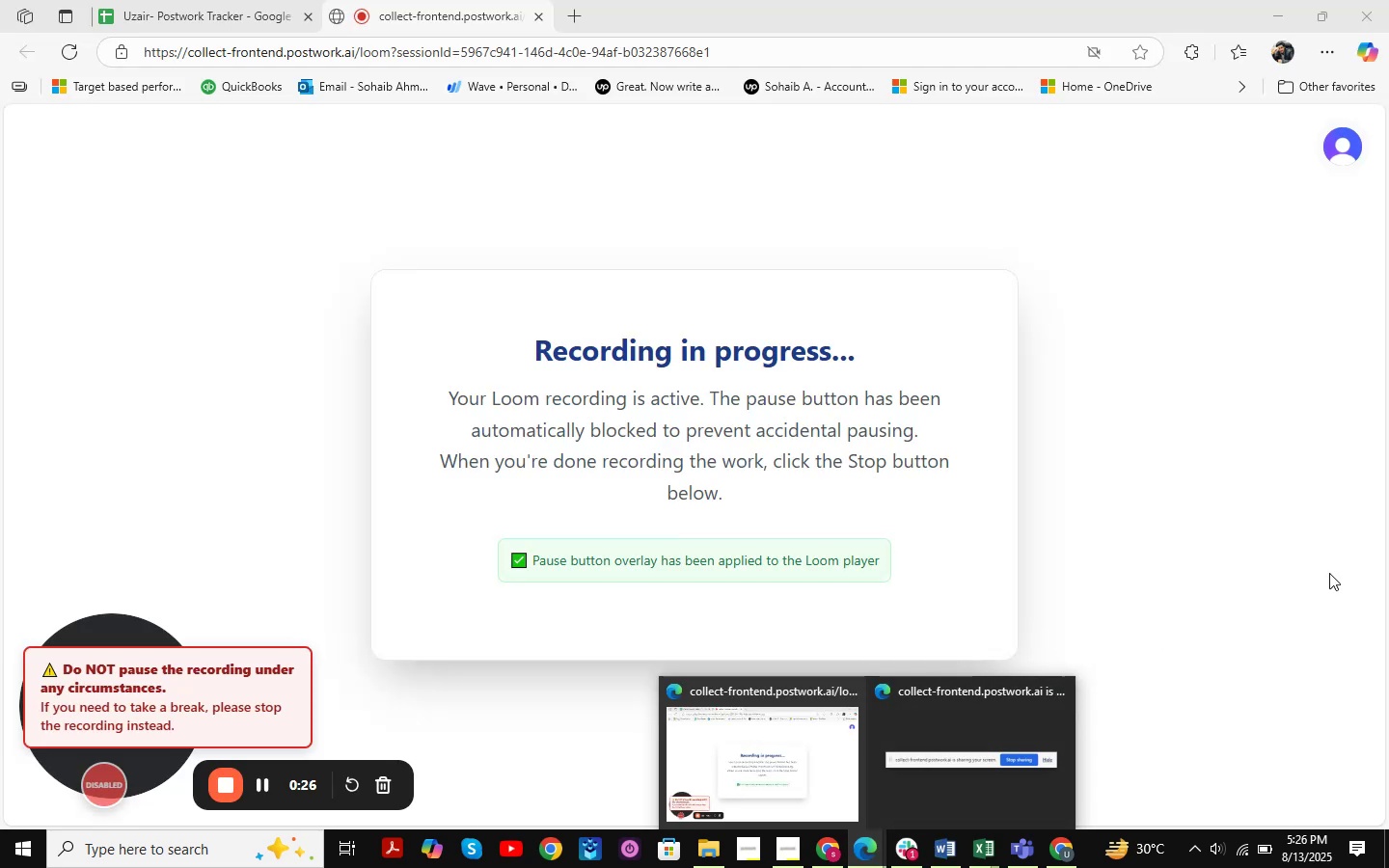 
left_click([1240, 646])
 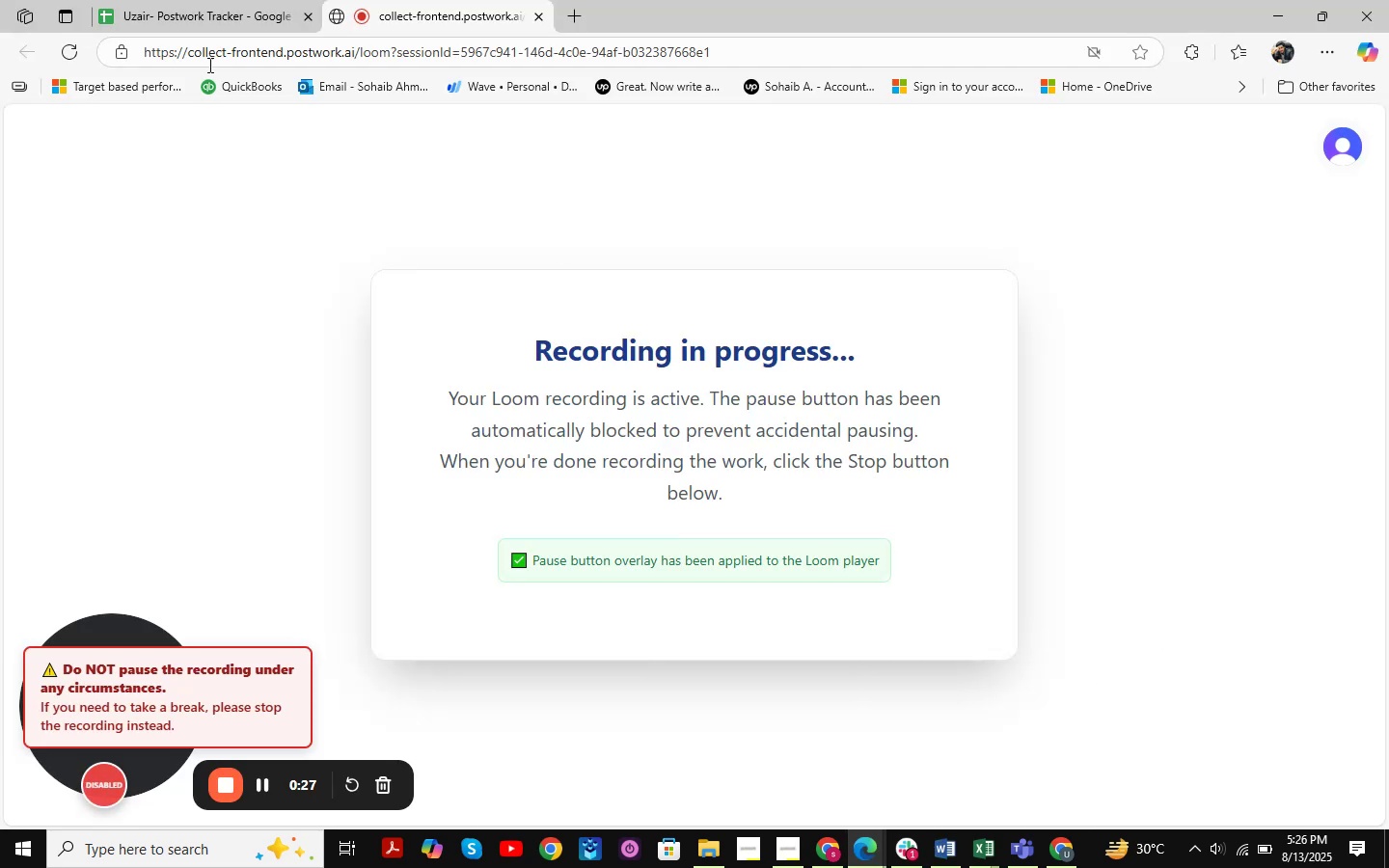 
left_click([208, 10])
 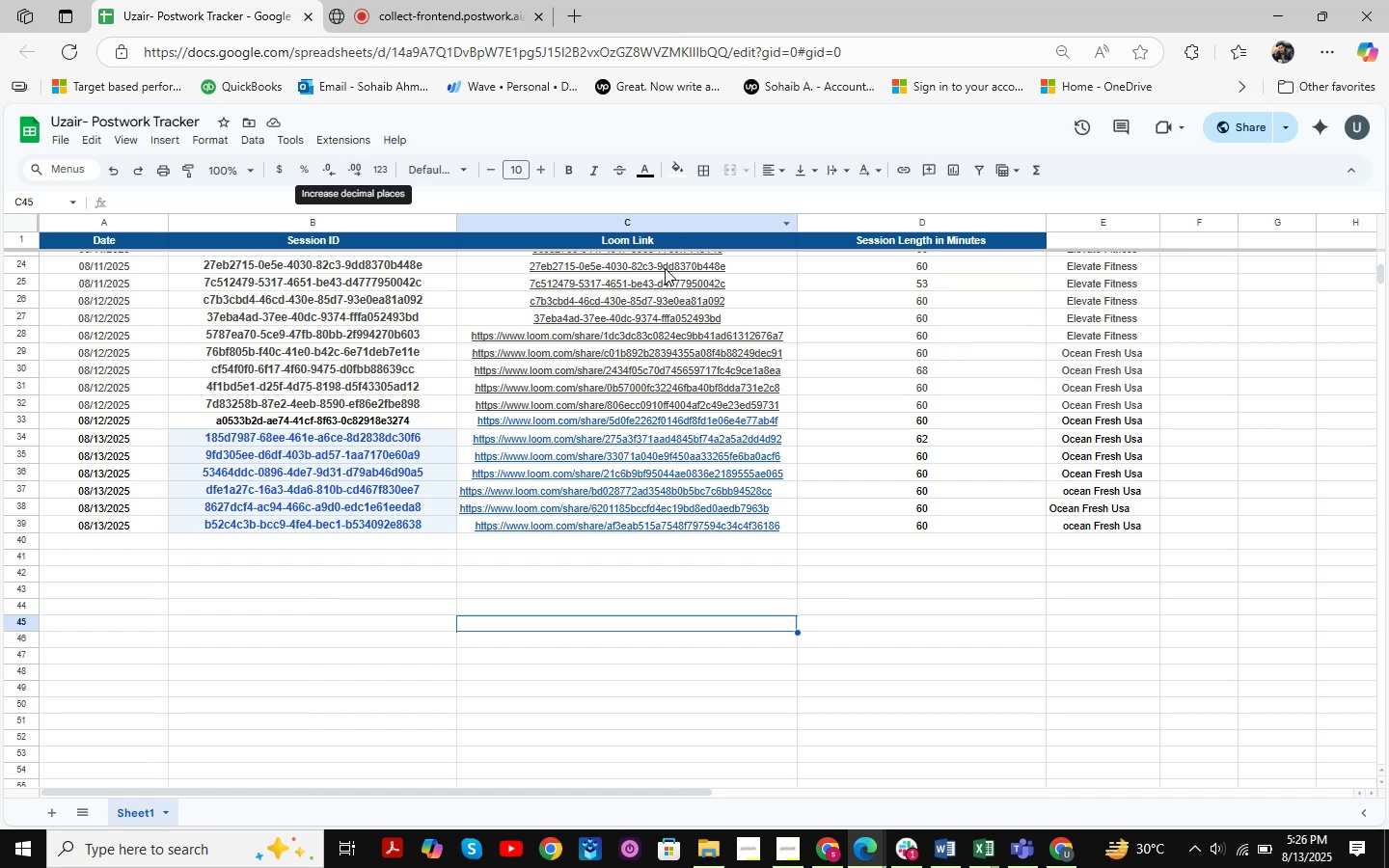 
left_click([411, 0])
 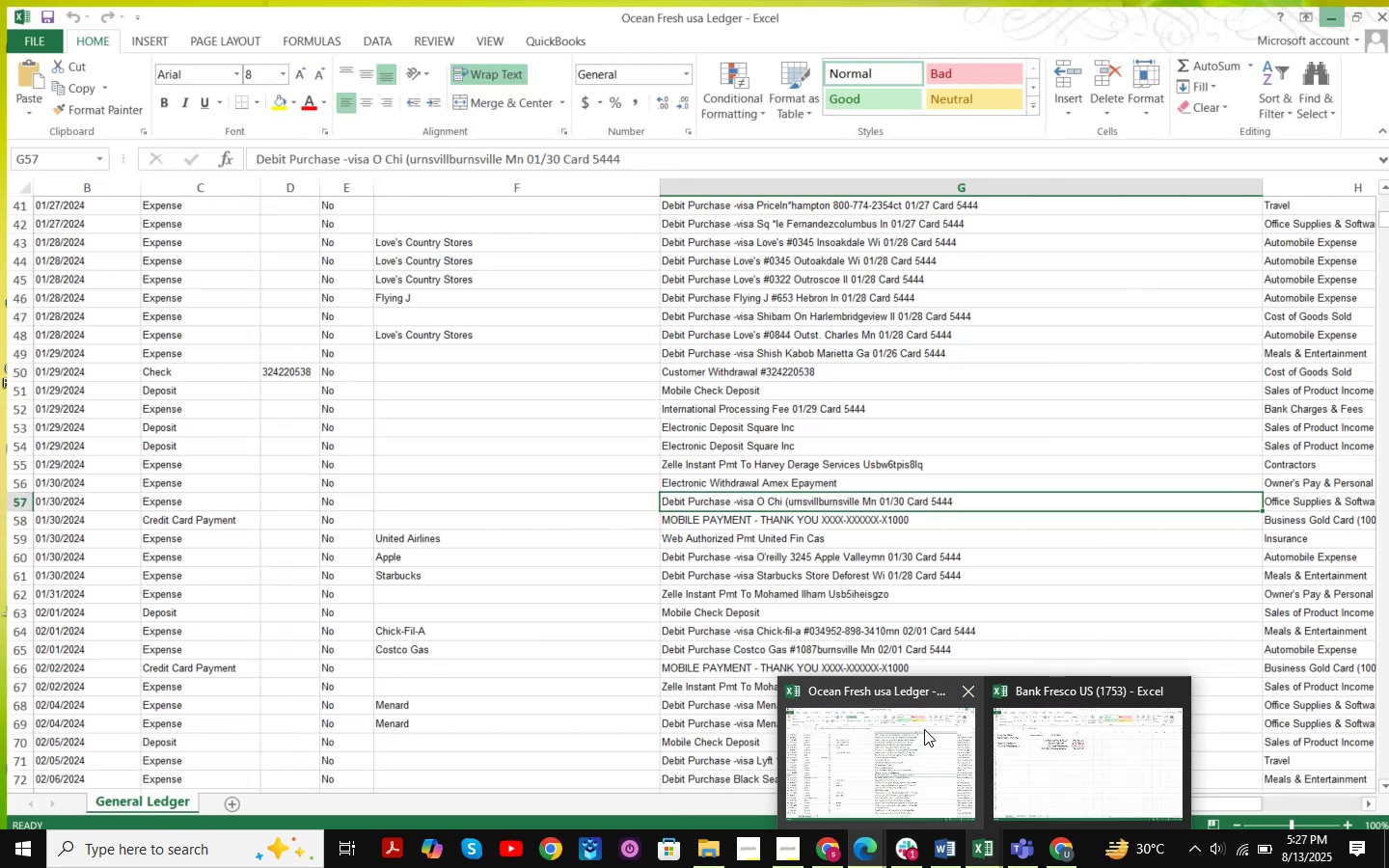 
wait(6.0)
 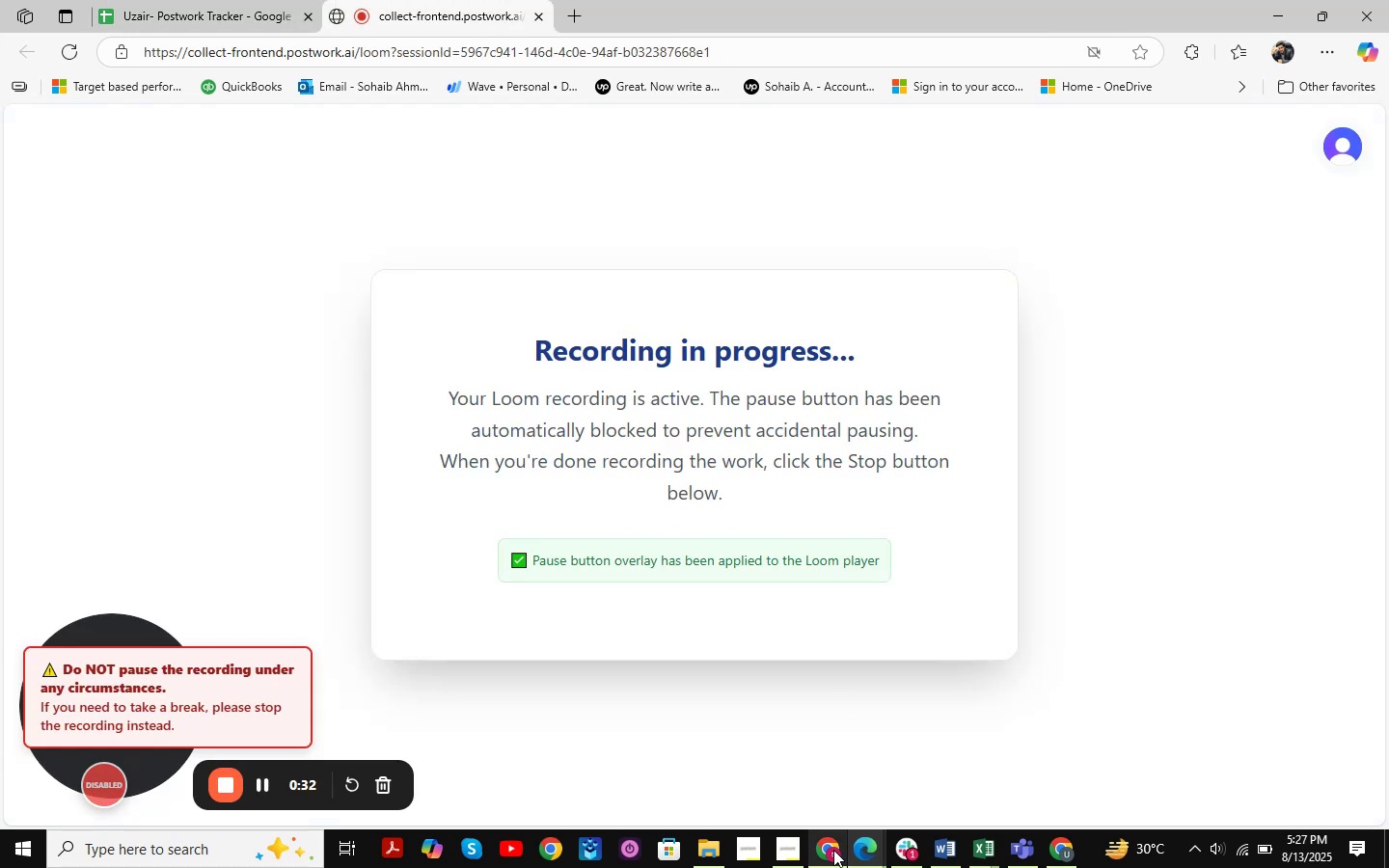 
left_click([1181, 693])
 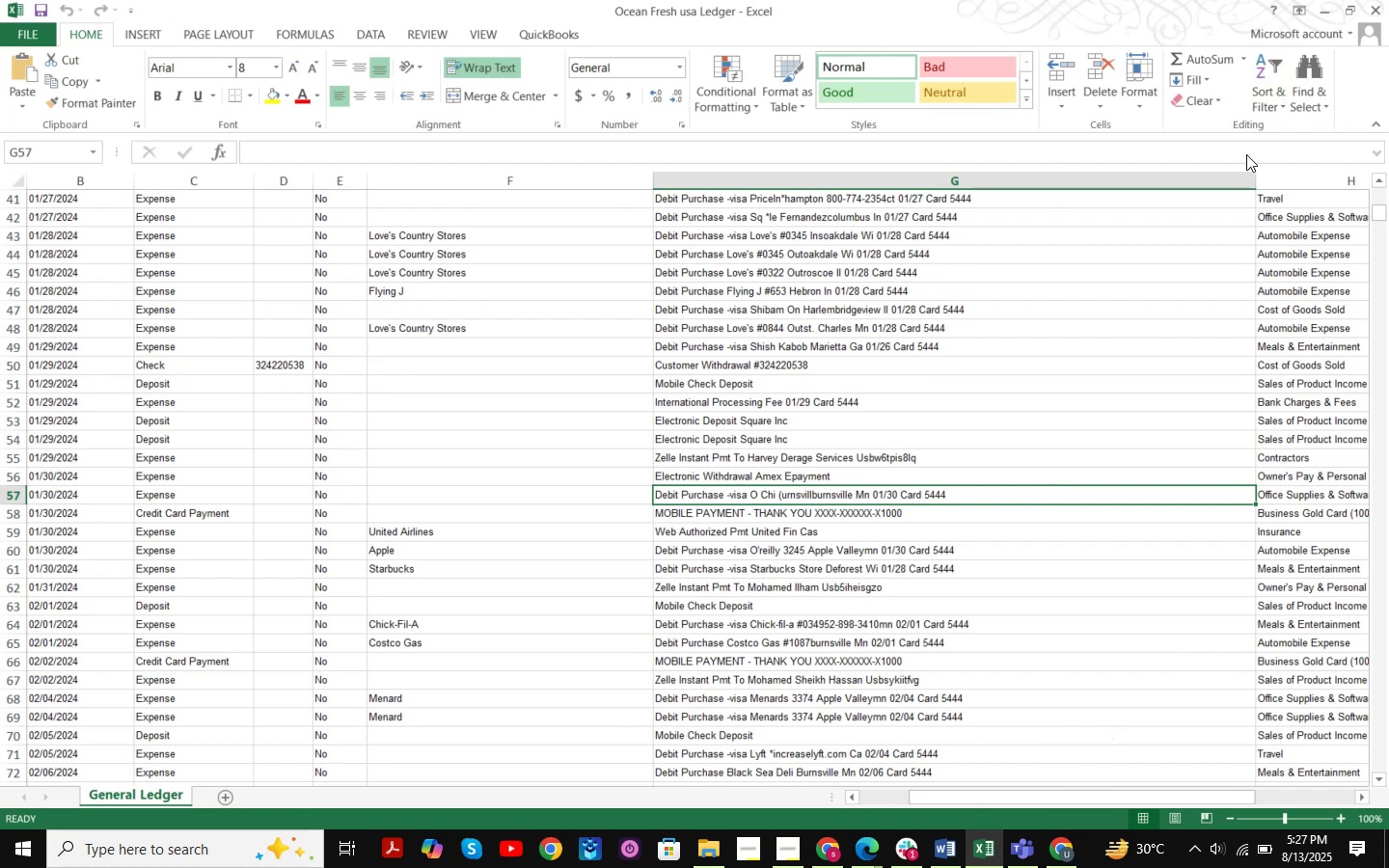 
left_click([1333, 8])
 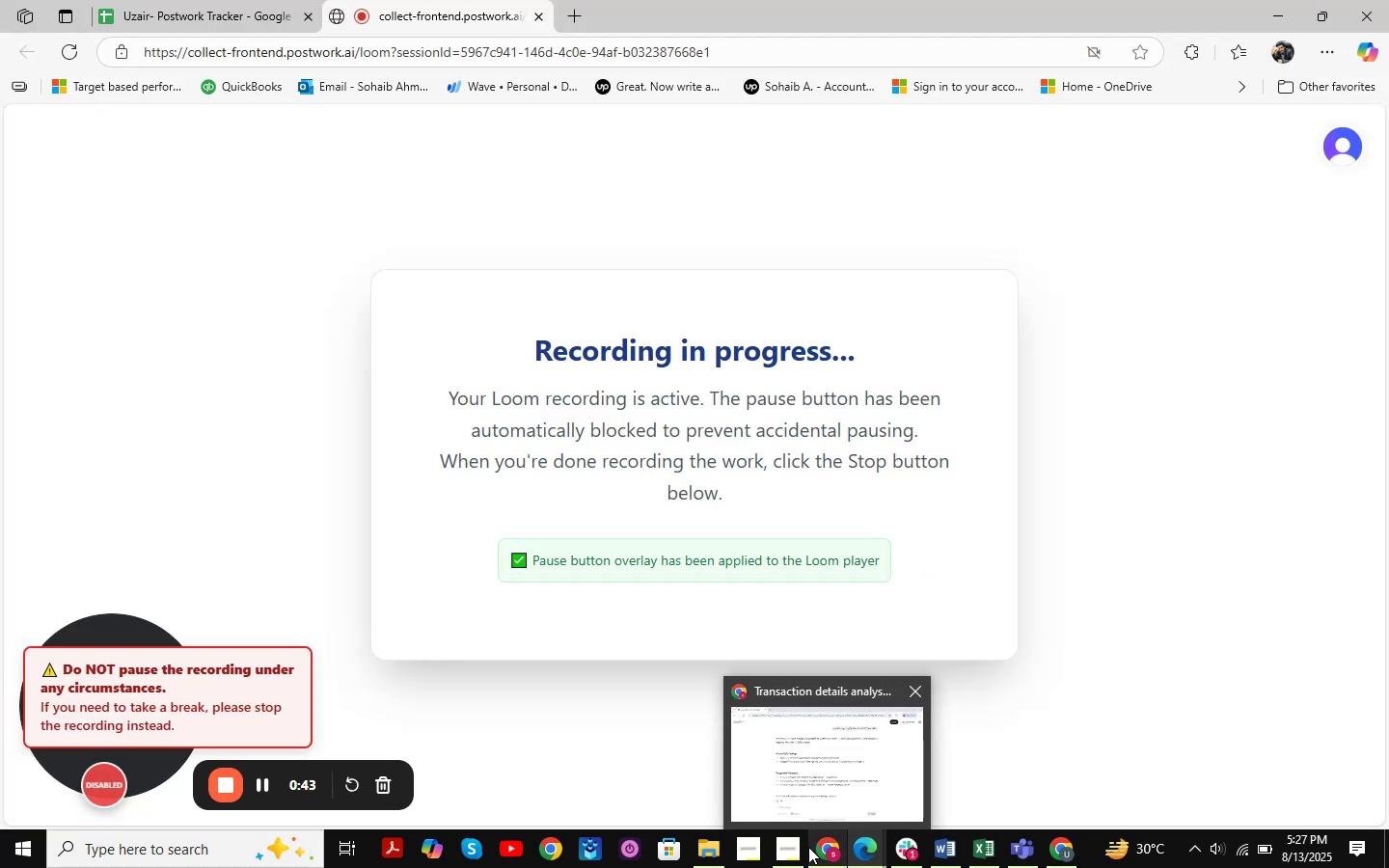 
left_click([750, 428])
 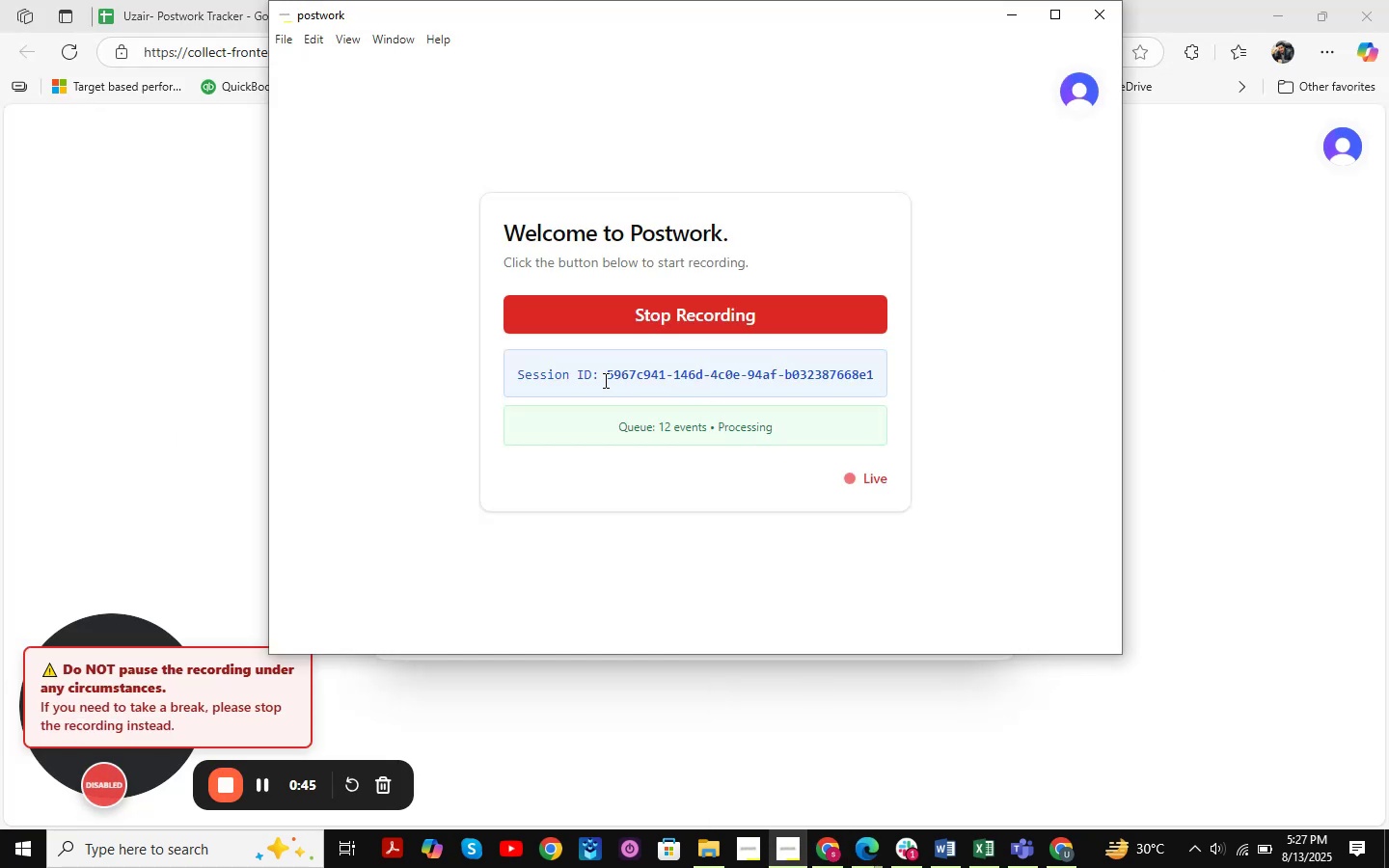 
left_click_drag(start_coordinate=[608, 375], to_coordinate=[913, 379])
 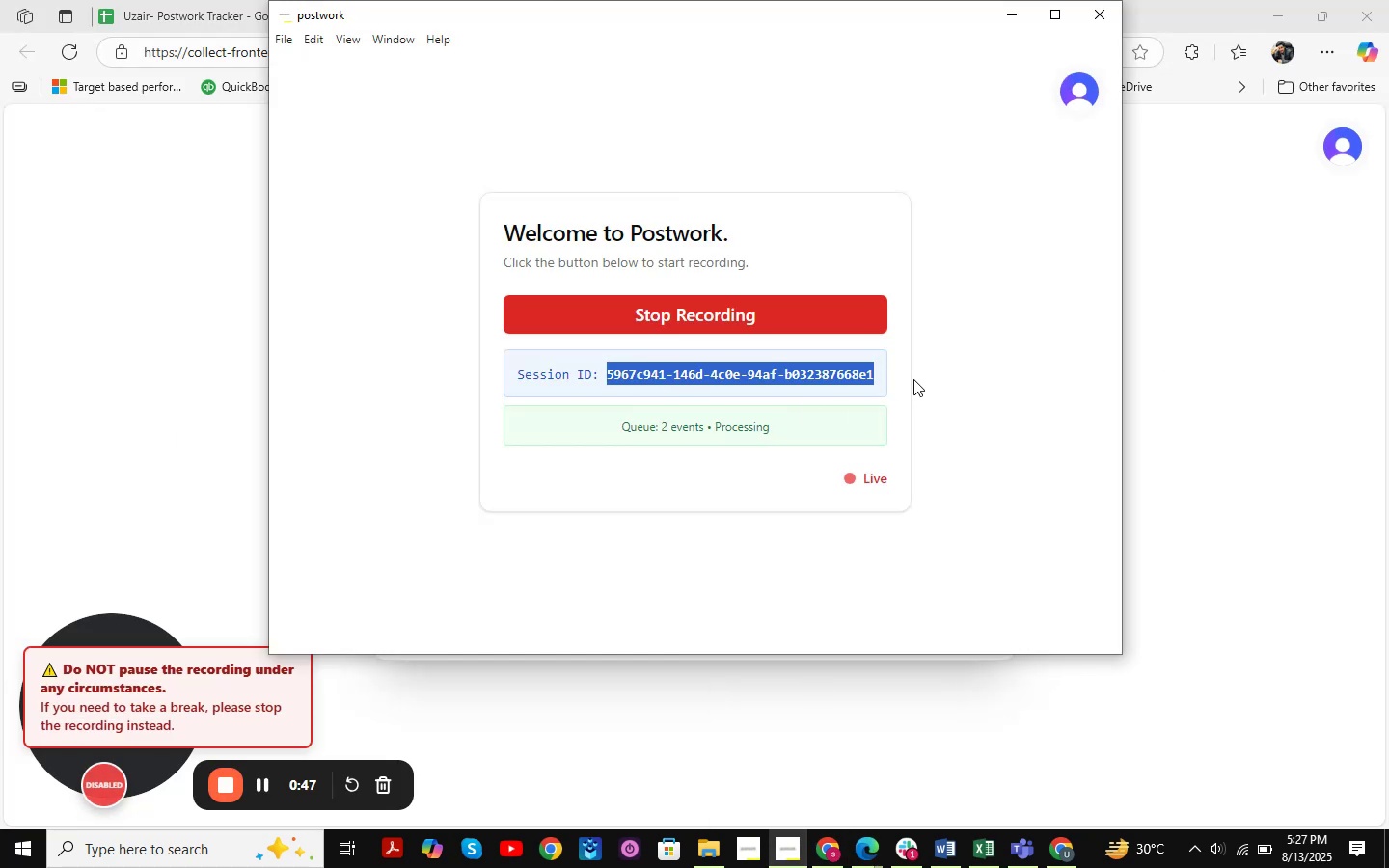 
key(Control+C)
 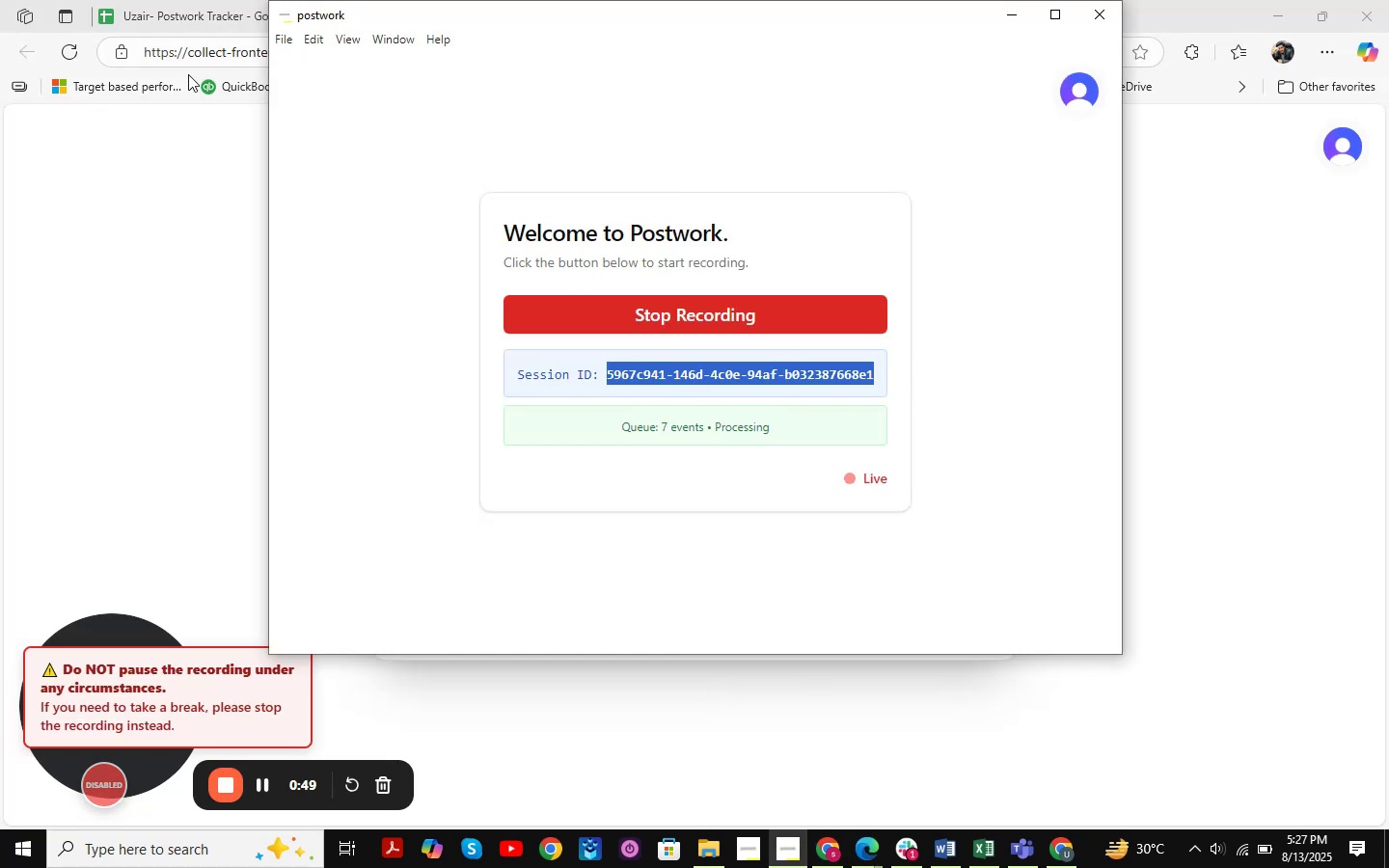 
left_click([174, 0])
 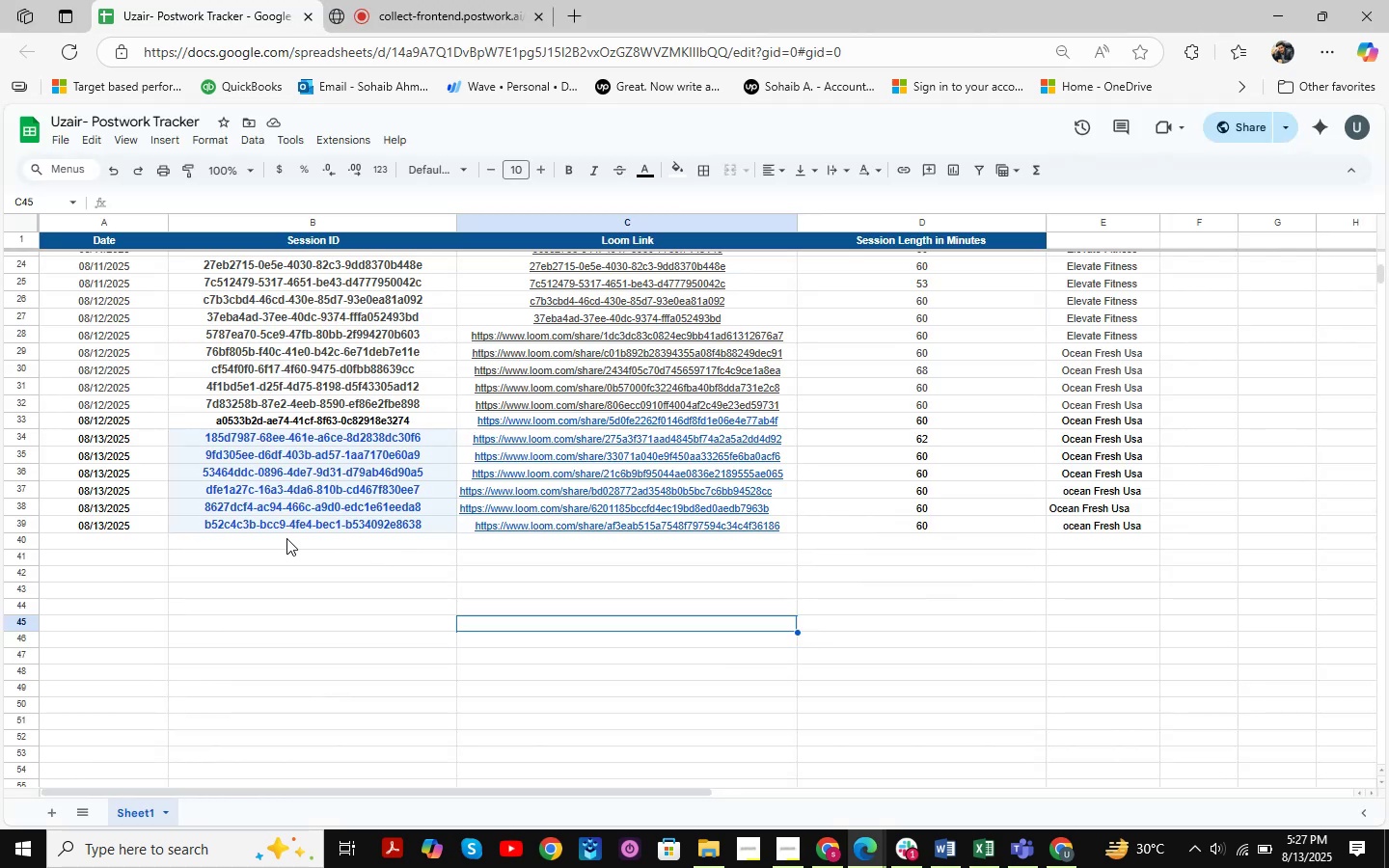 
left_click([284, 538])
 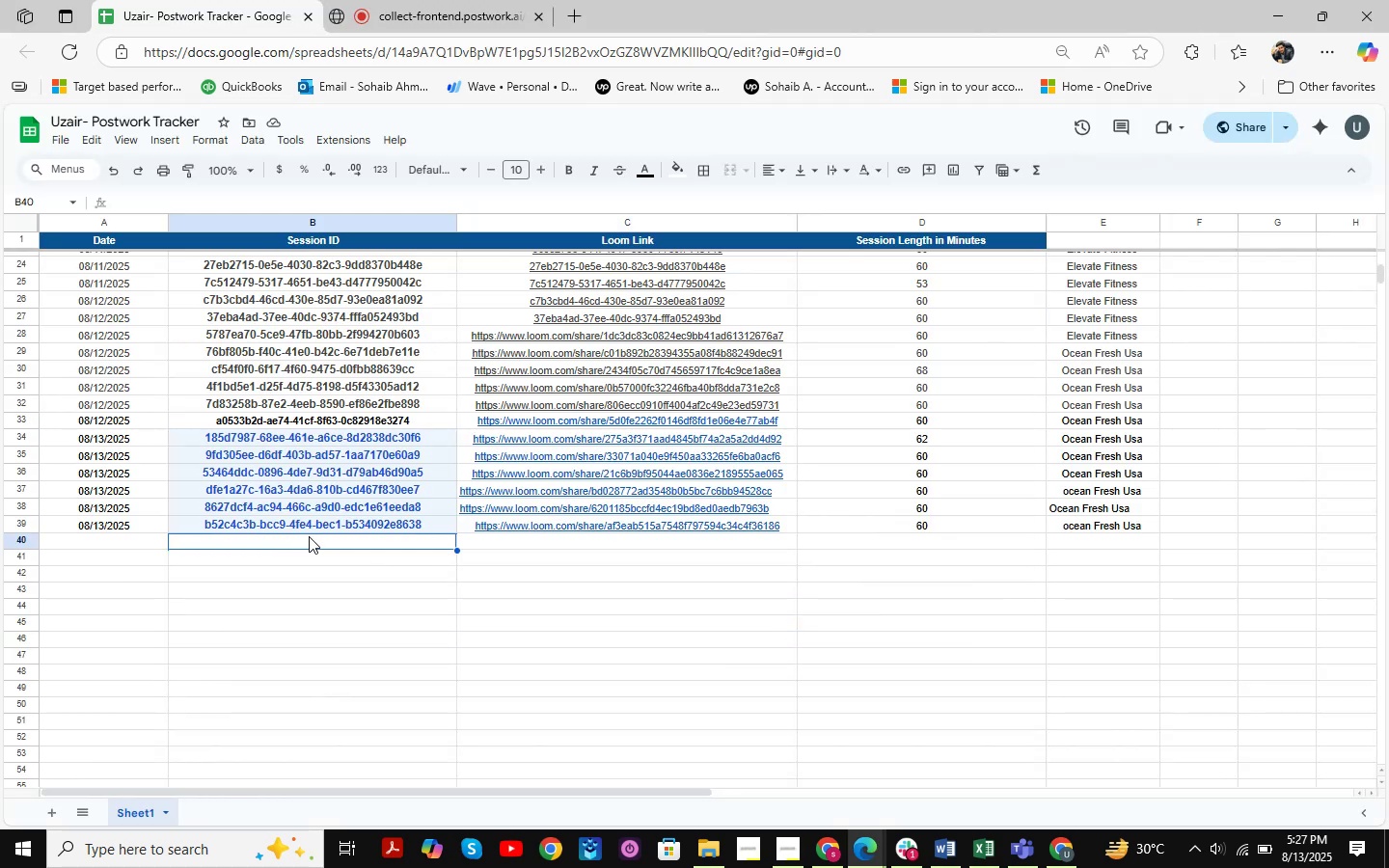 
key(Control+V)
 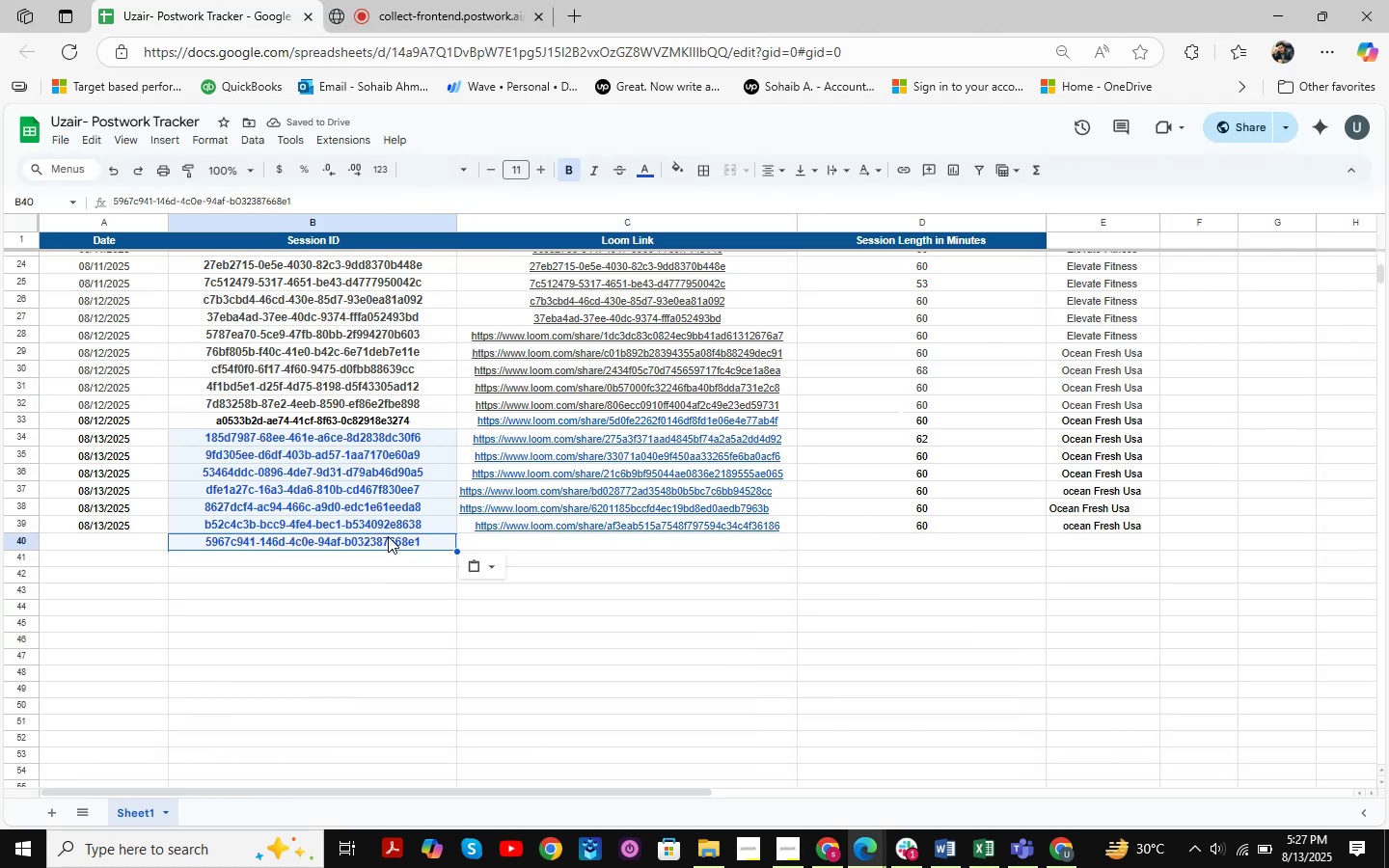 
wait(5.28)
 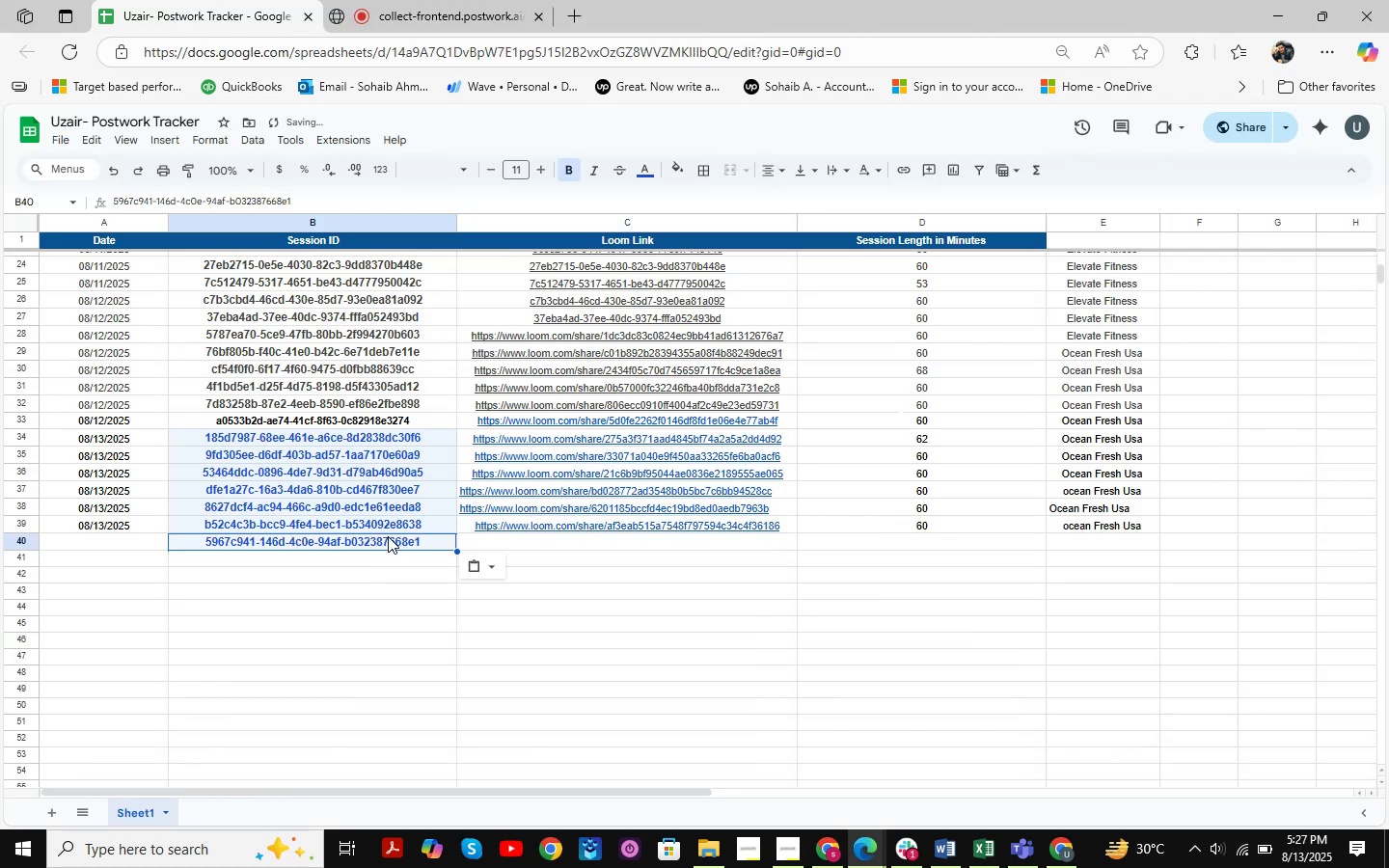 
left_click([131, 542])
 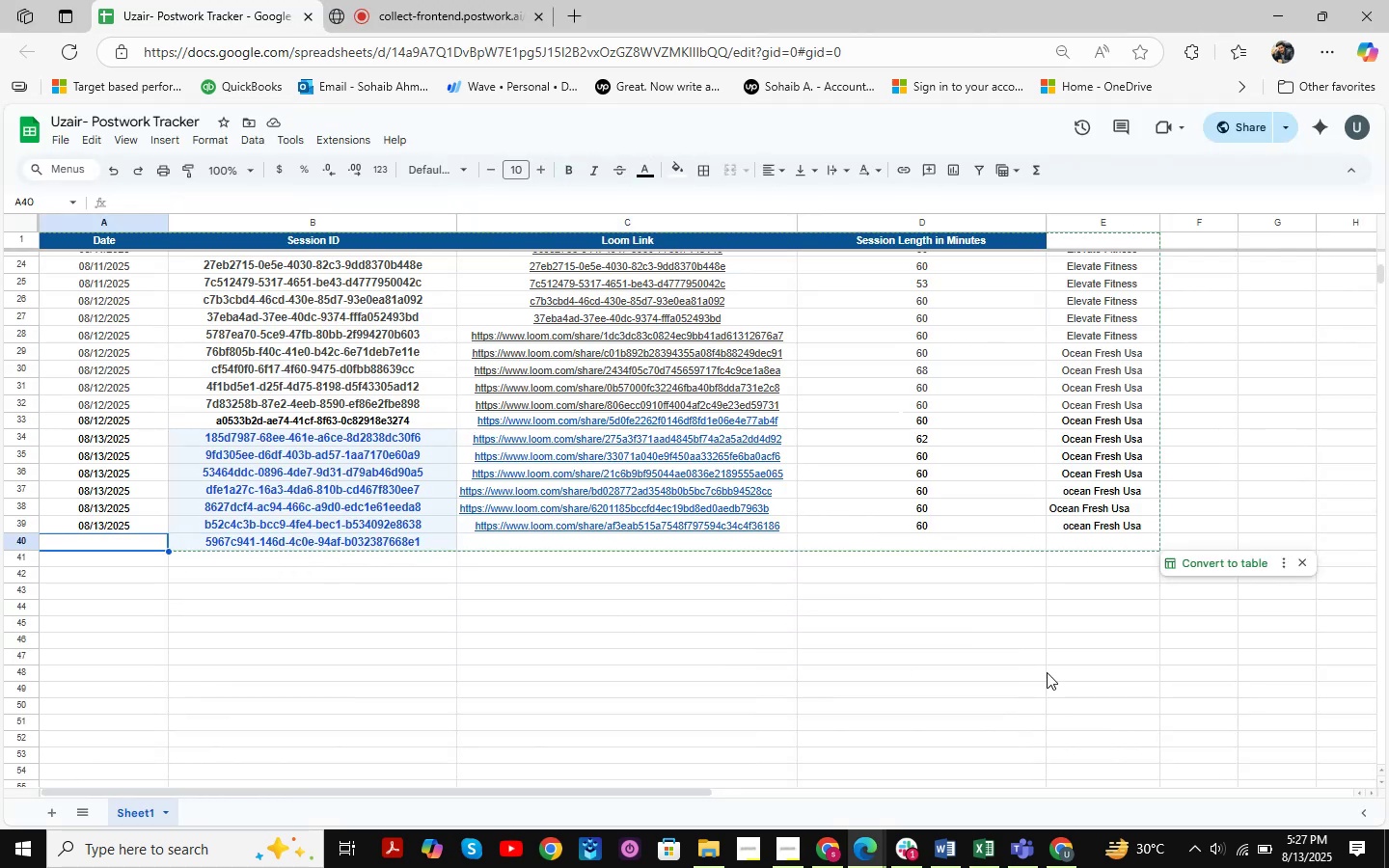 
key(Numpad0)
 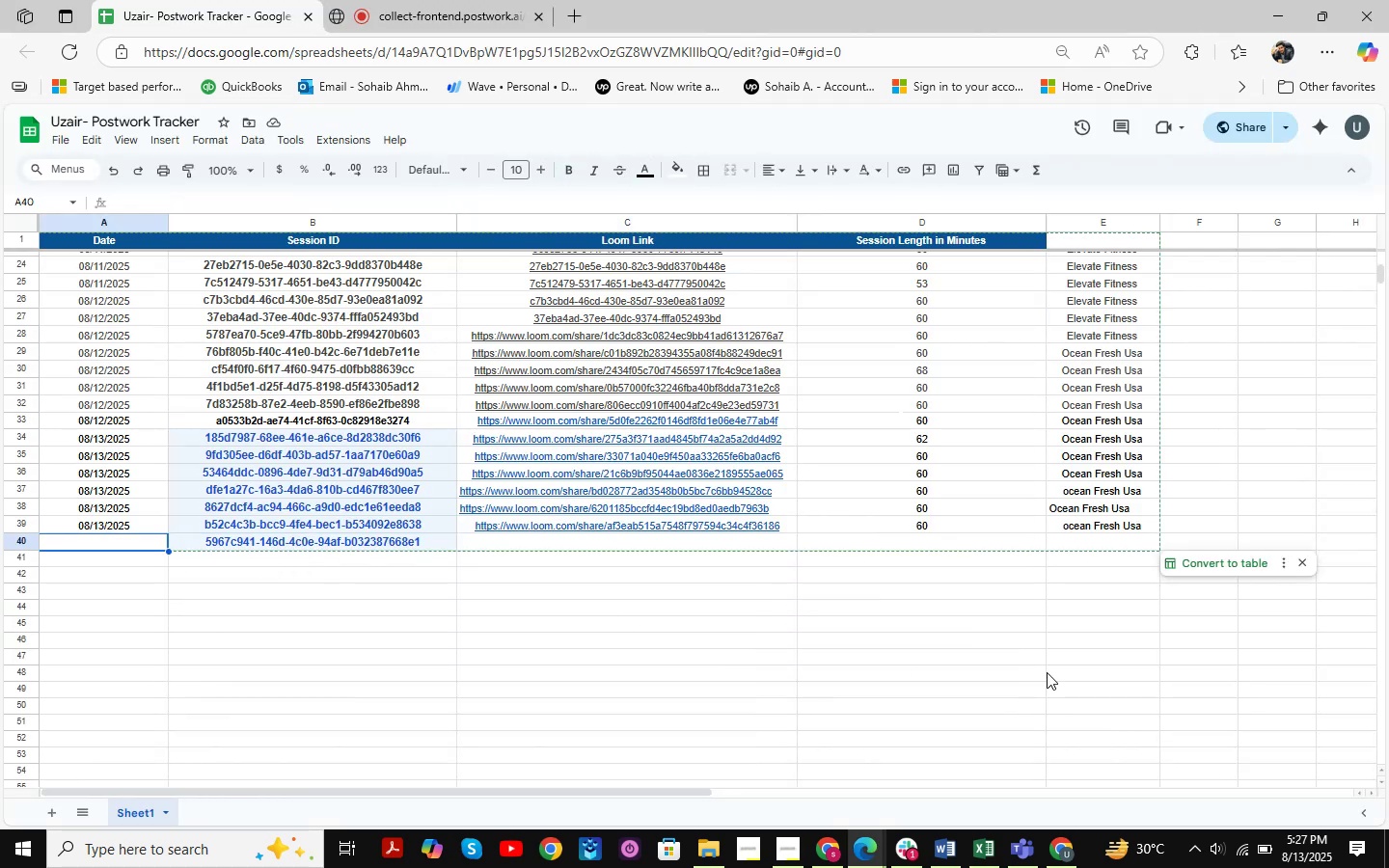 
key(Numpad8)
 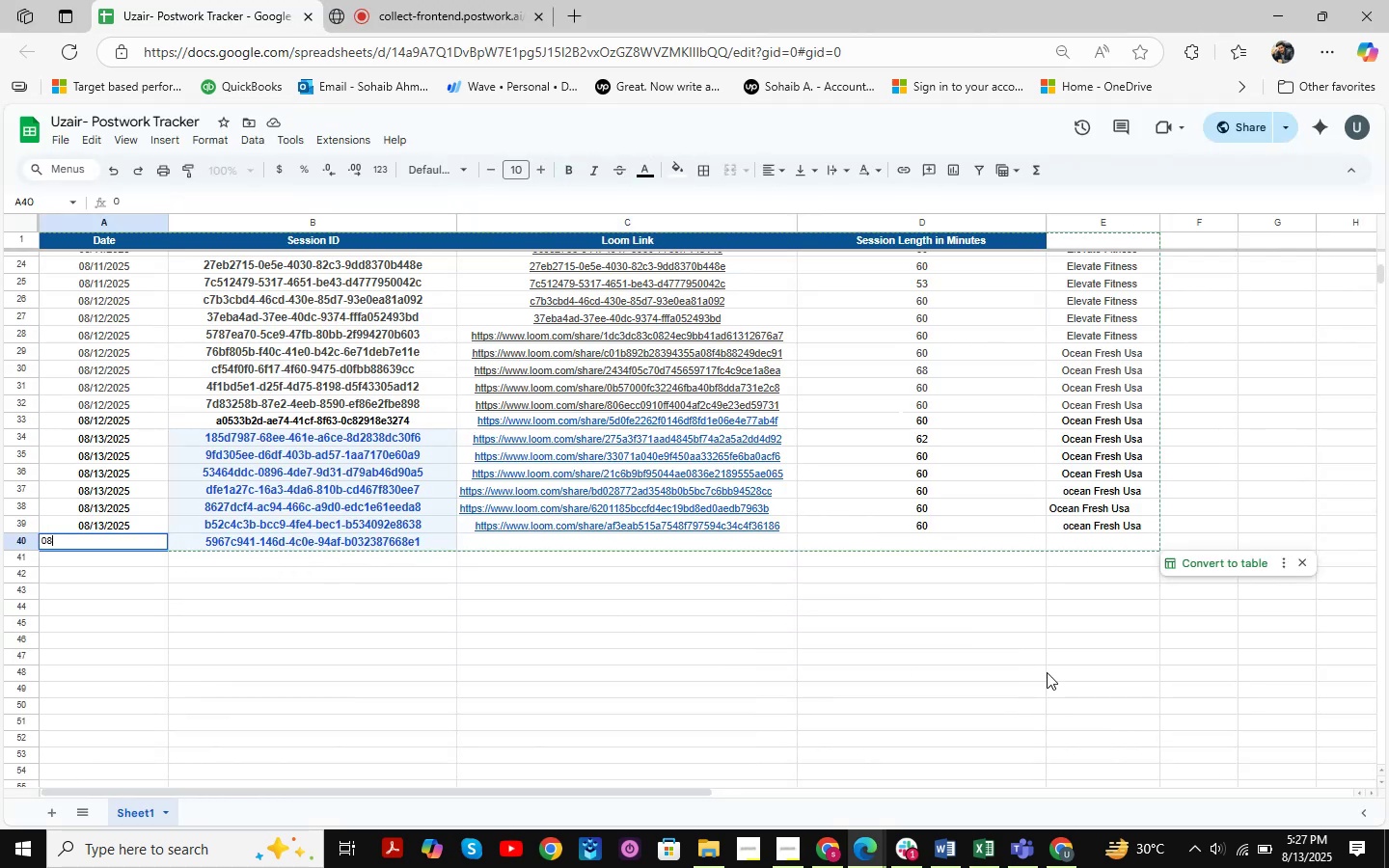 
key(NumpadDivide)
 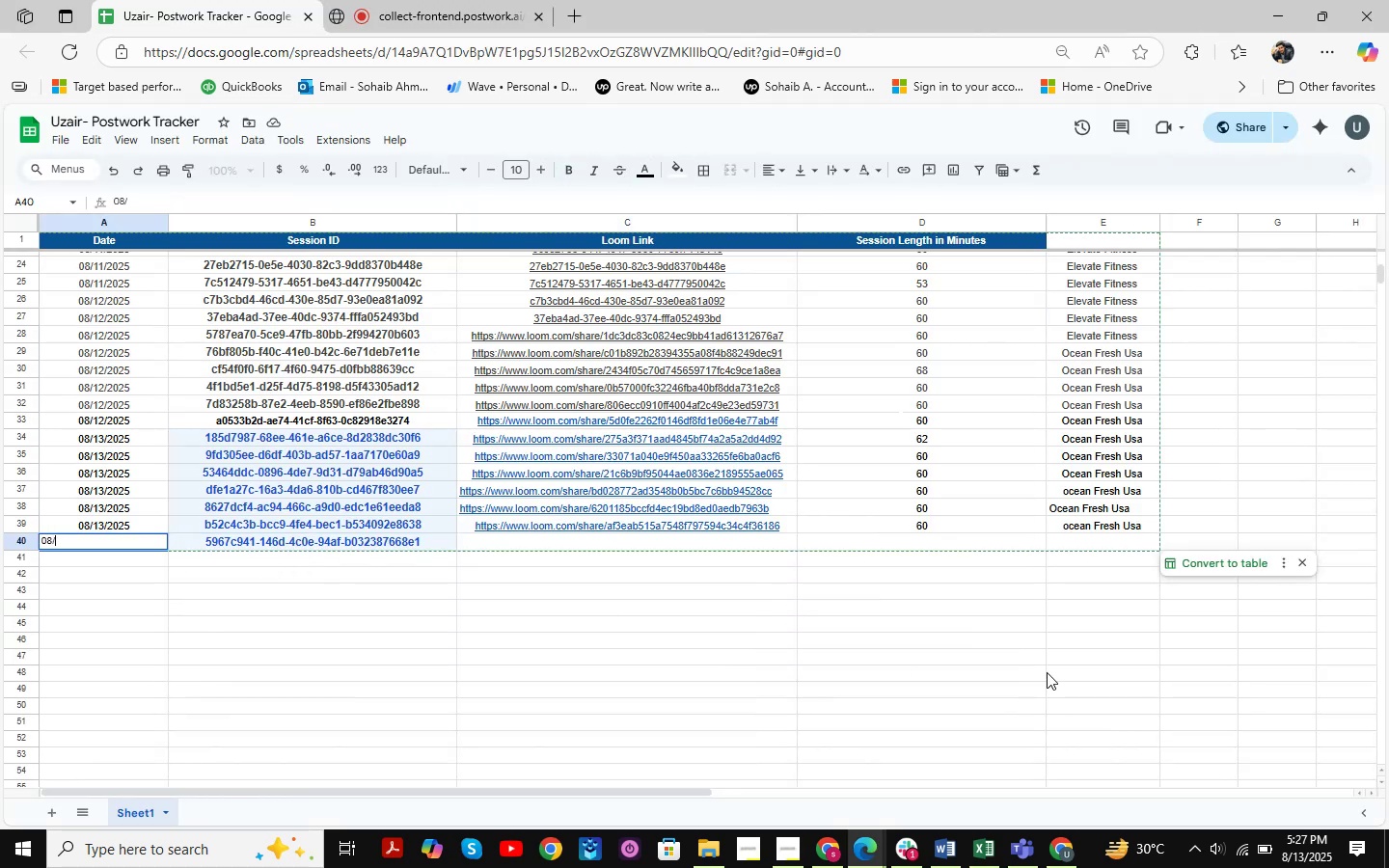 
key(Numpad1)
 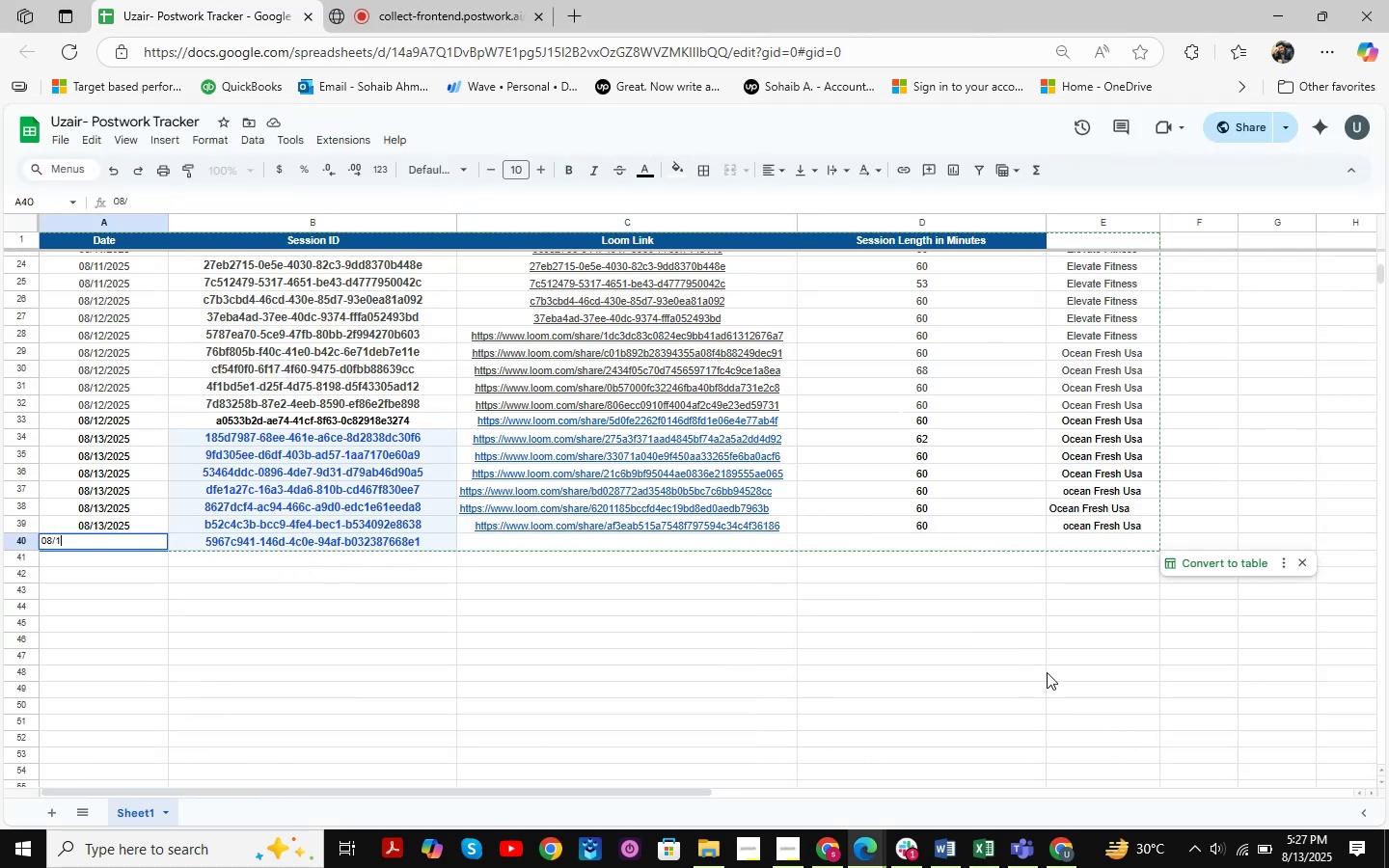 
key(Numpad3)
 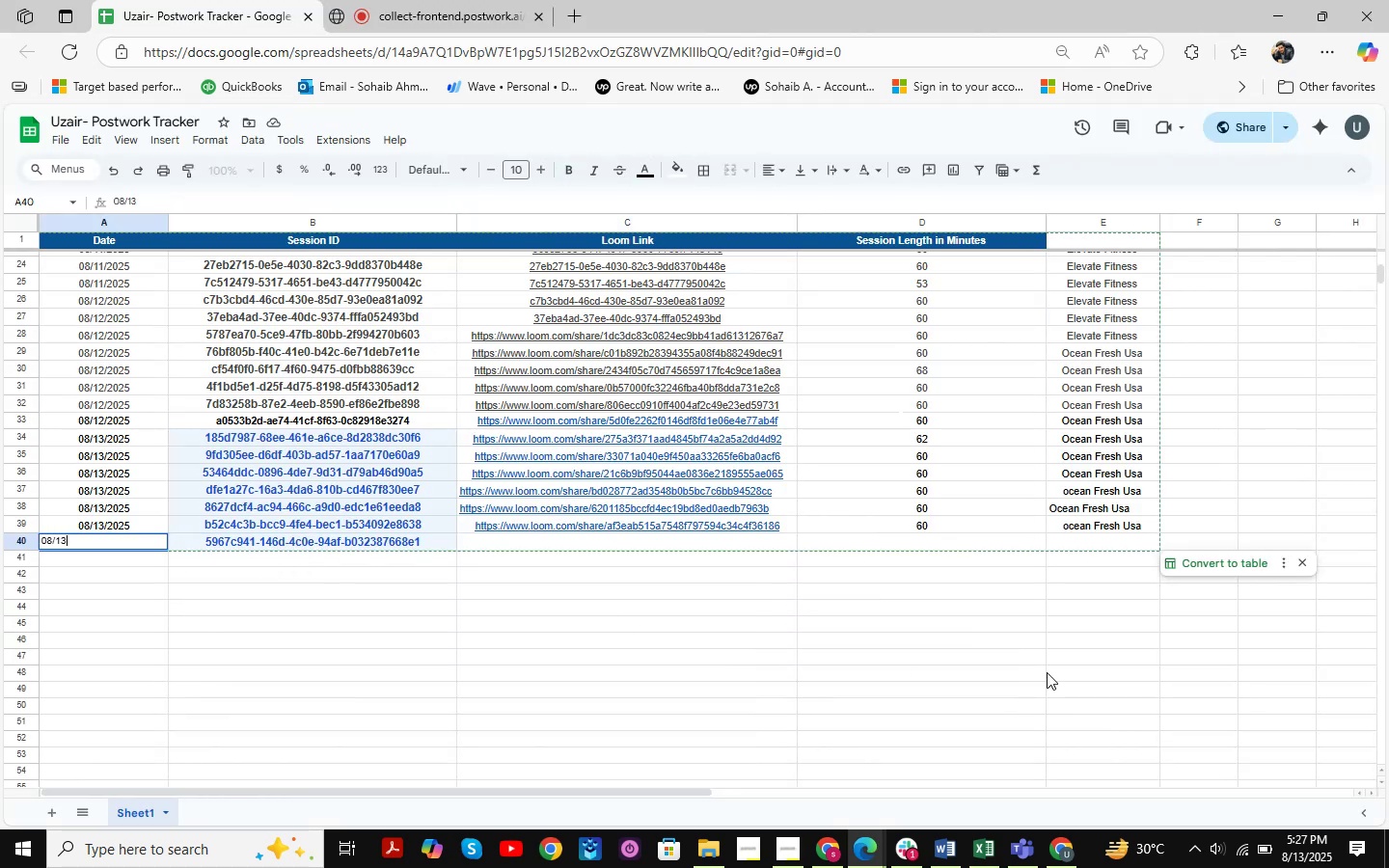 
key(NumpadDivide)
 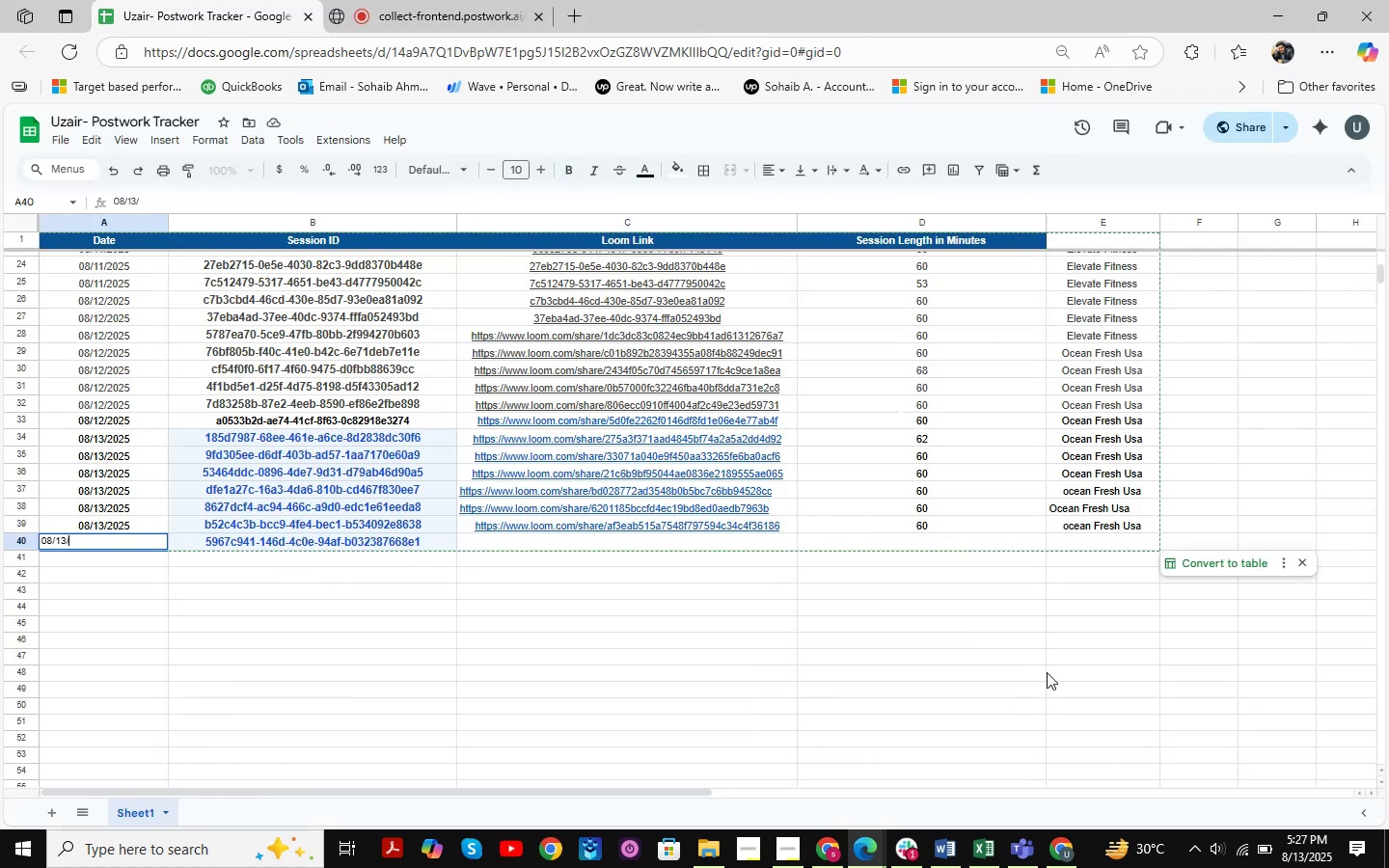 
key(Numpad2)
 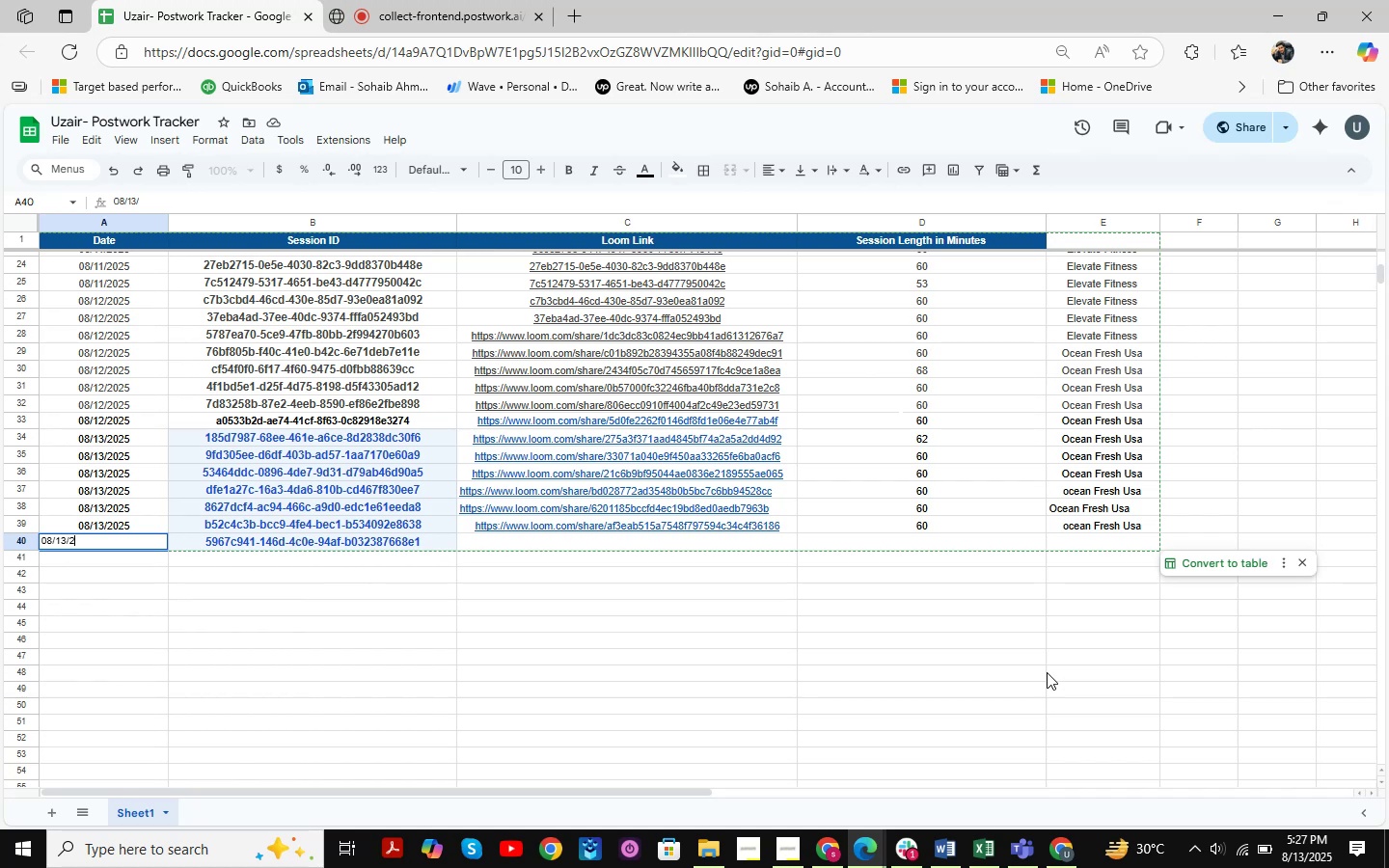 
key(Numpad0)
 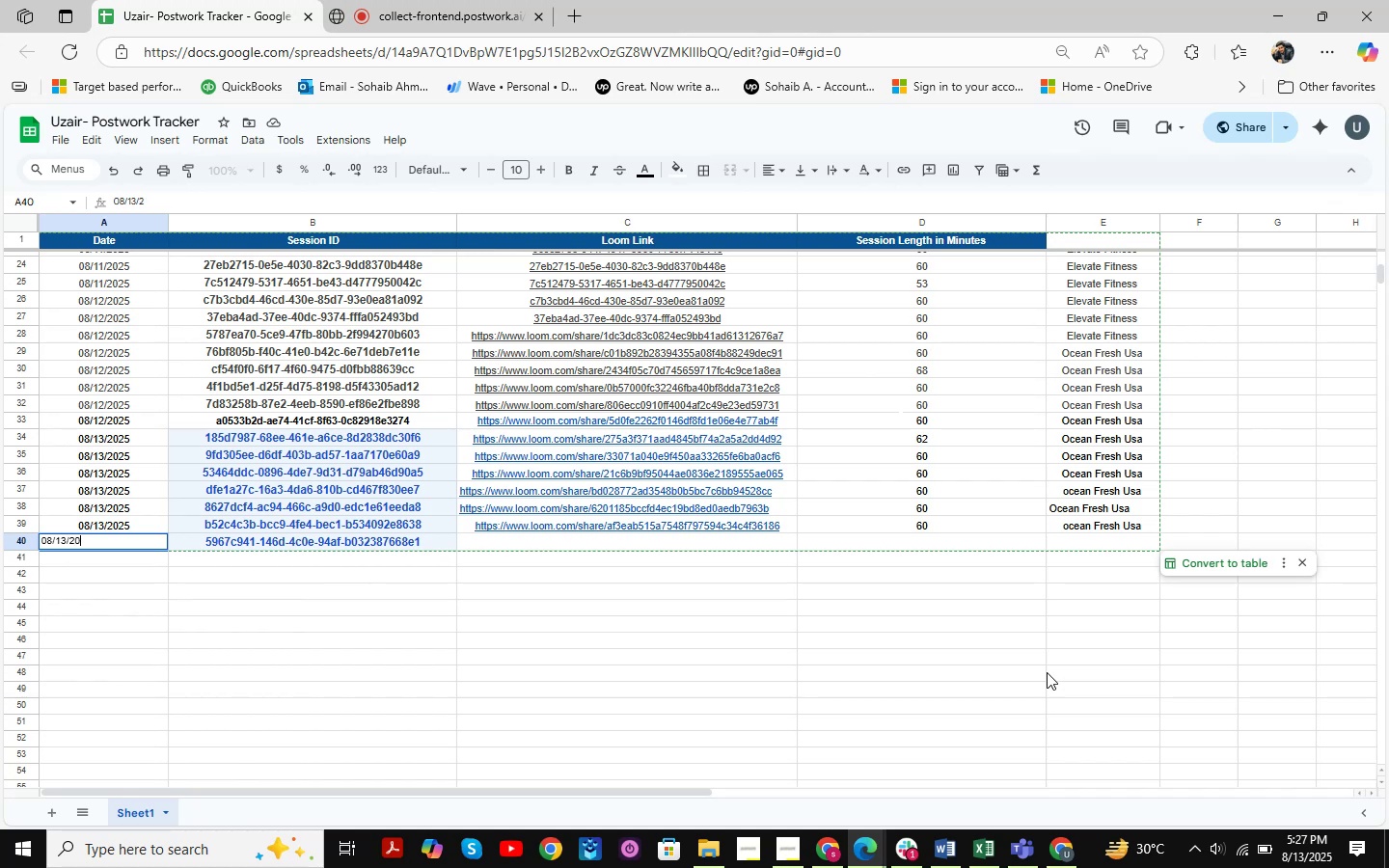 
key(Numpad2)
 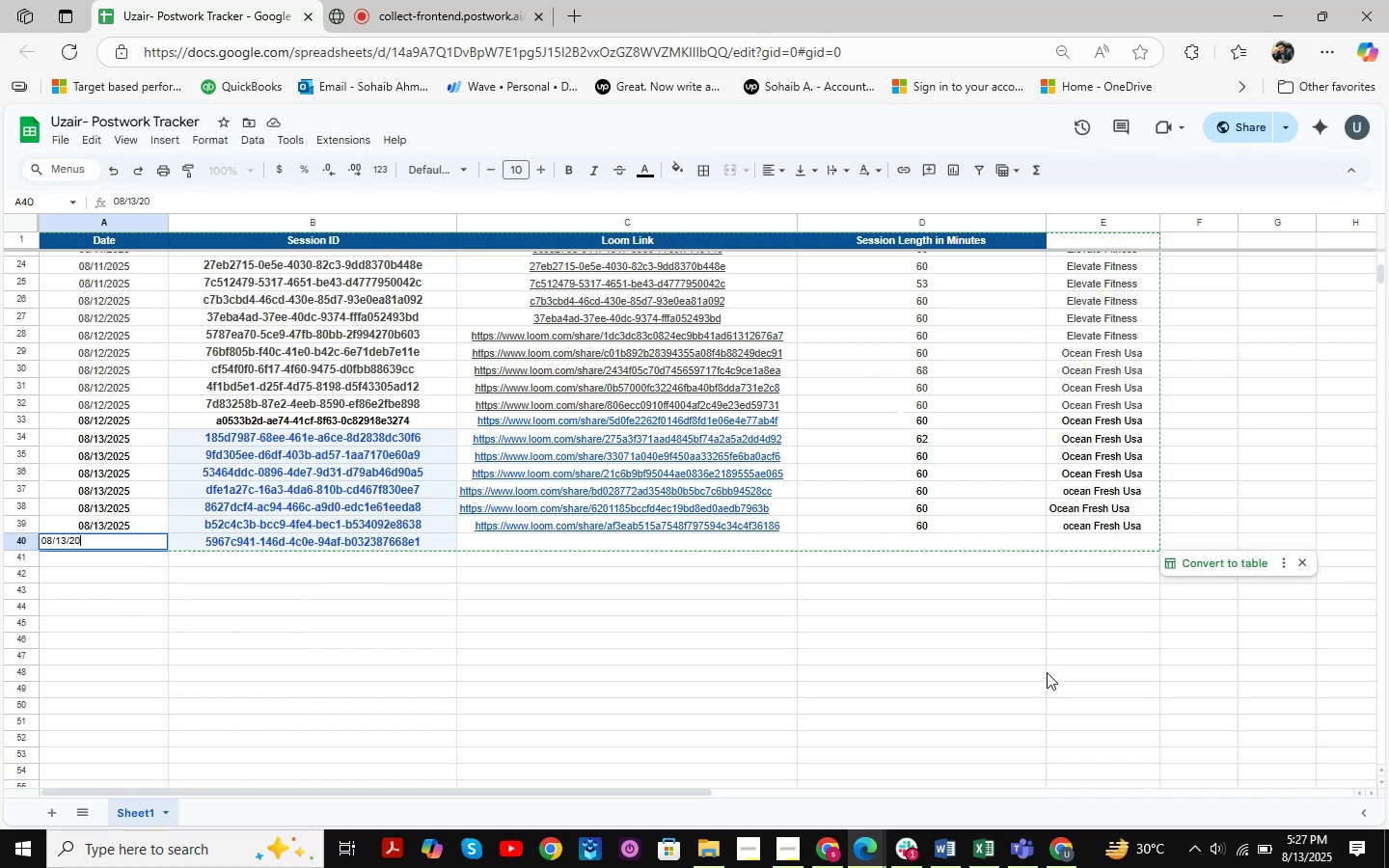 
key(Numpad5)
 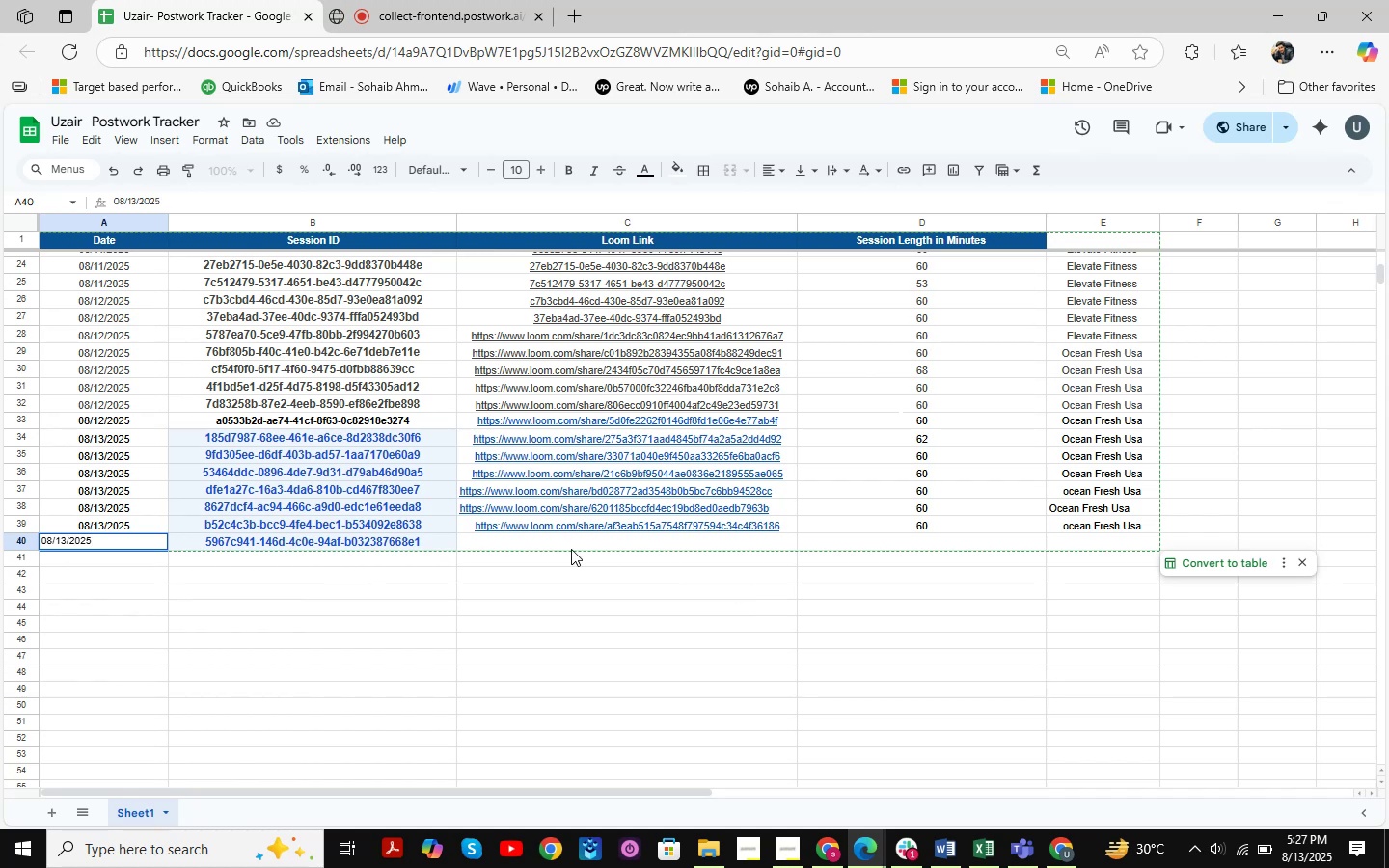 
left_click([556, 539])
 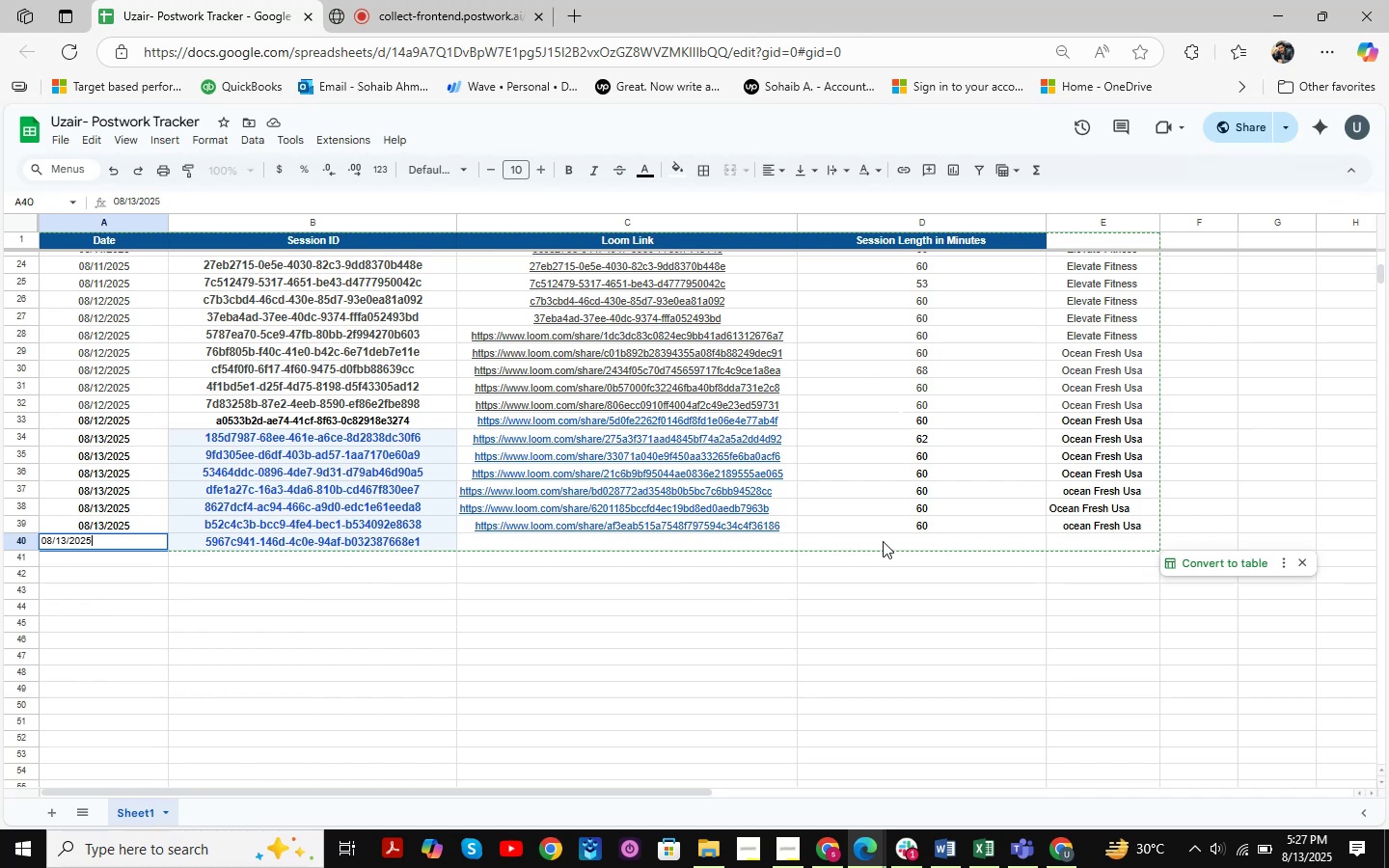 
left_click([887, 543])
 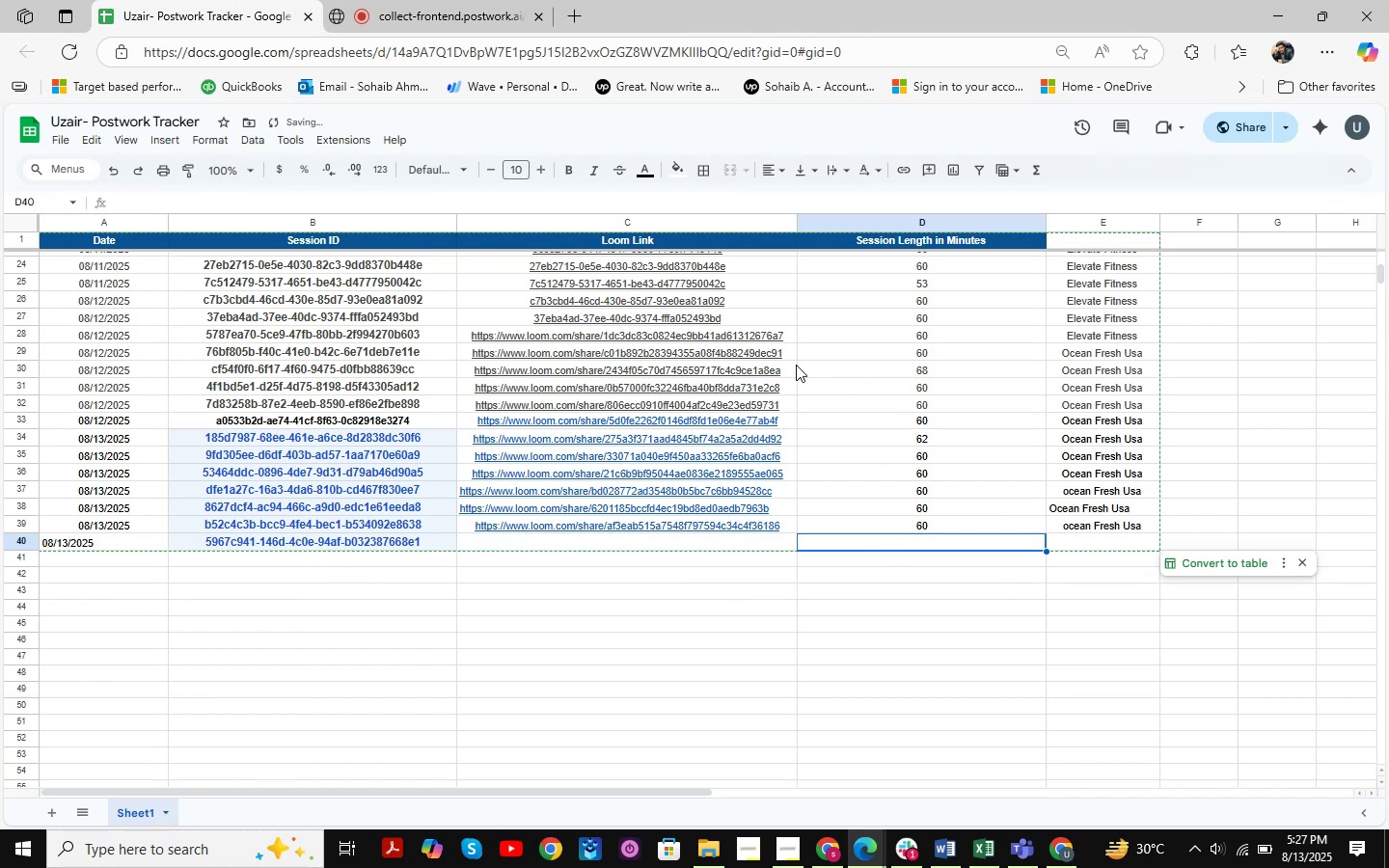 
left_click([440, 0])
 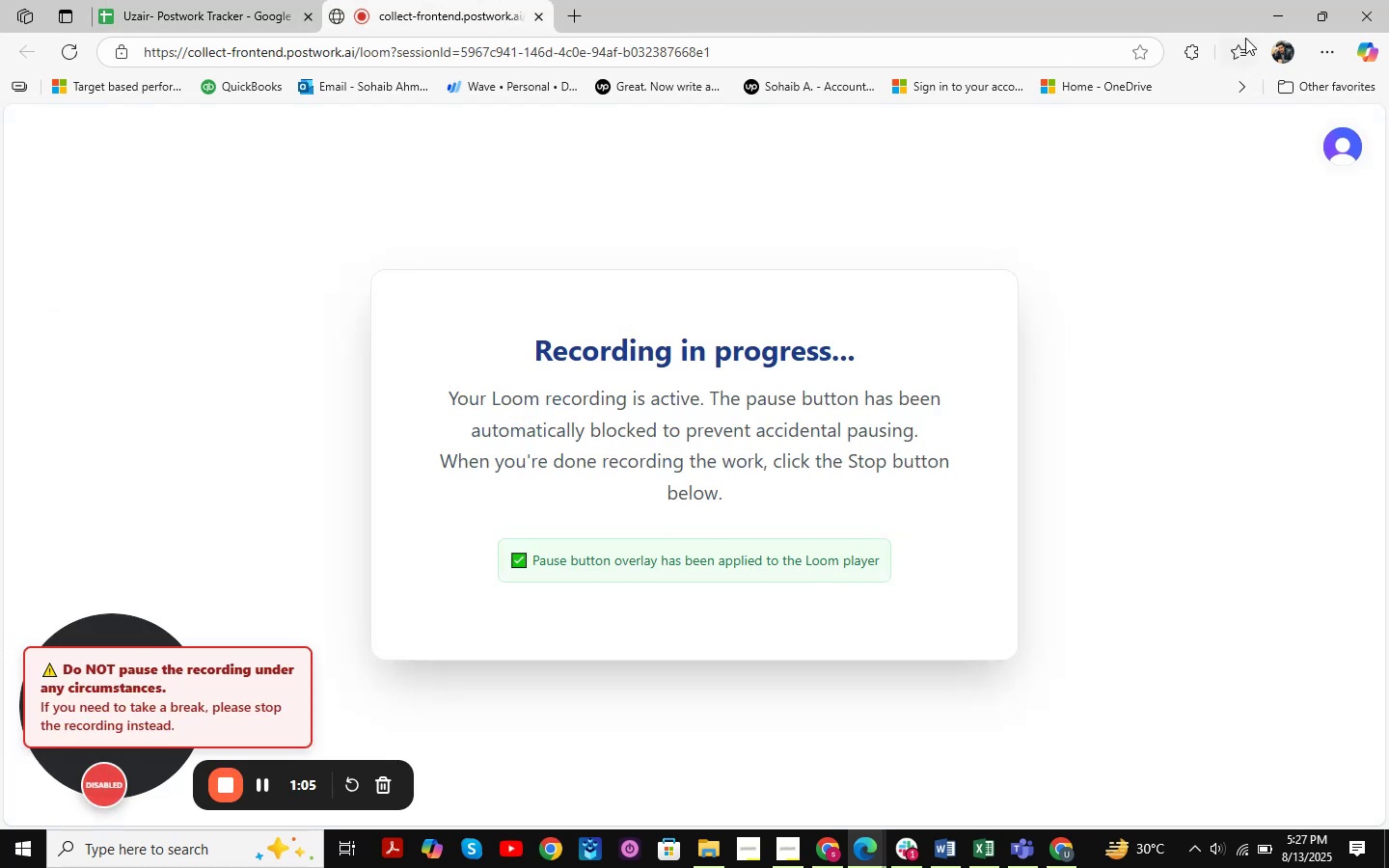 
left_click([1263, 26])
 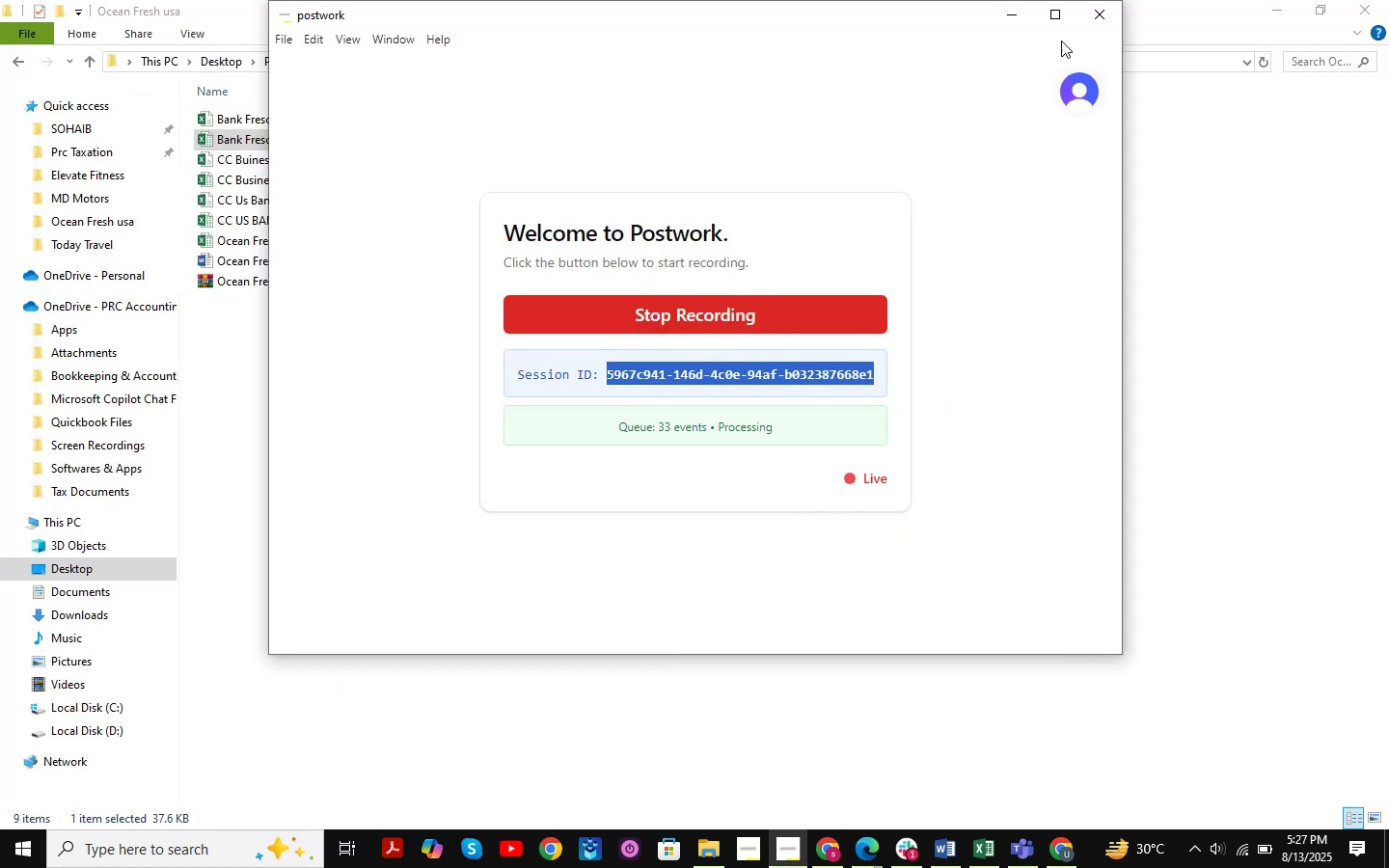 
left_click([1011, 14])
 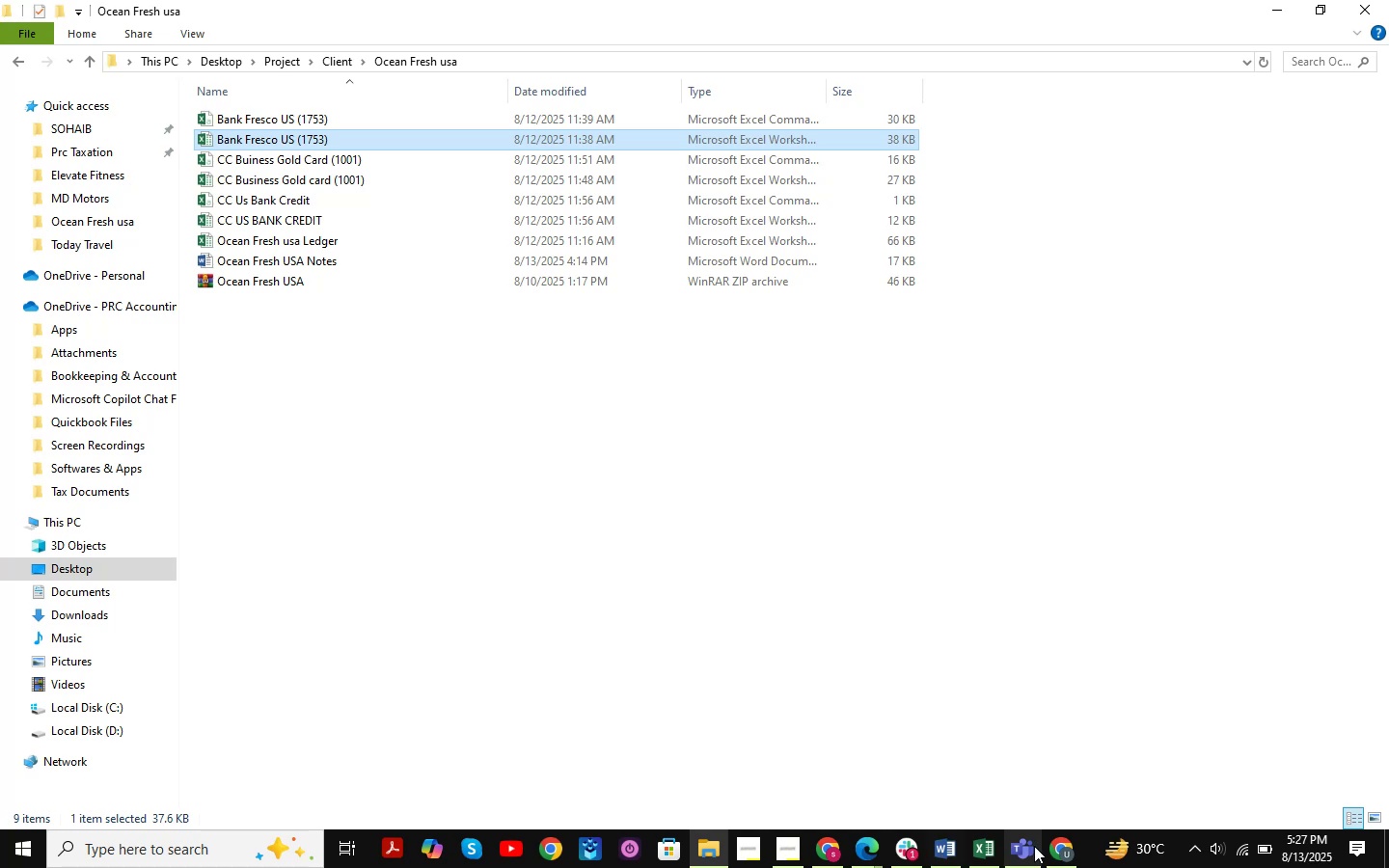 
left_click([1080, 850])
 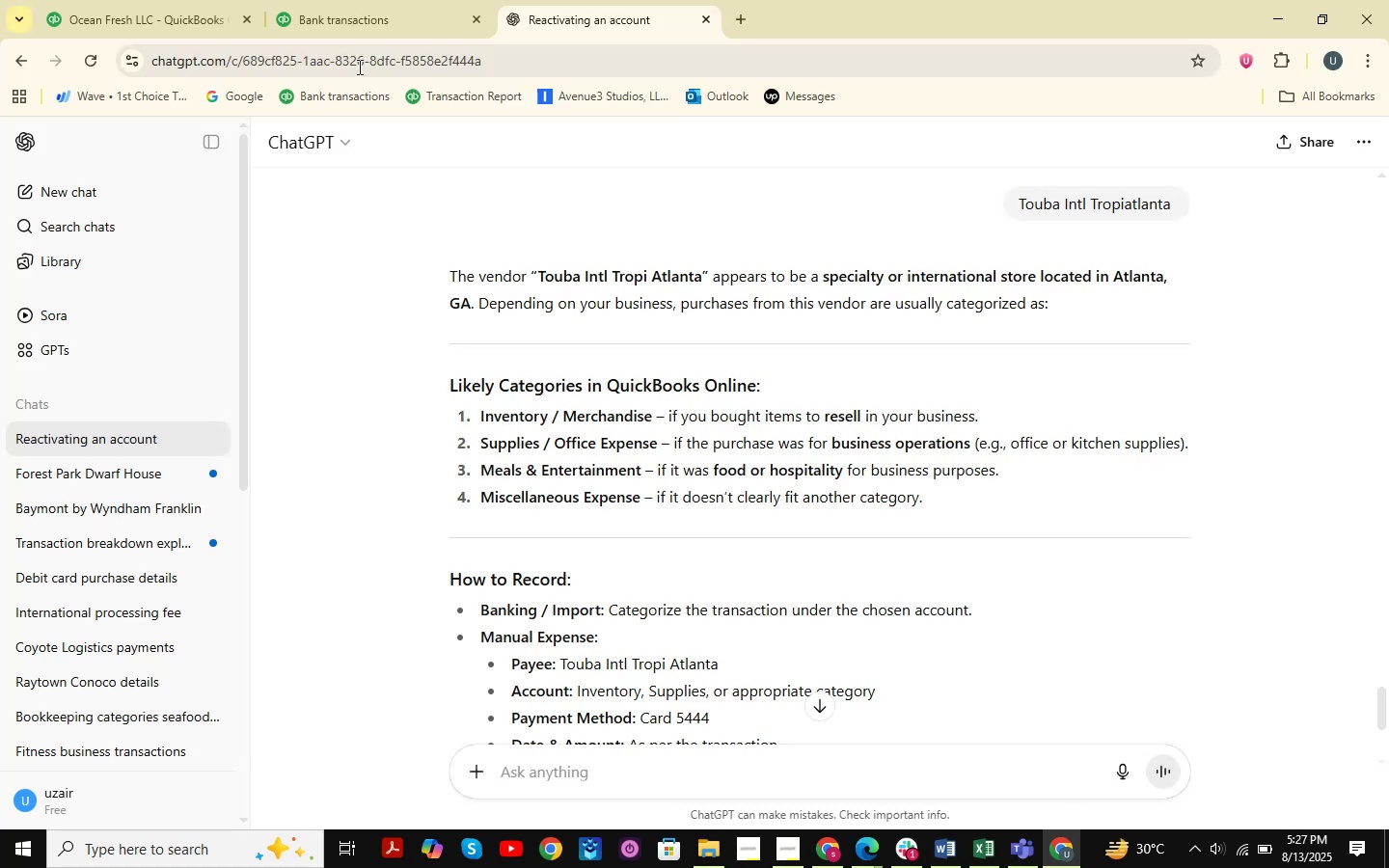 
left_click([384, 0])
 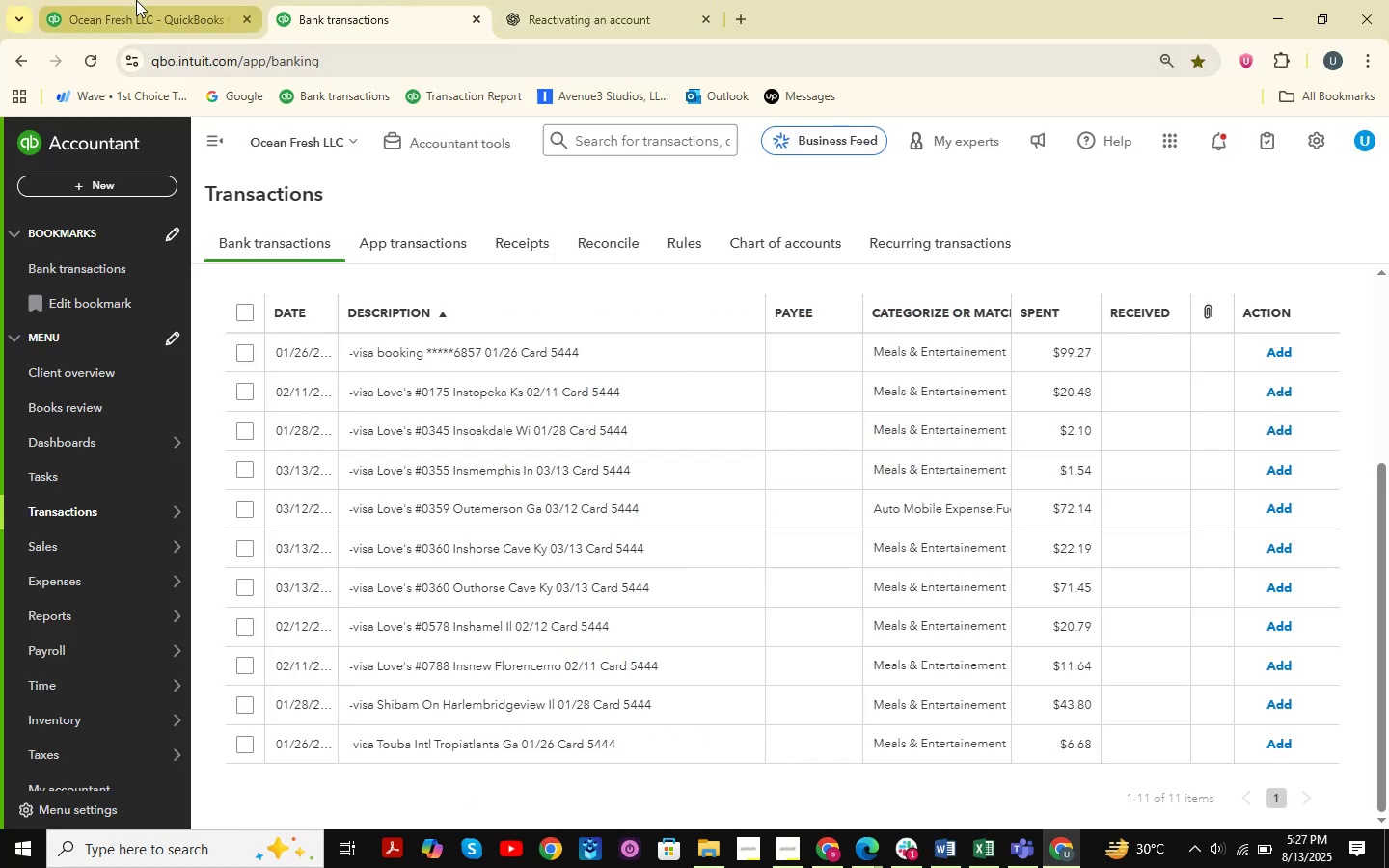 
left_click([136, 0])
 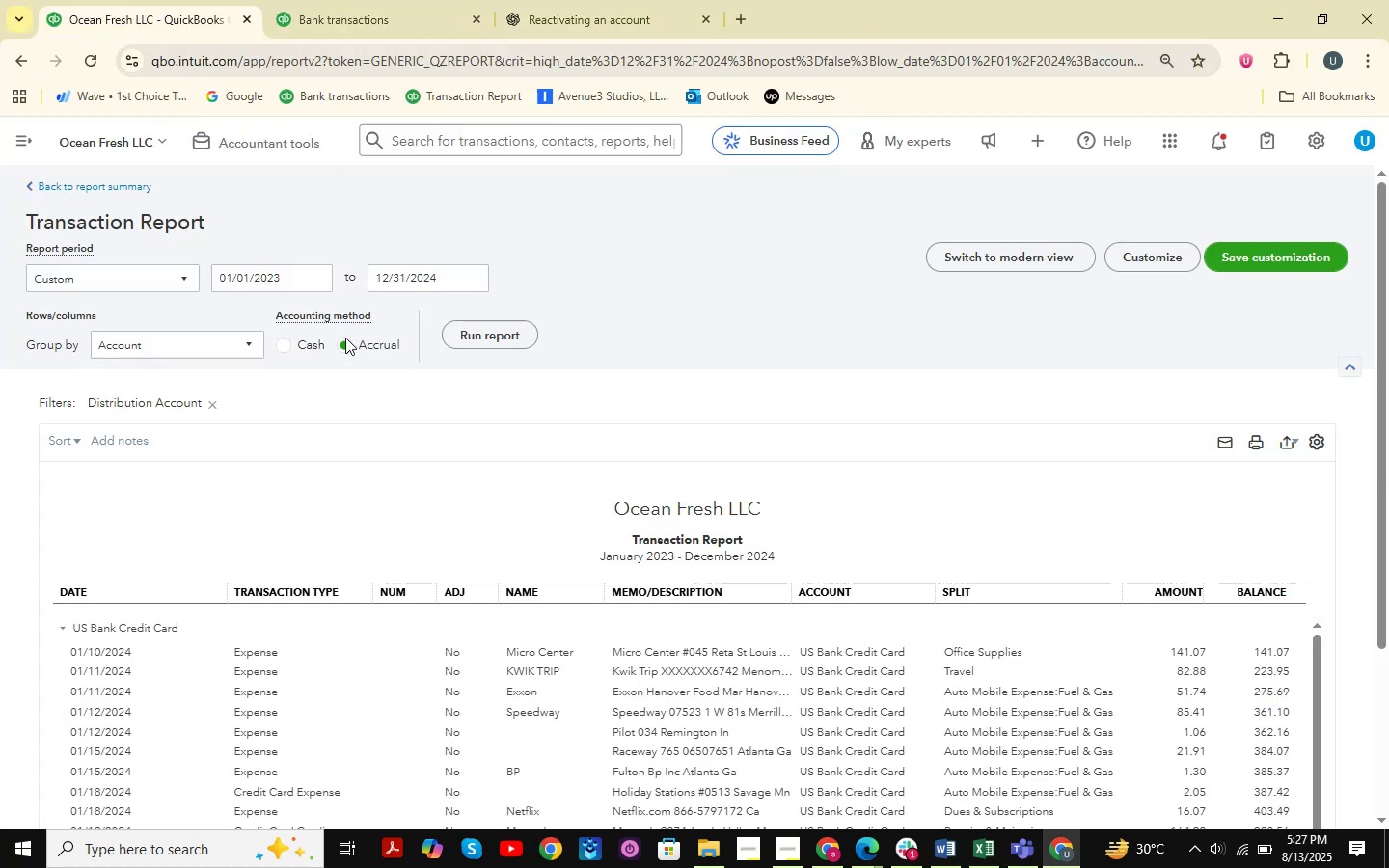 
left_click([348, 0])
 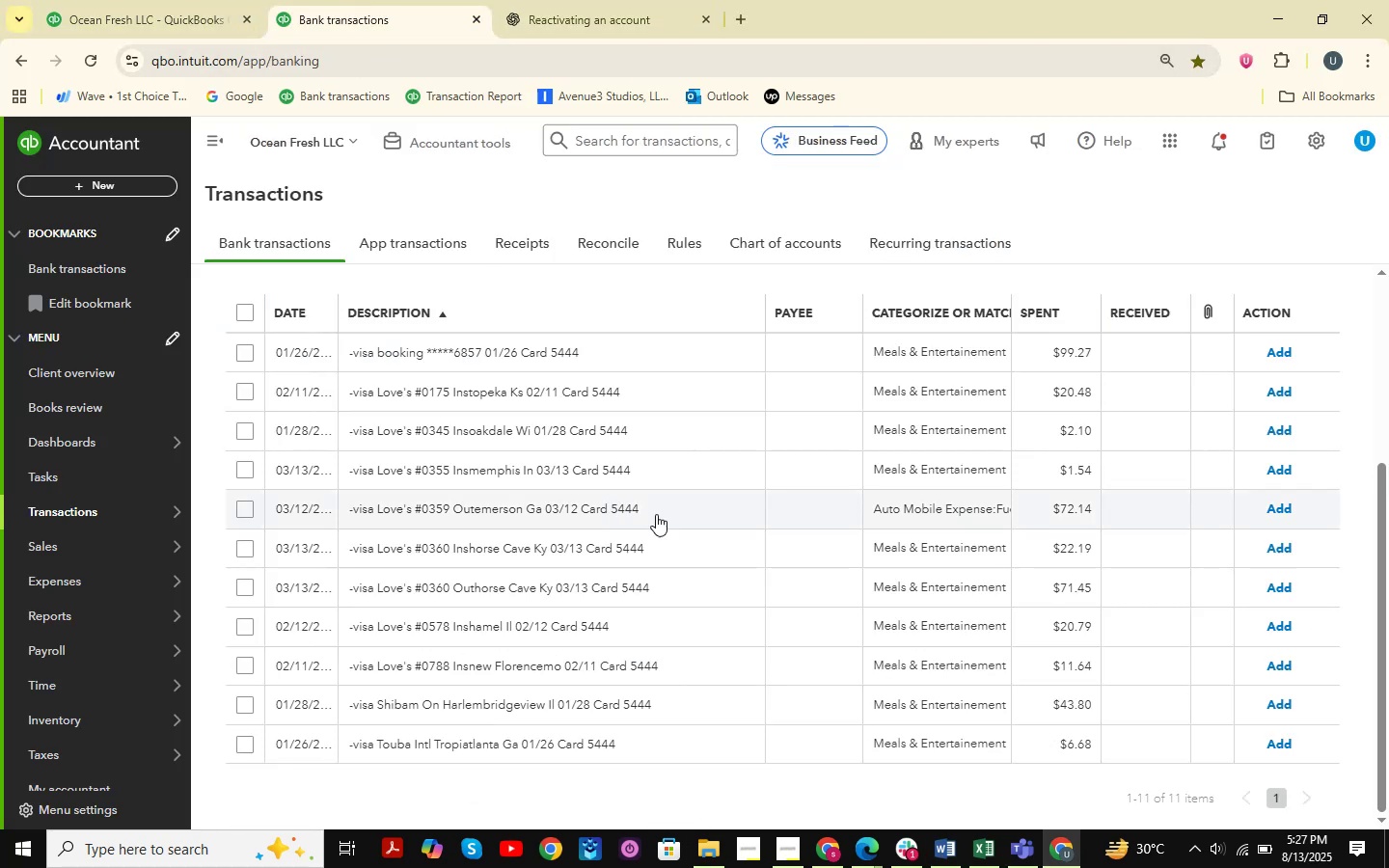 
scroll: coordinate [740, 556], scroll_direction: down, amount: 6.0
 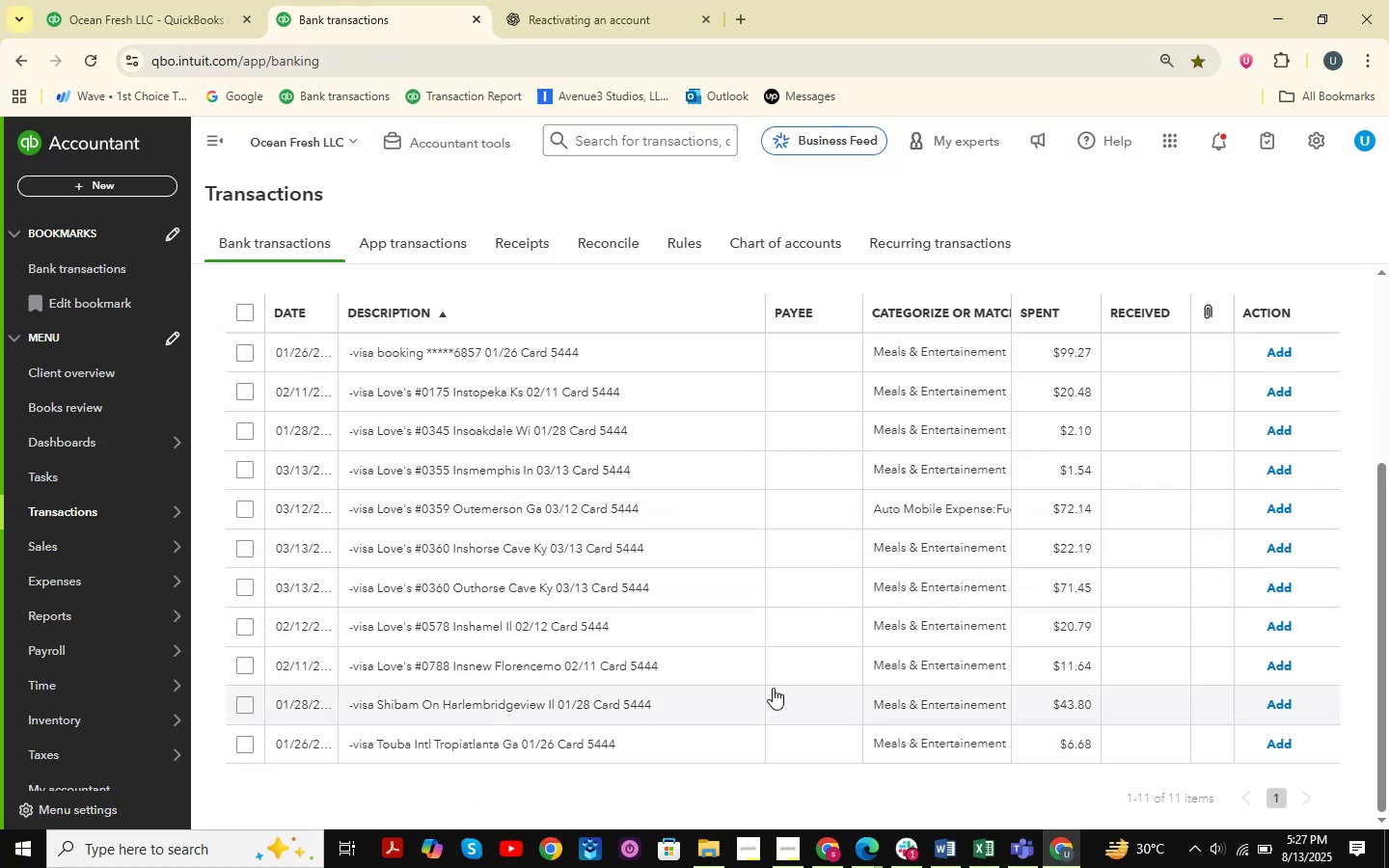 
left_click([568, 749])
 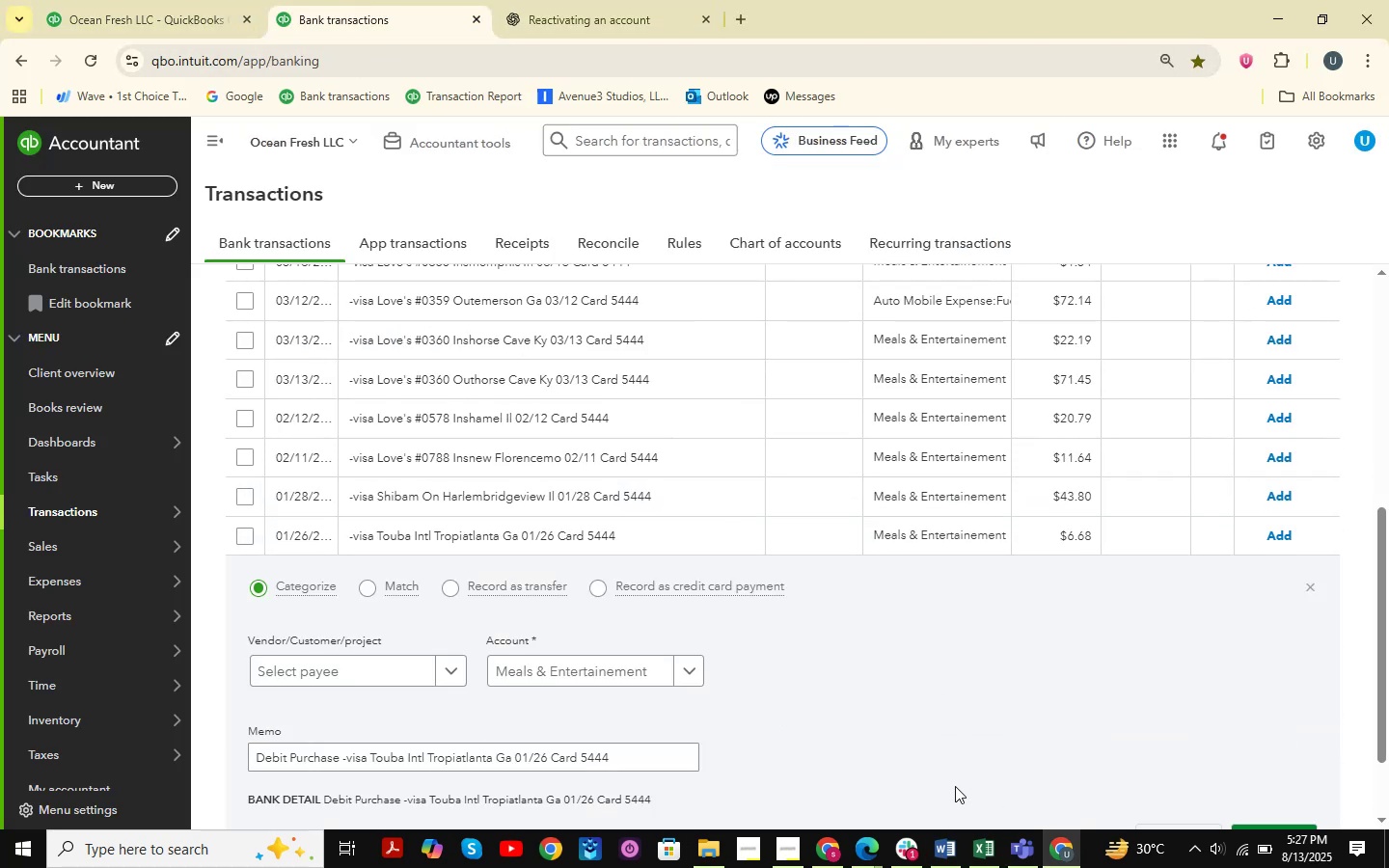 
scroll: coordinate [657, 668], scroll_direction: down, amount: 1.0
 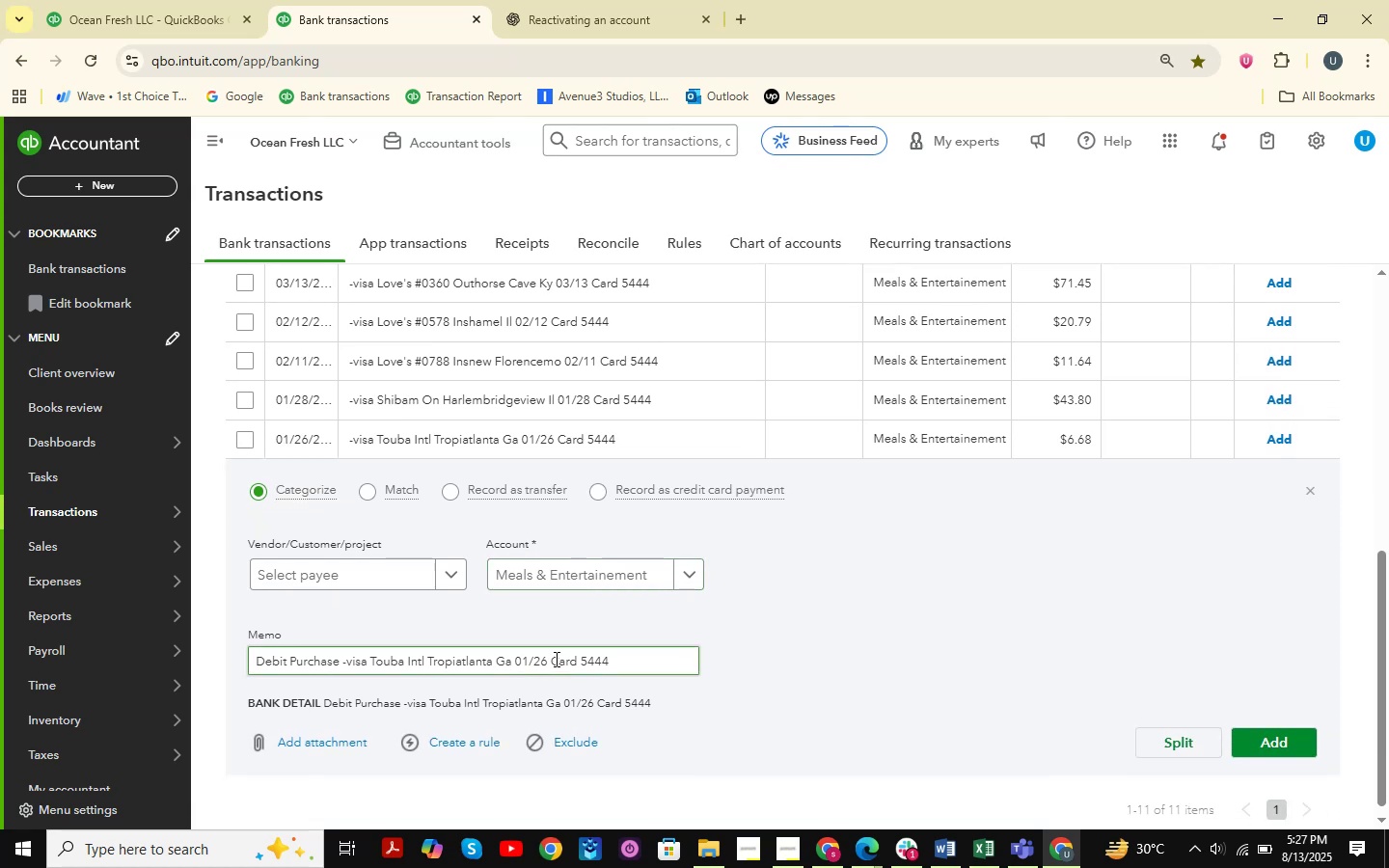 
left_click_drag(start_coordinate=[642, 666], to_coordinate=[183, 642])
 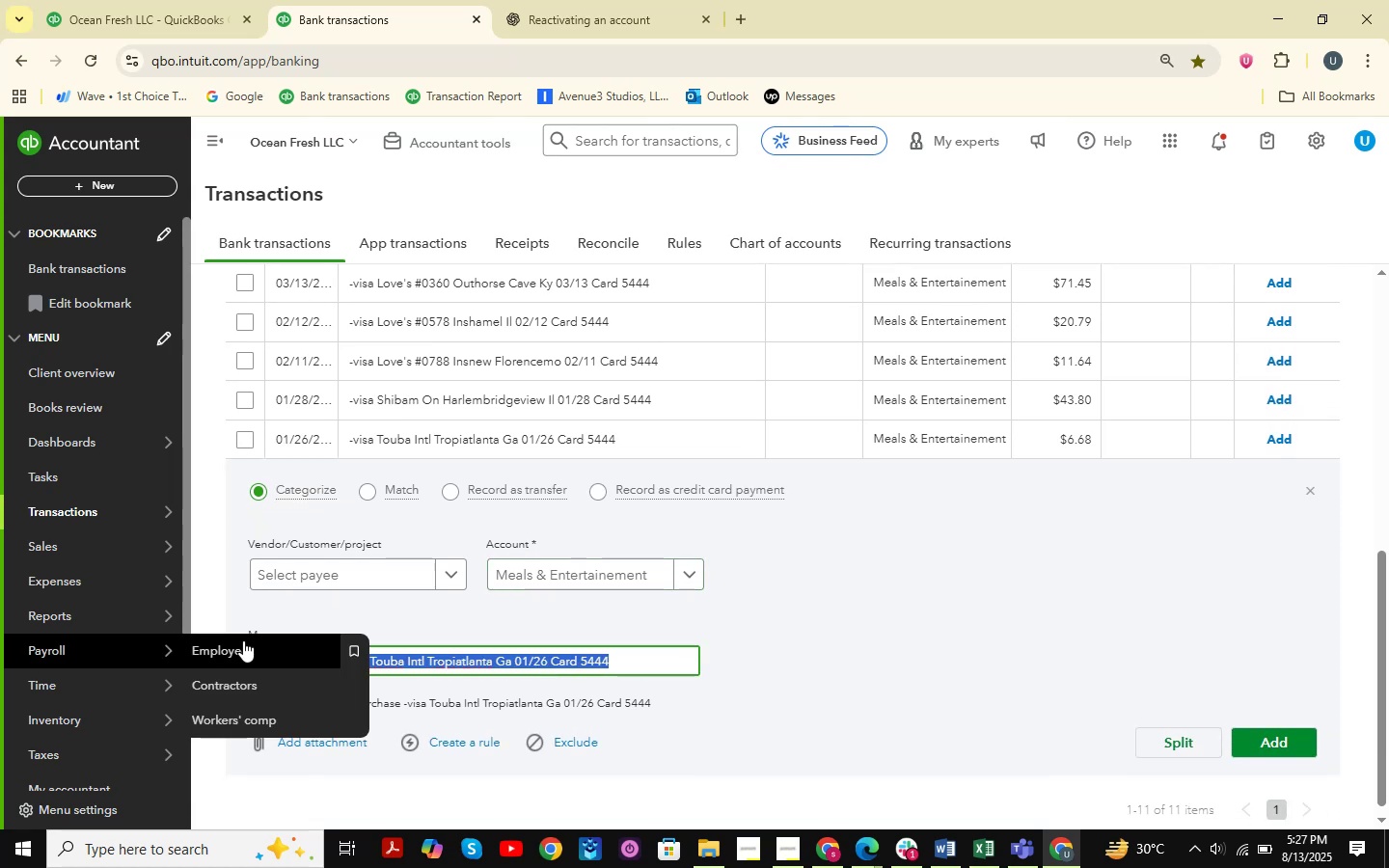 
key(Control+C)
 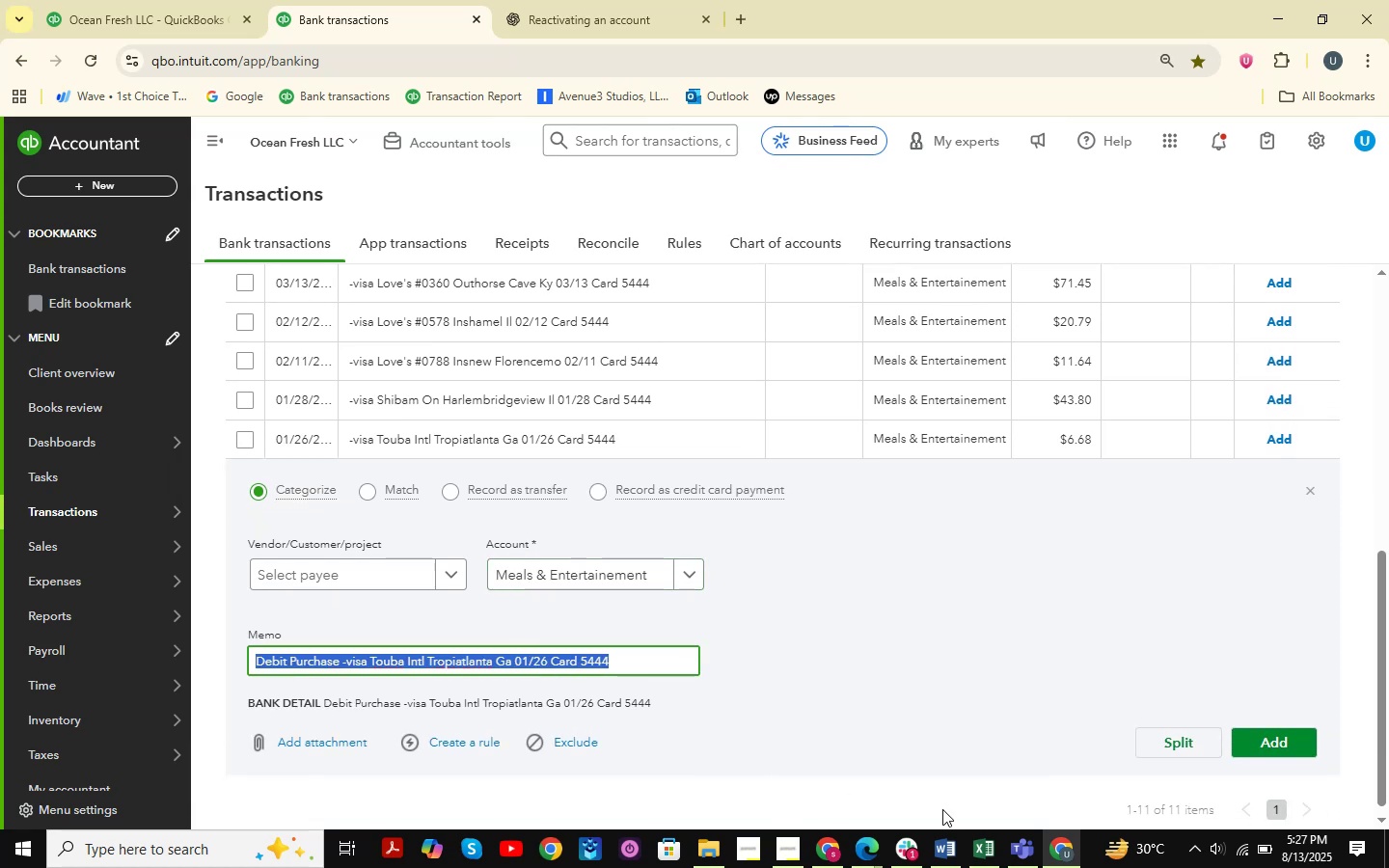 
left_click([961, 849])
 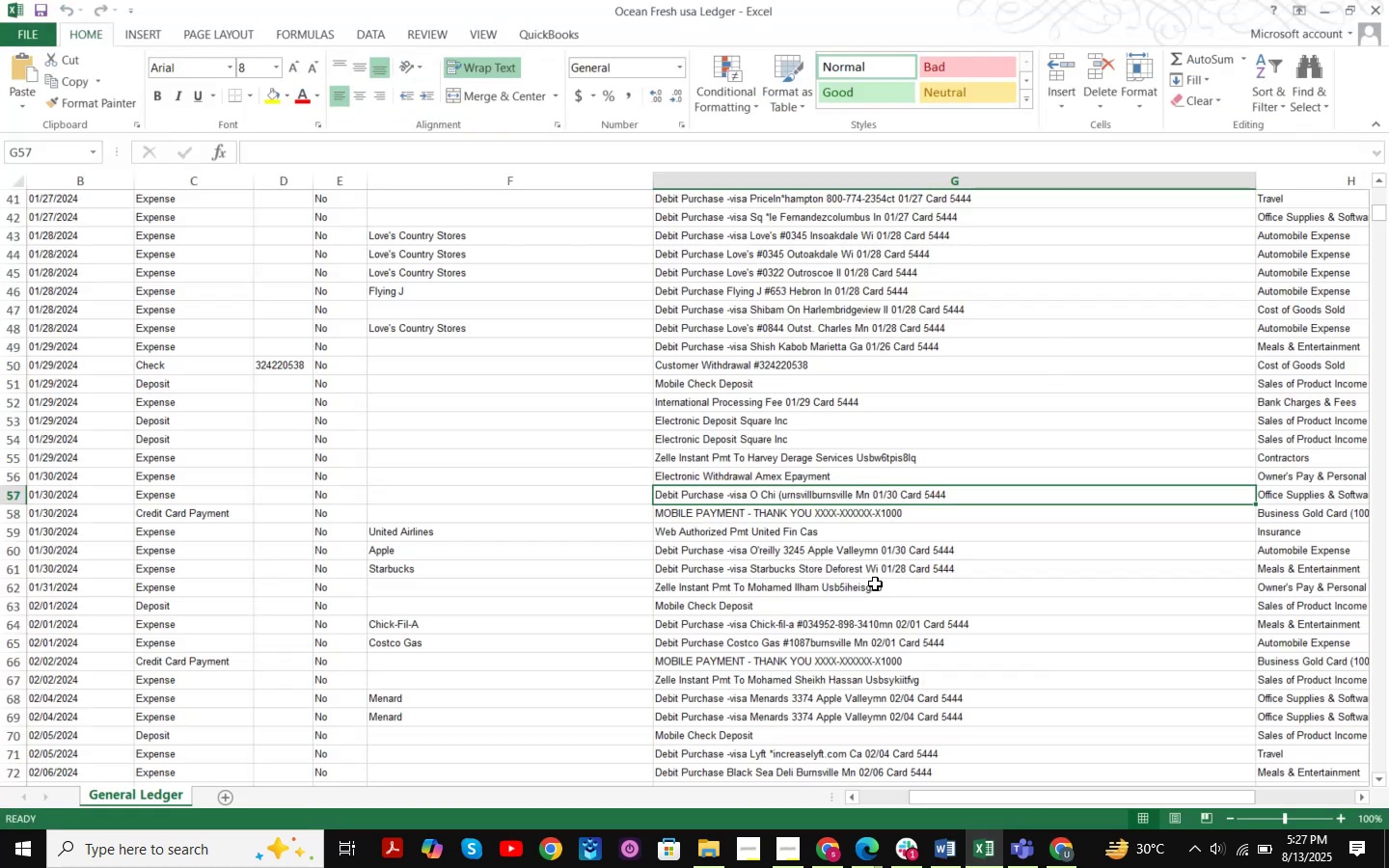 
key(Control+ControlLeft)
 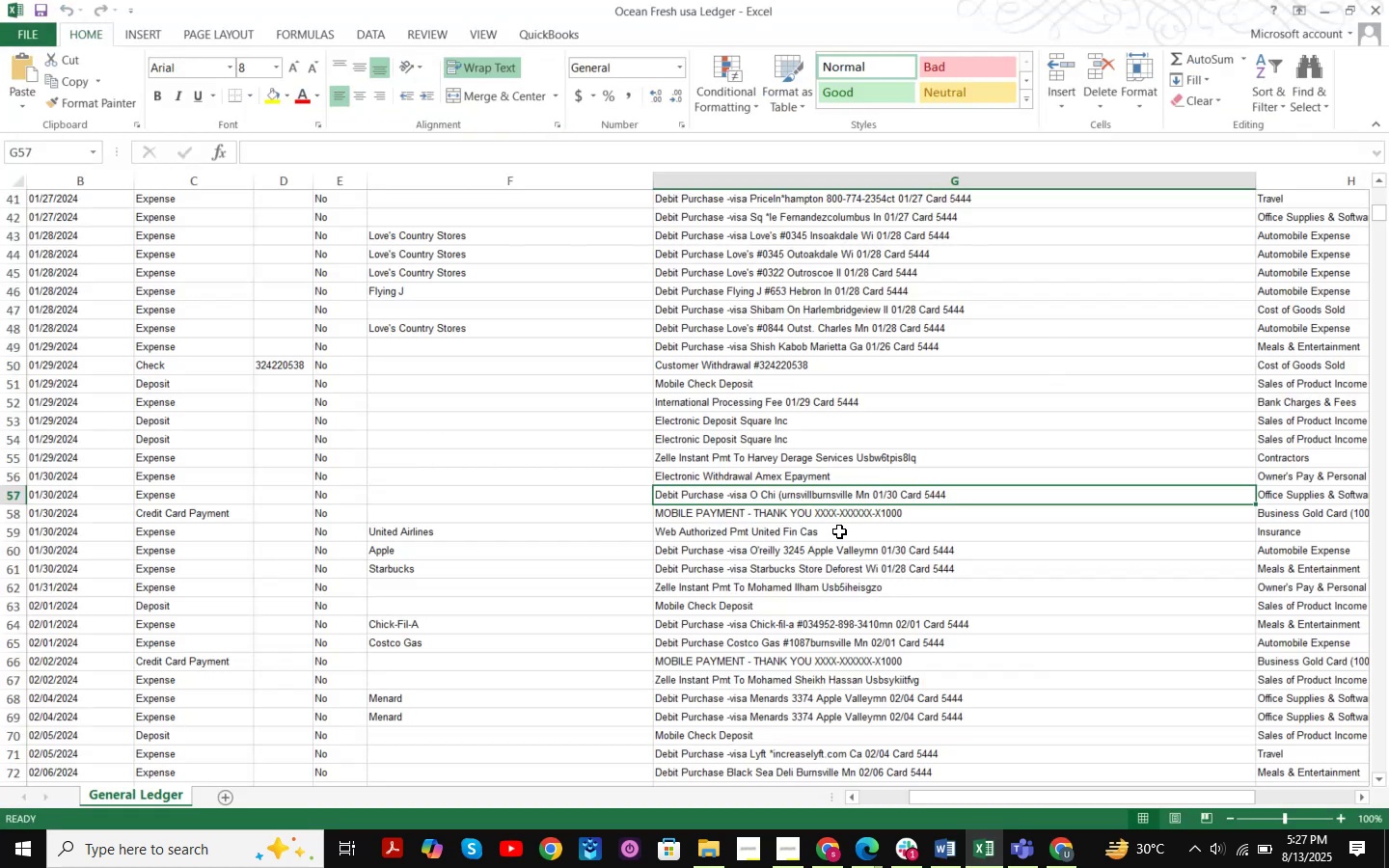 
key(Control+F)
 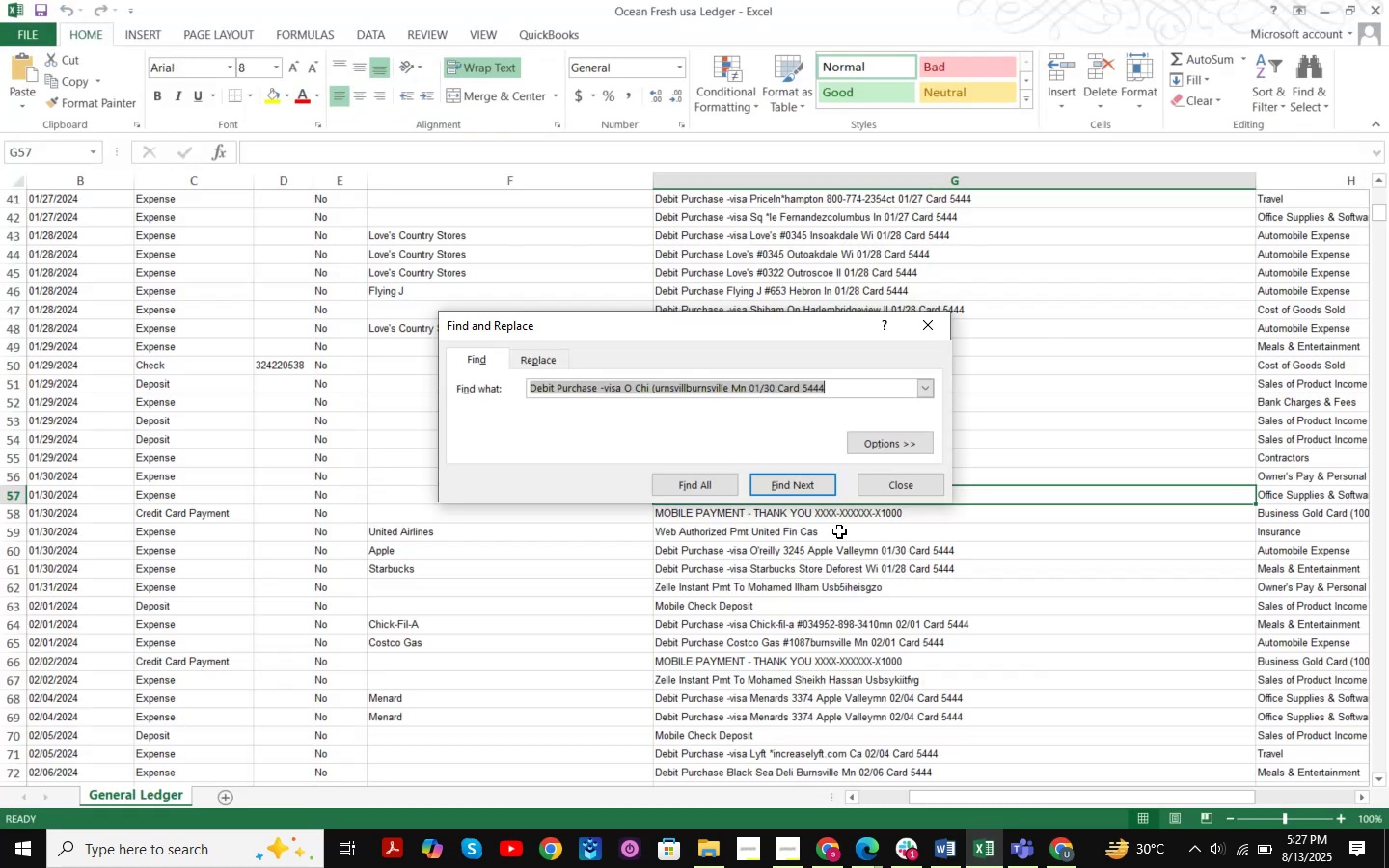 
key(Control+ControlLeft)
 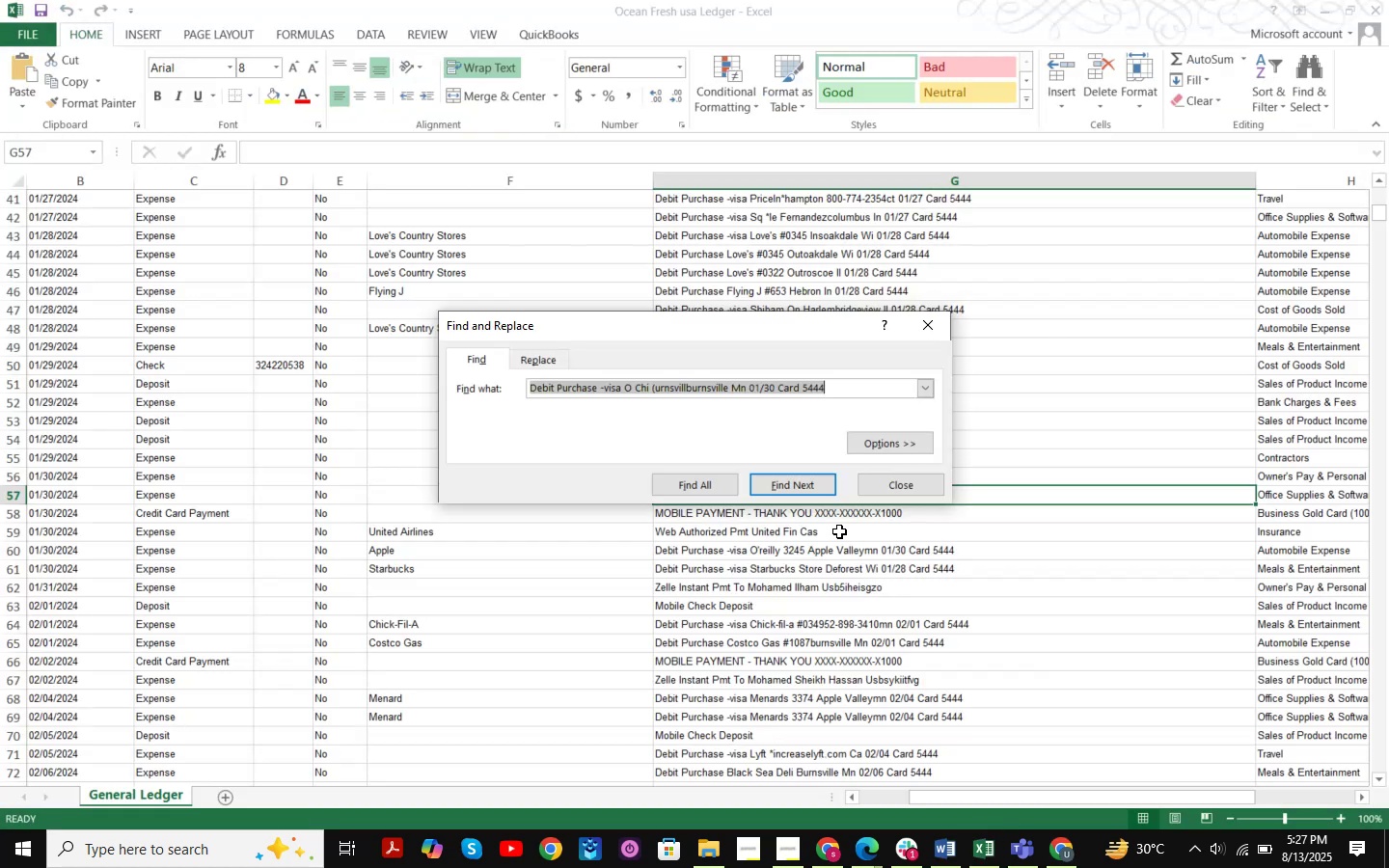 
key(Control+V)
 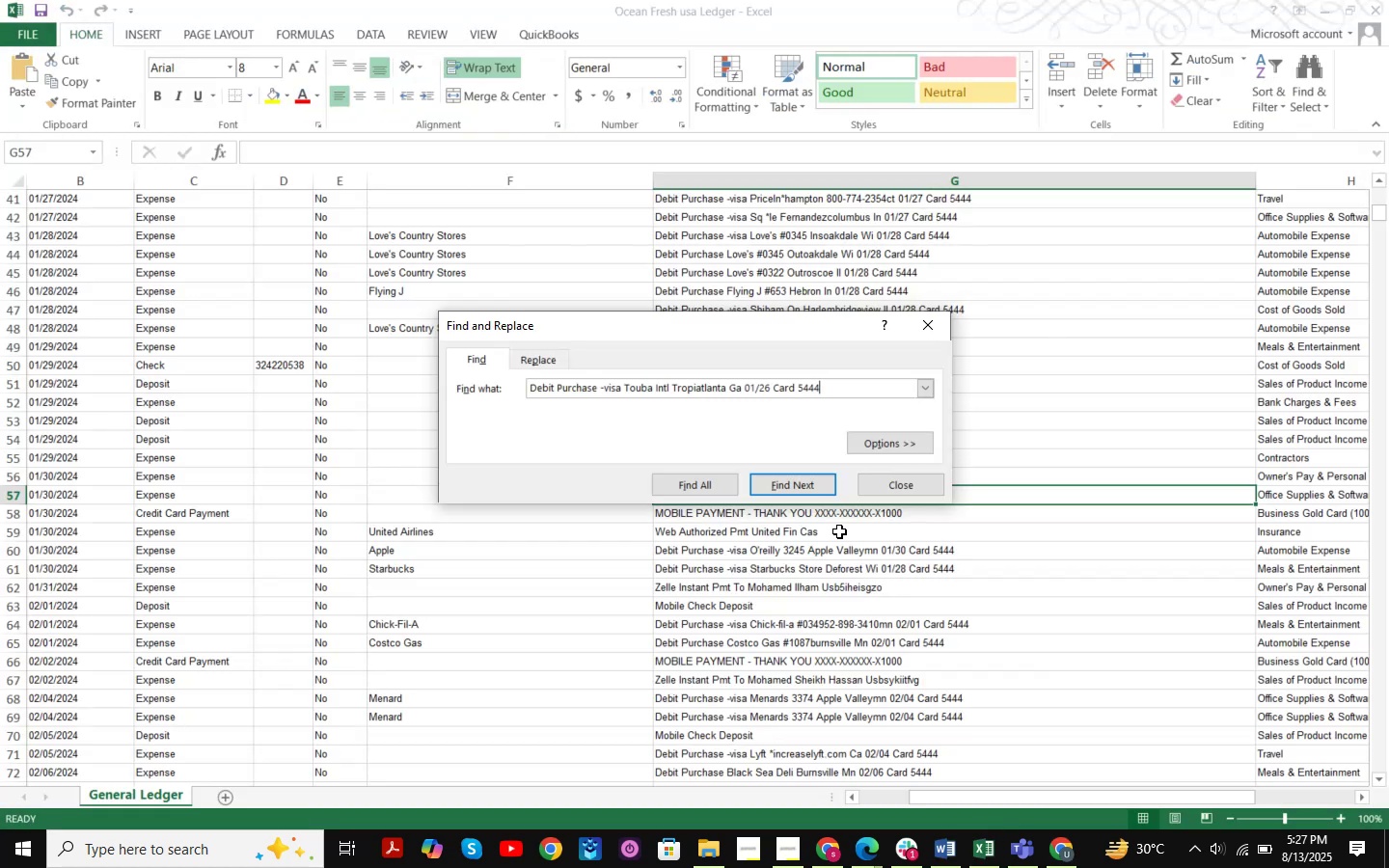 
key(NumpadEnter)
 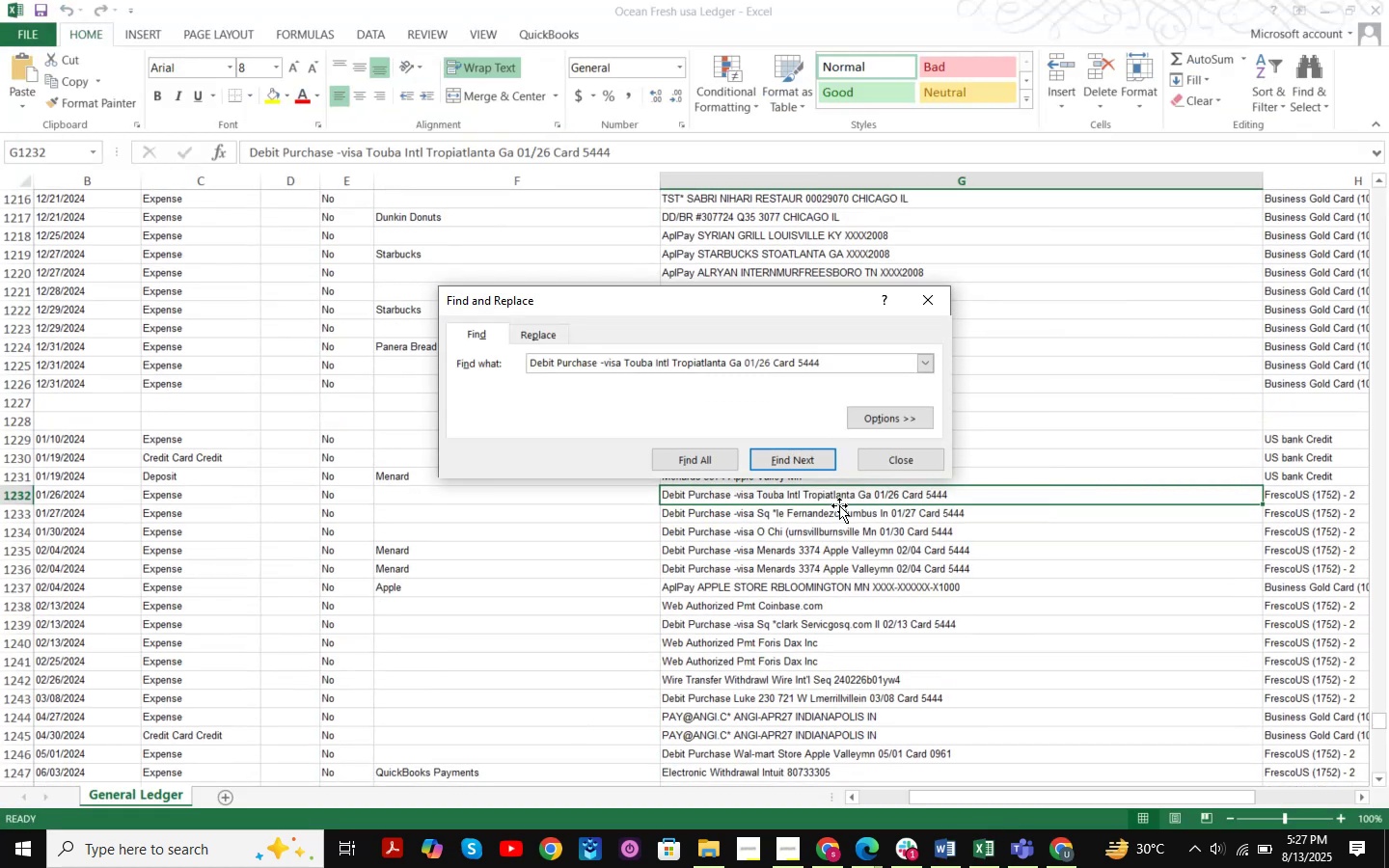 
key(NumpadEnter)
 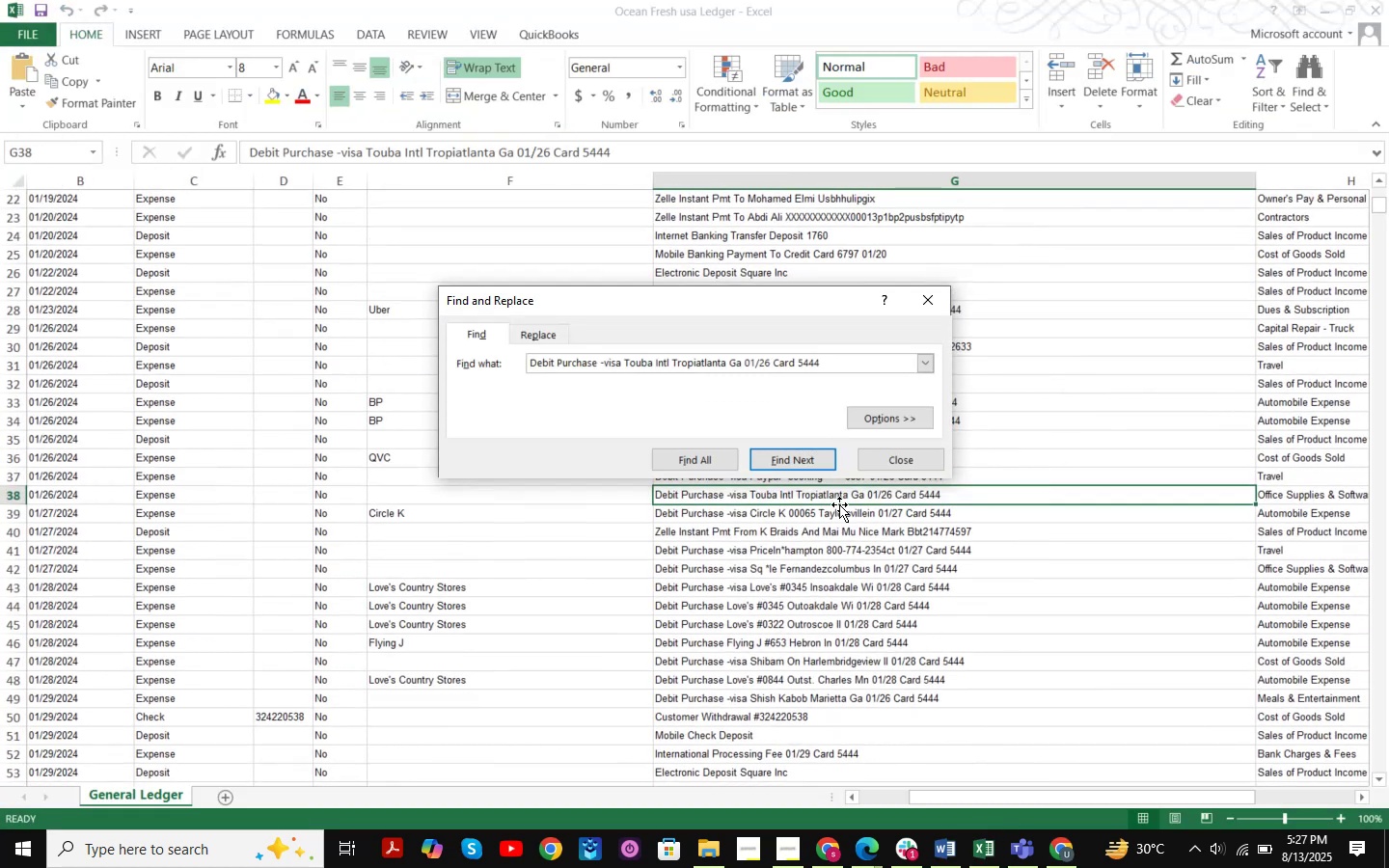 
left_click([879, 468])
 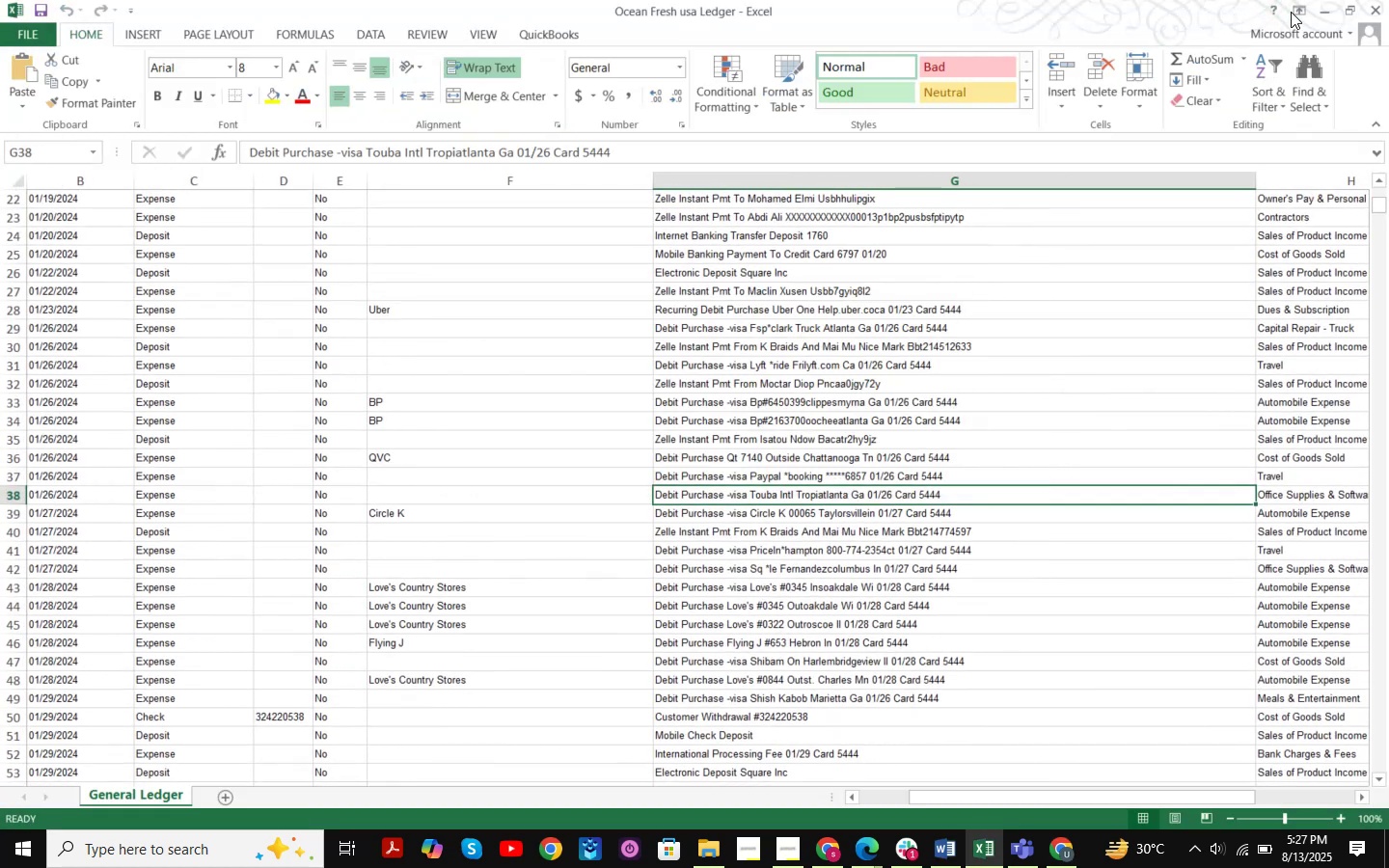 
left_click([1324, 10])
 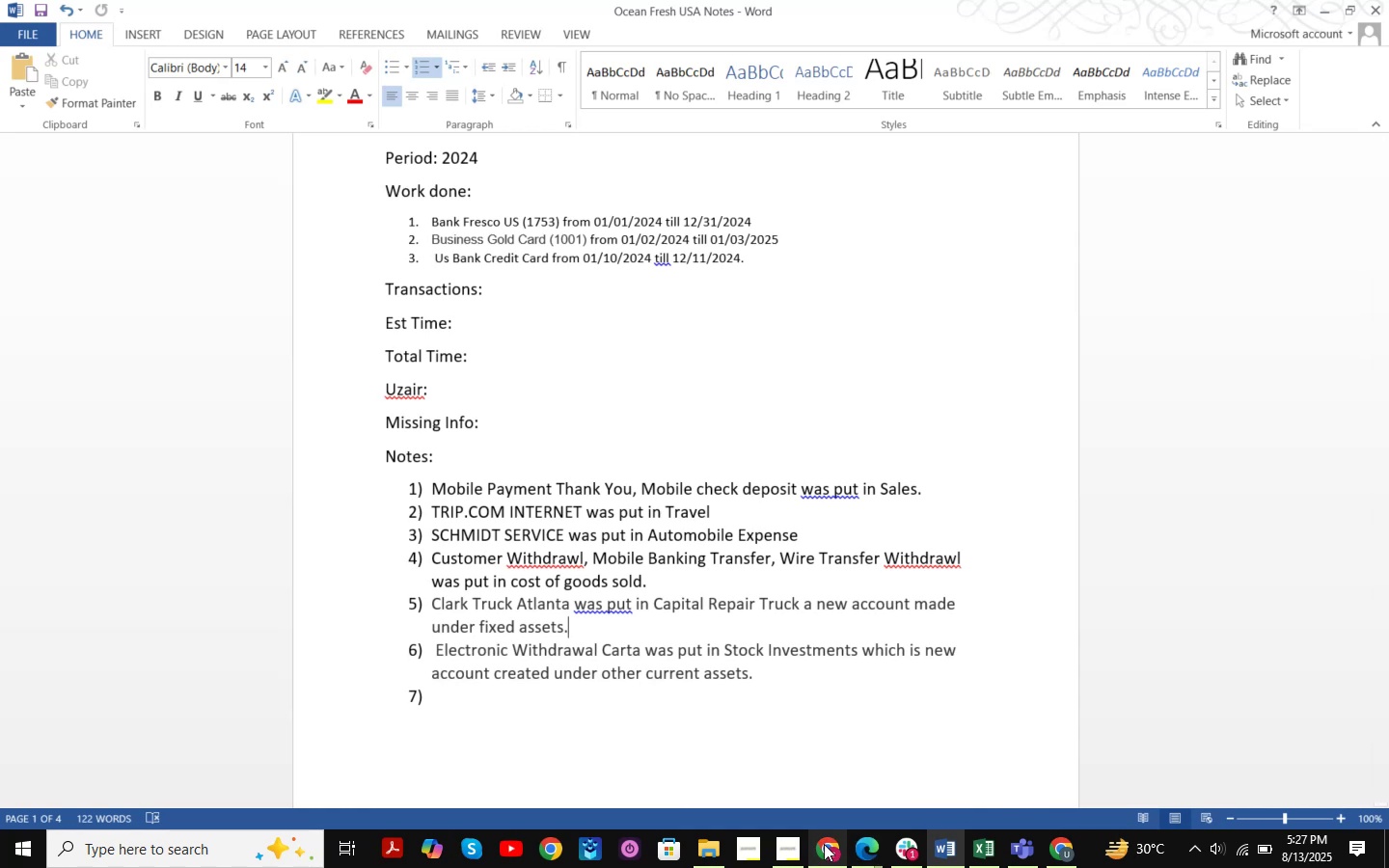 
left_click([1046, 845])
 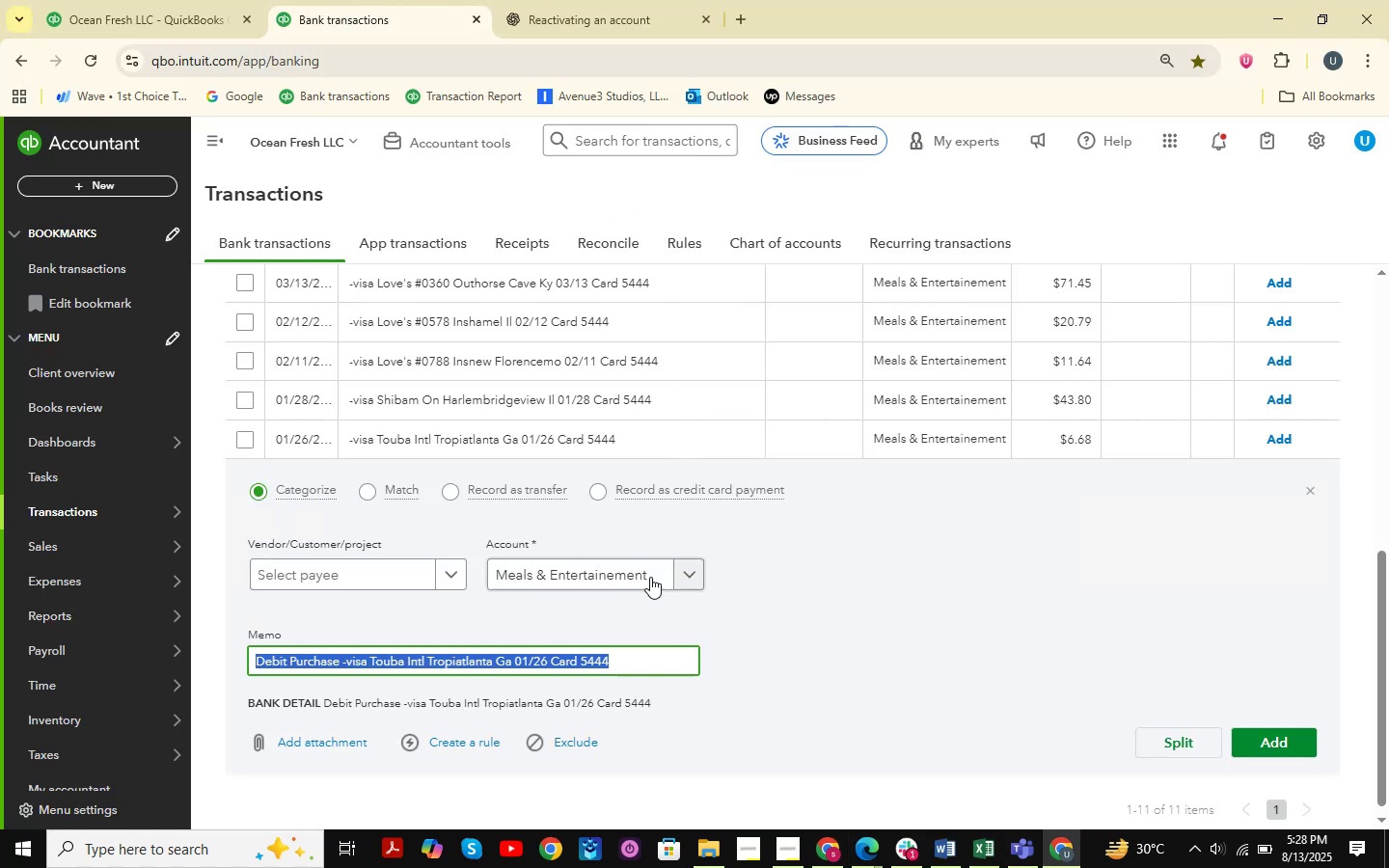 
left_click([601, 568])
 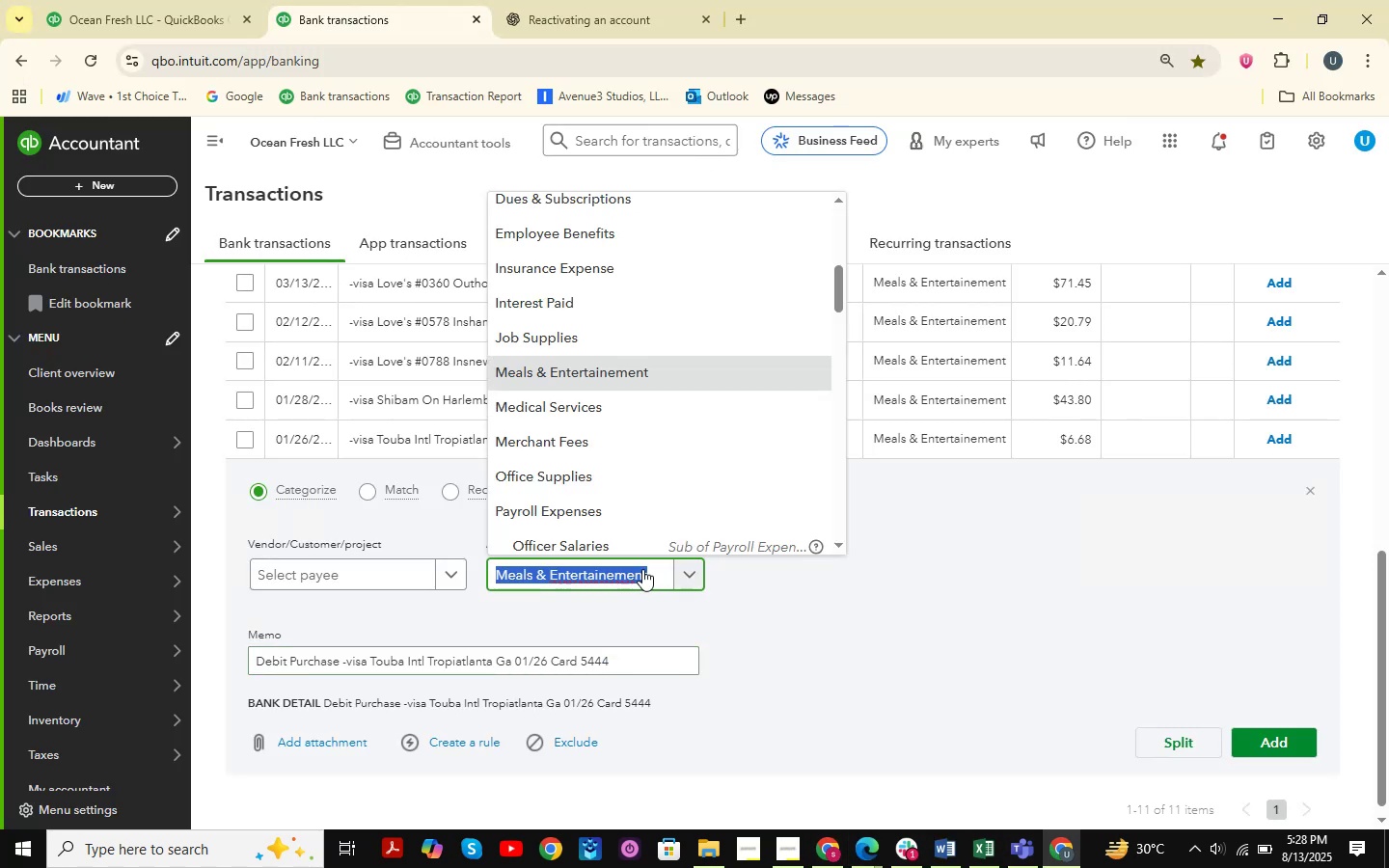 
type(office )
 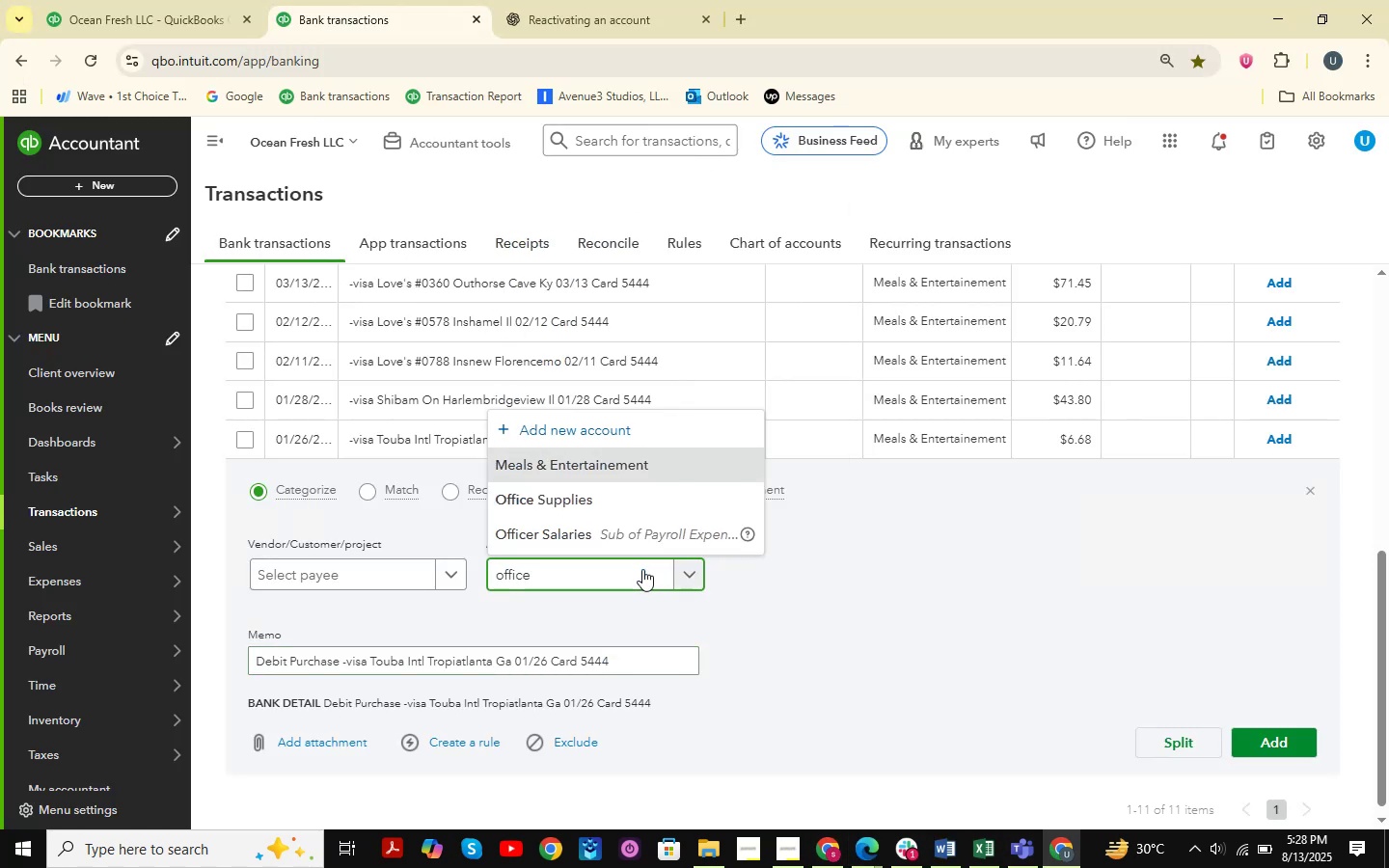 
key(ArrowDown)
 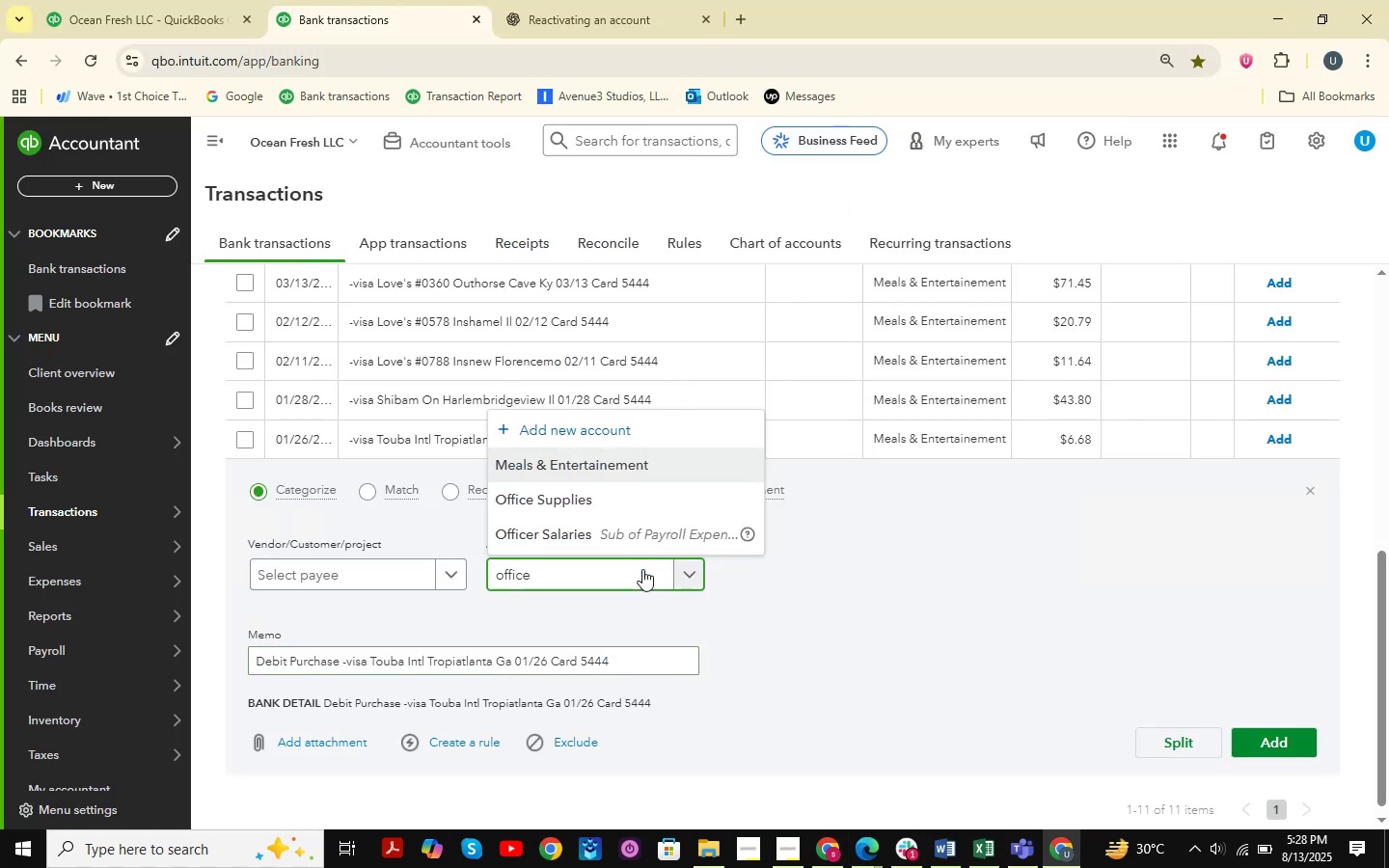 
key(ArrowDown)
 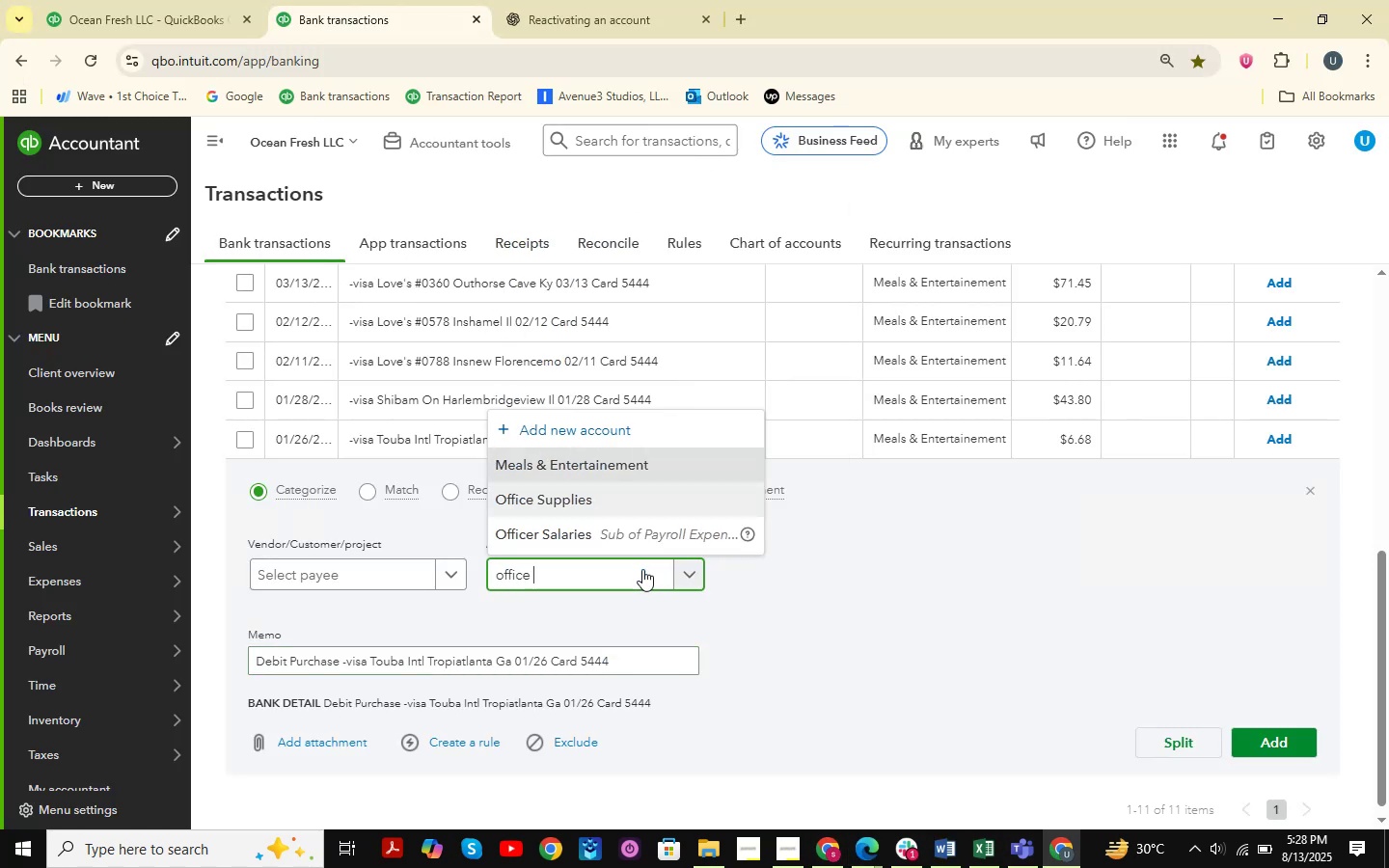 
key(Enter)
 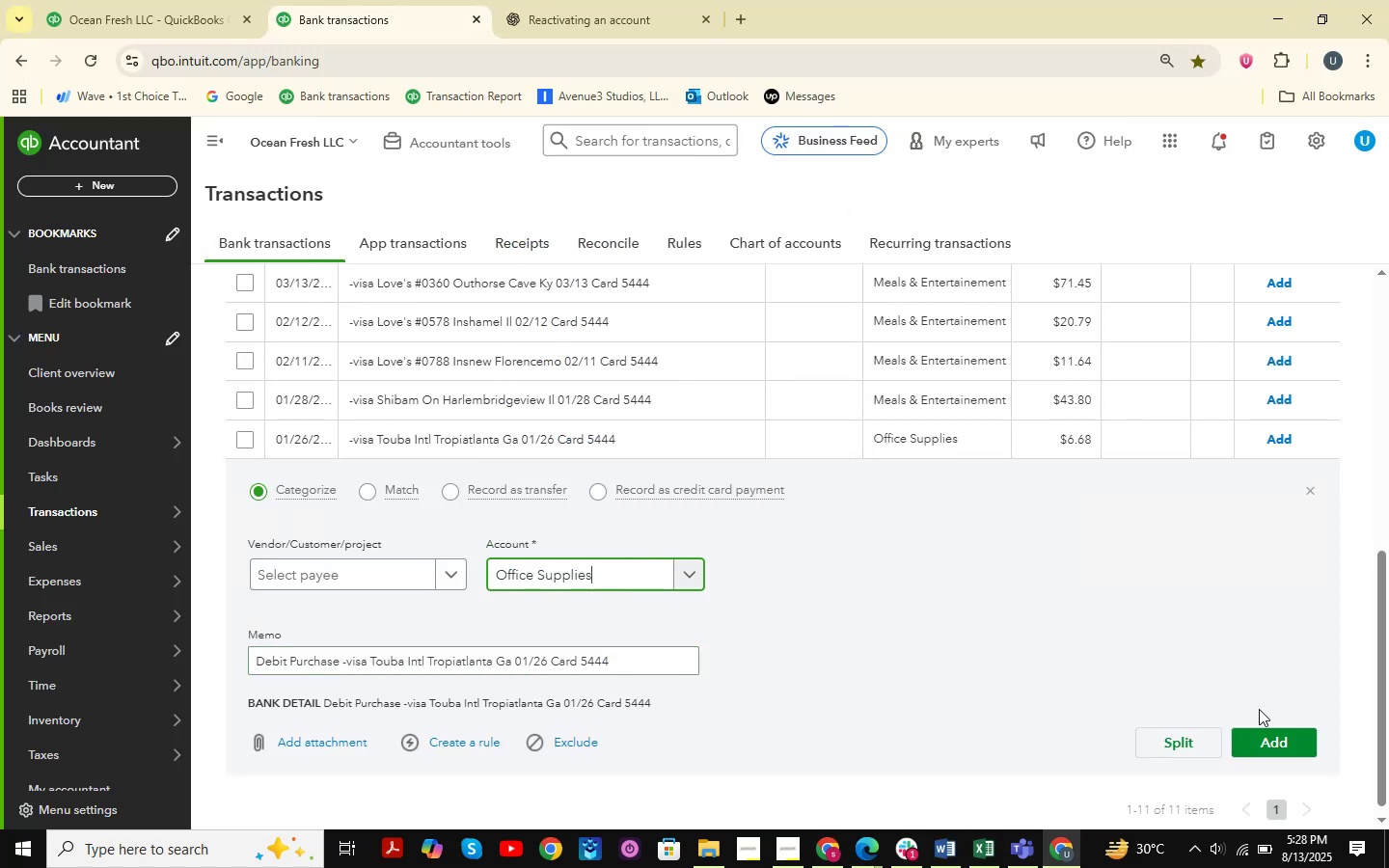 
left_click([1290, 732])
 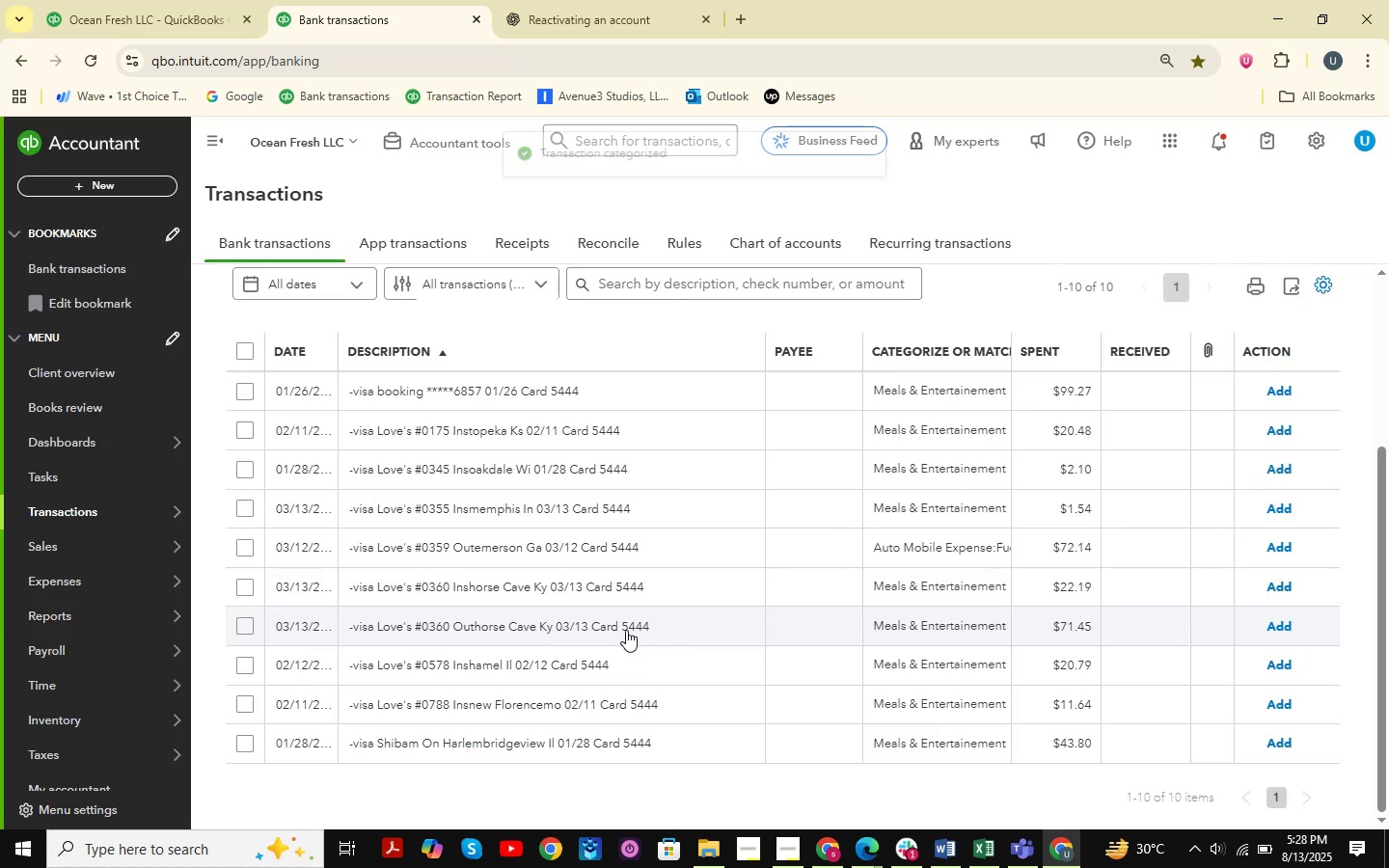 
left_click([562, 739])
 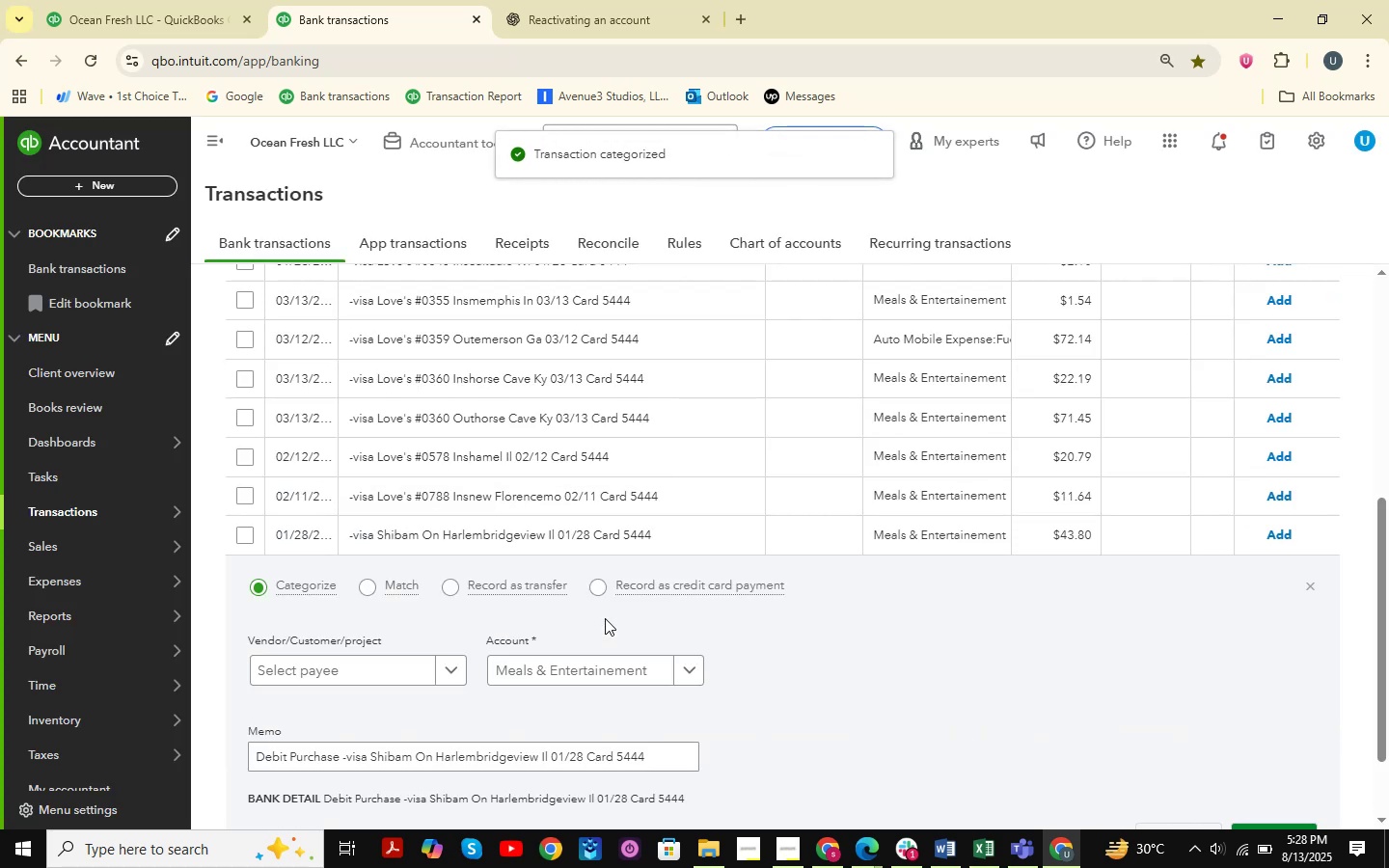 
scroll: coordinate [605, 618], scroll_direction: down, amount: 2.0
 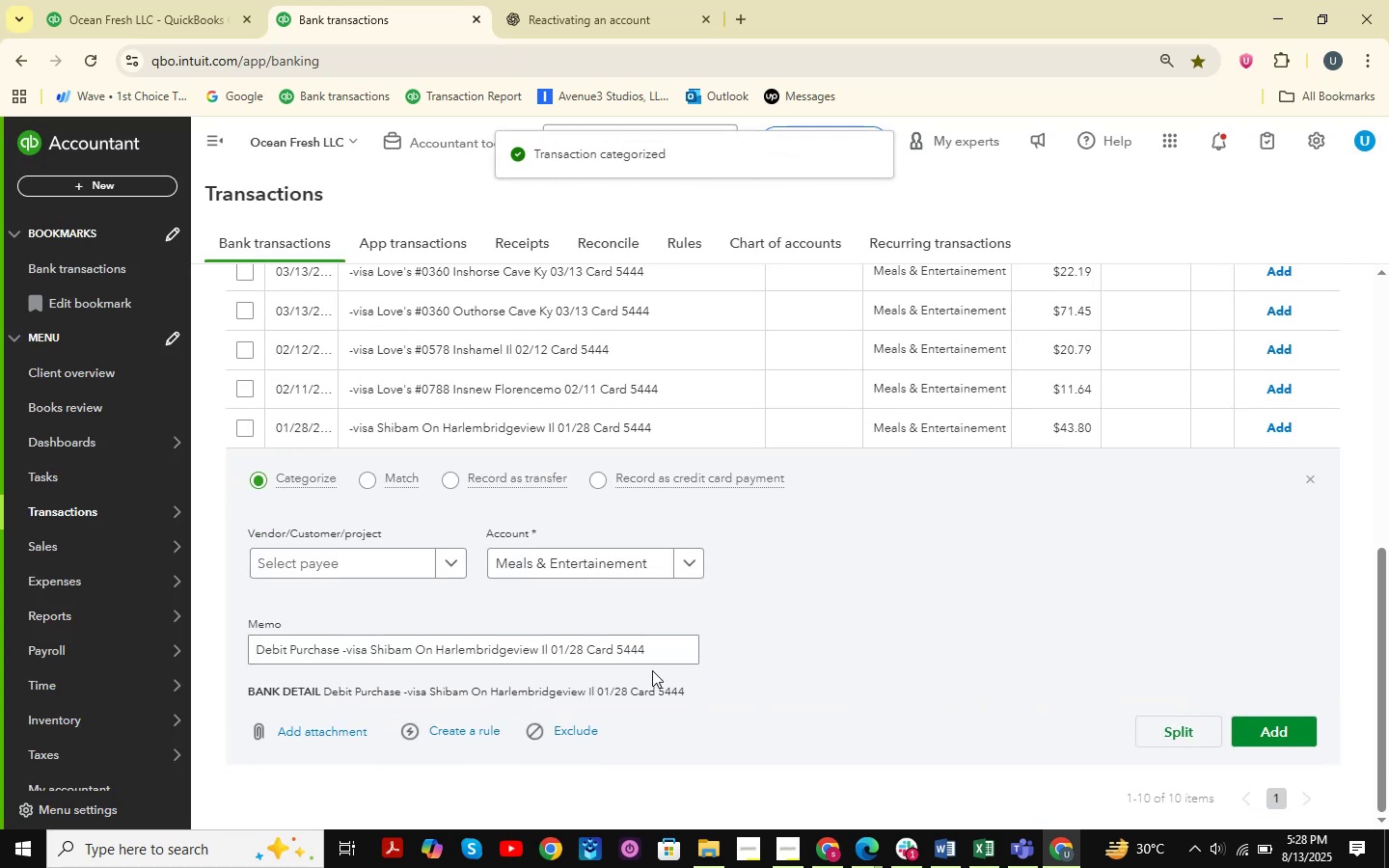 
left_click_drag(start_coordinate=[661, 653], to_coordinate=[283, 653])
 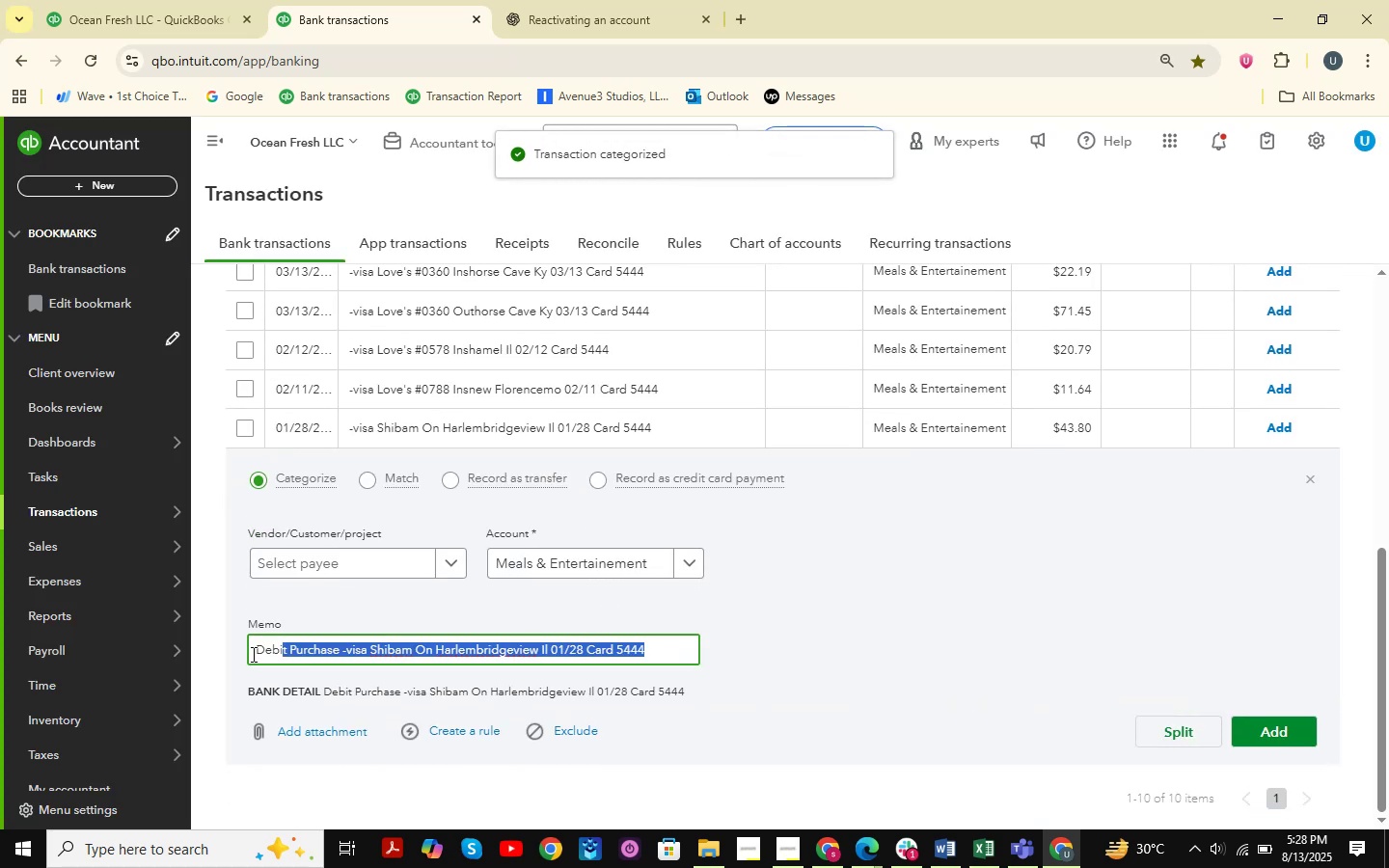 
left_click_drag(start_coordinate=[251, 654], to_coordinate=[791, 659])
 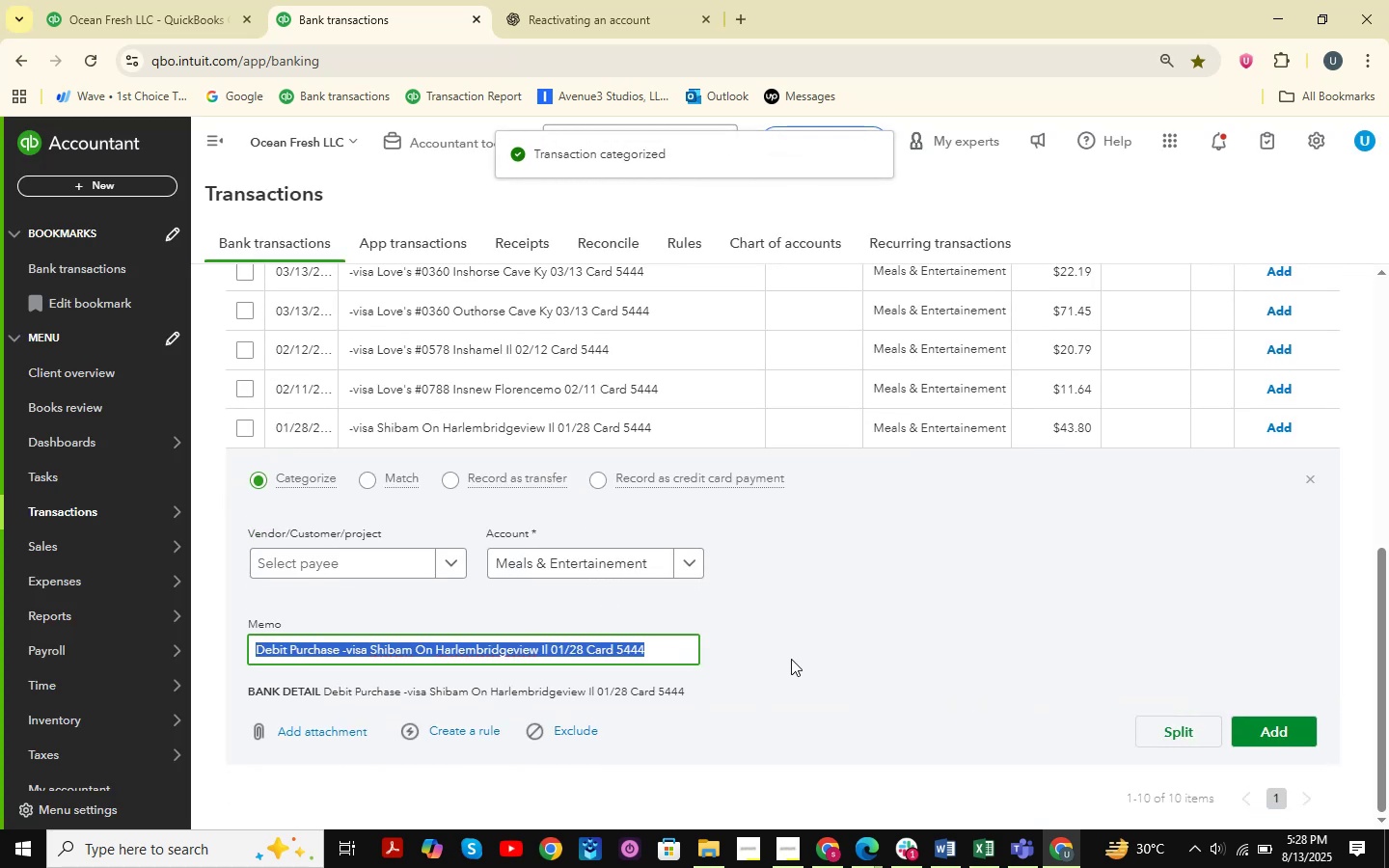 
key(Control+C)
 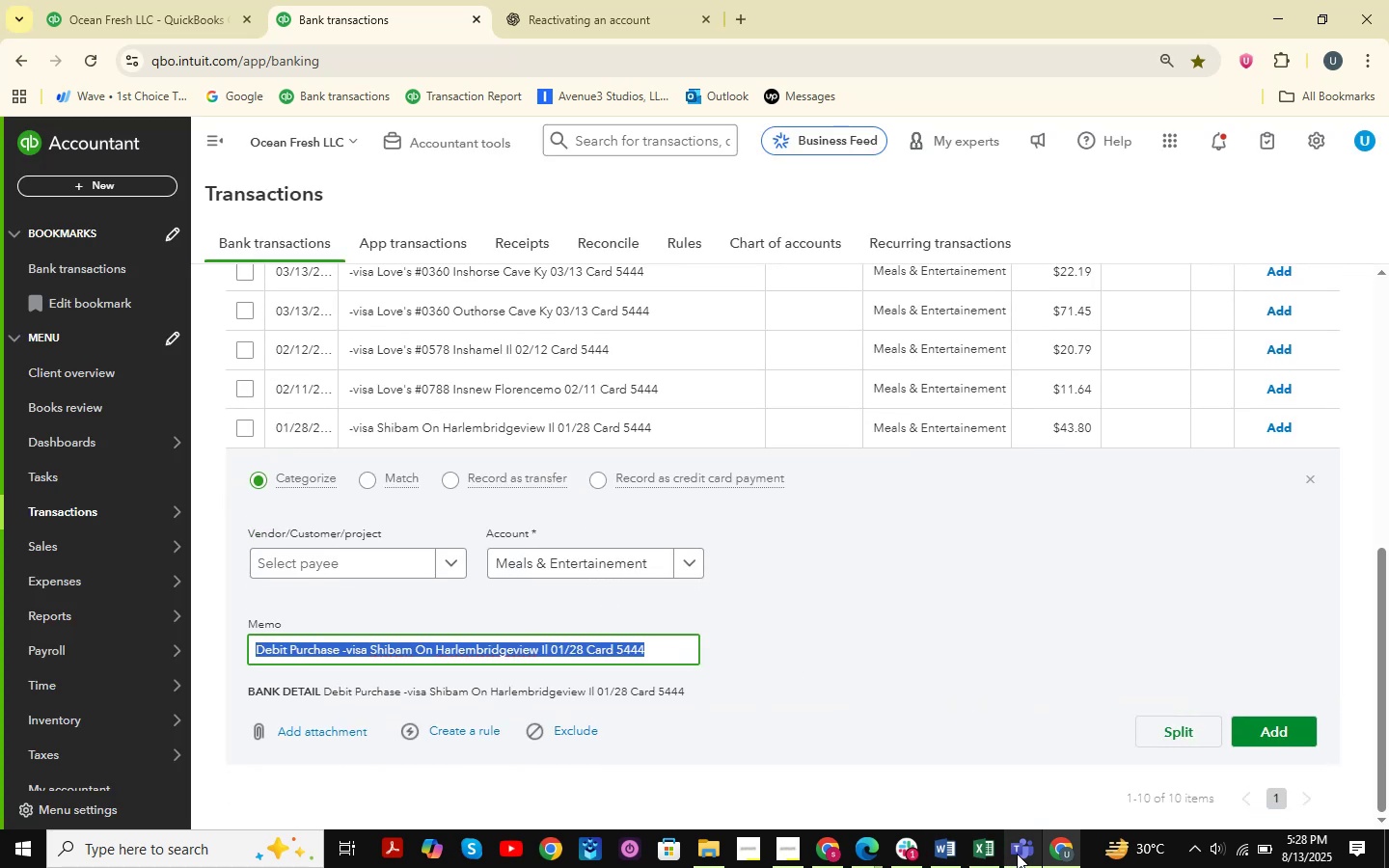 
left_click([980, 849])
 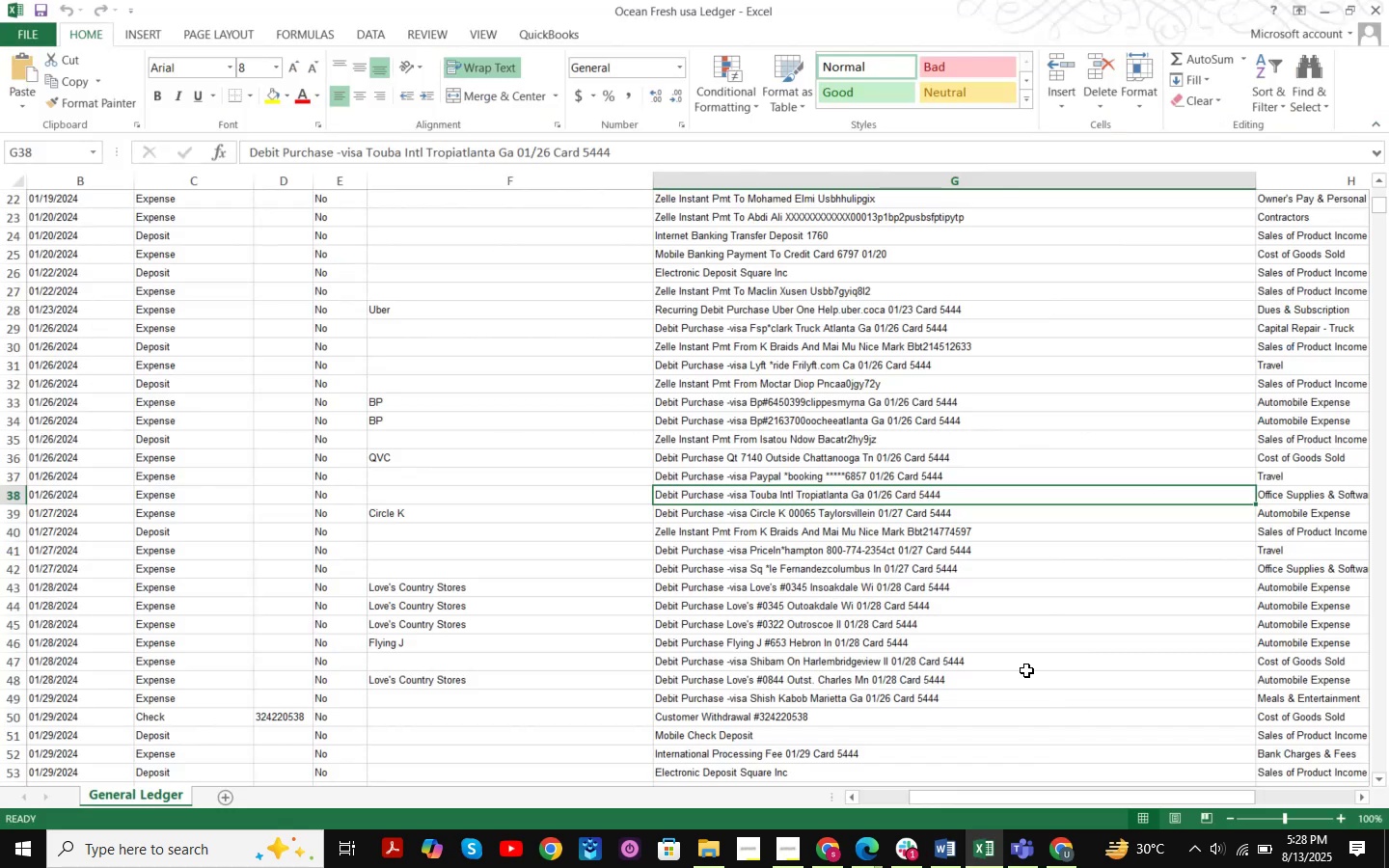 
key(Control+F)
 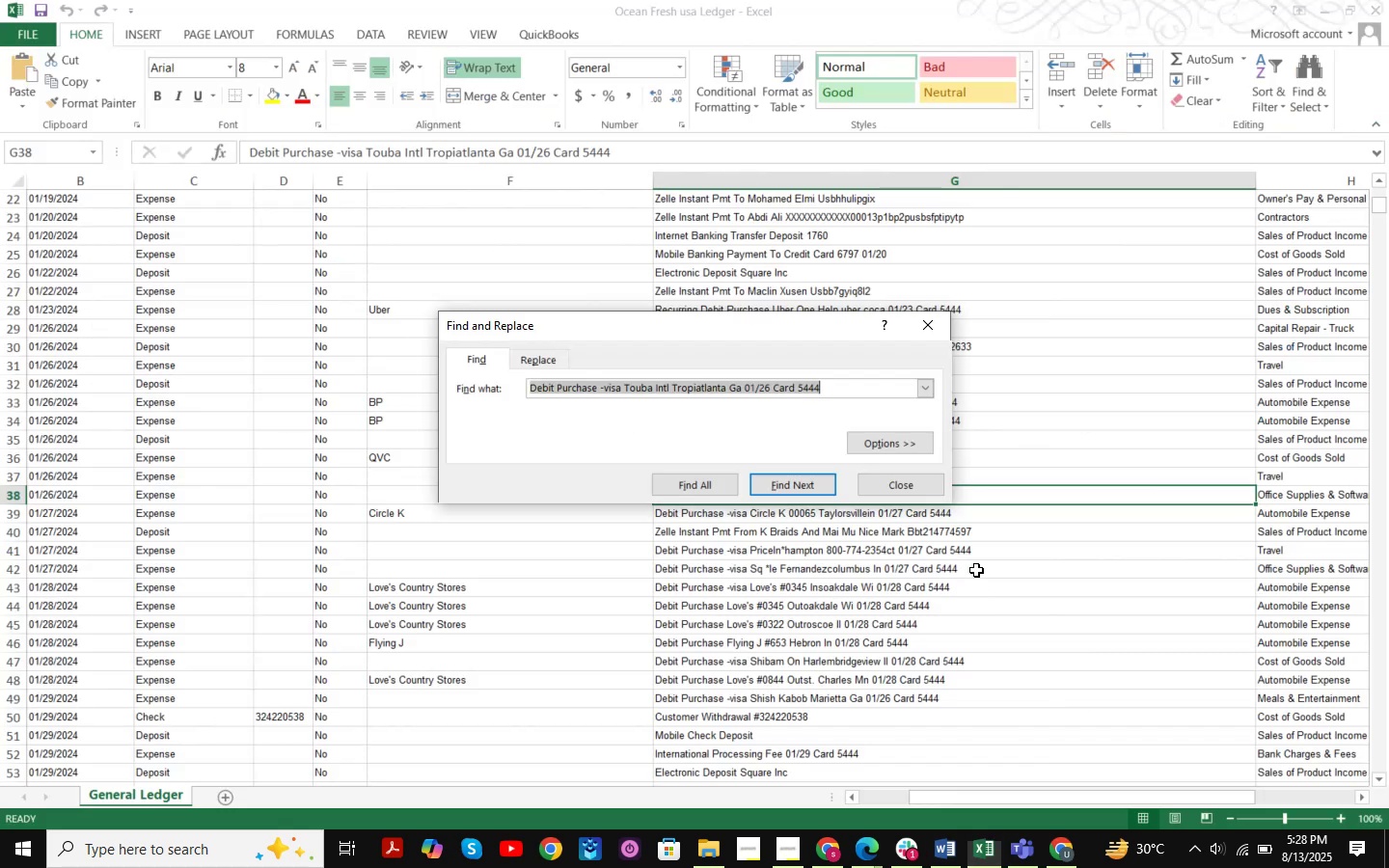 
key(Control+V)
 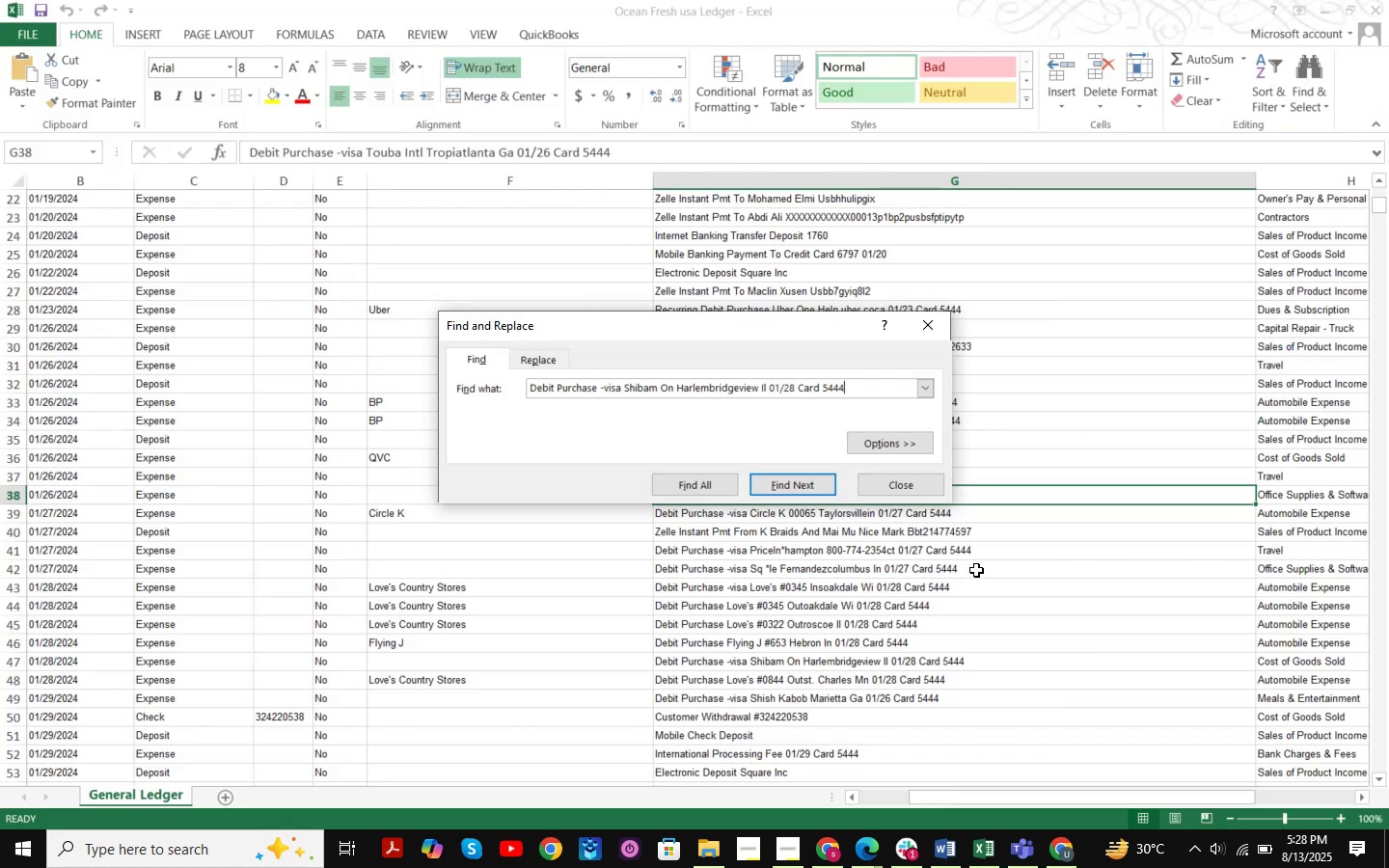 
key(NumpadEnter)
 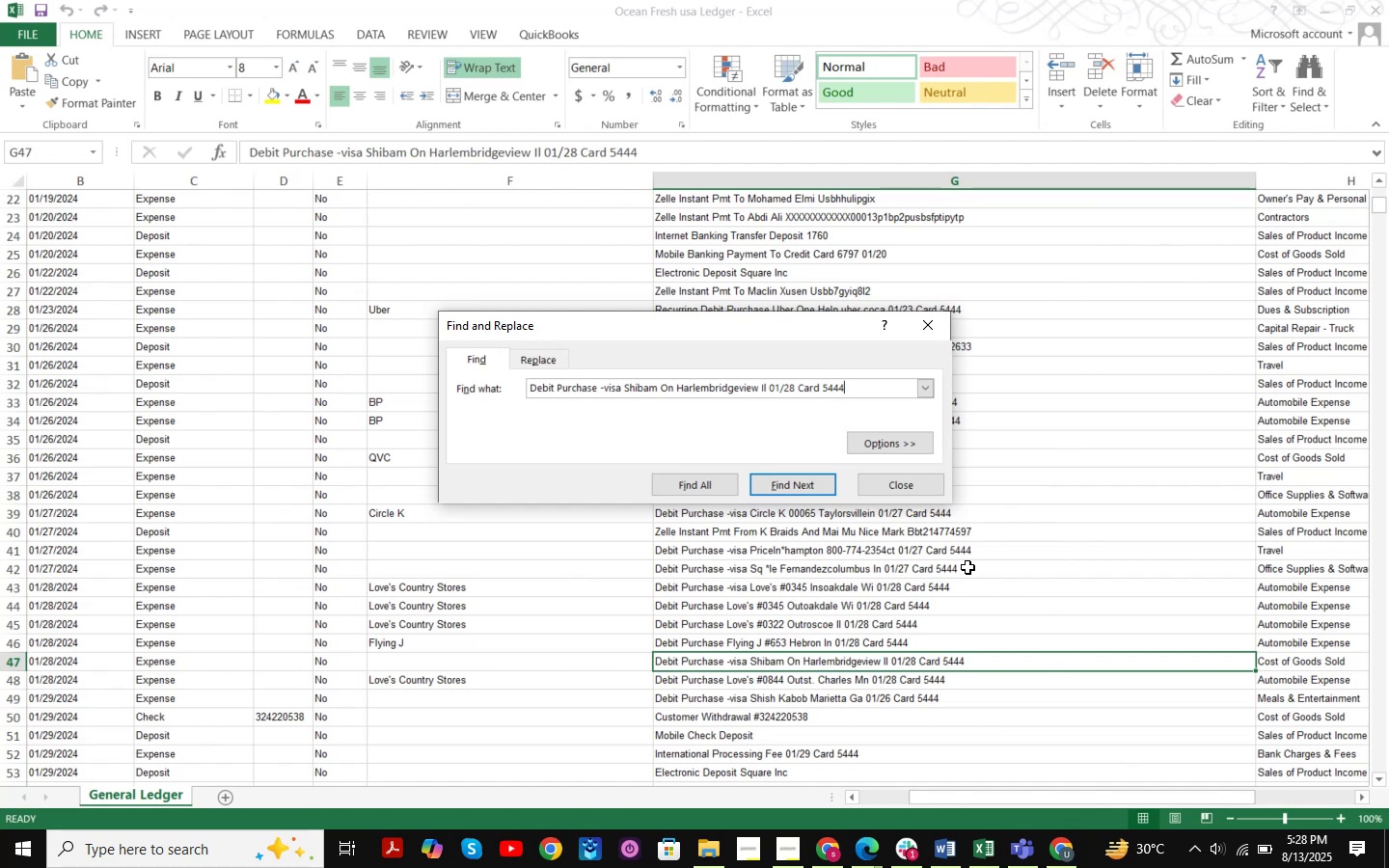 
left_click([916, 491])
 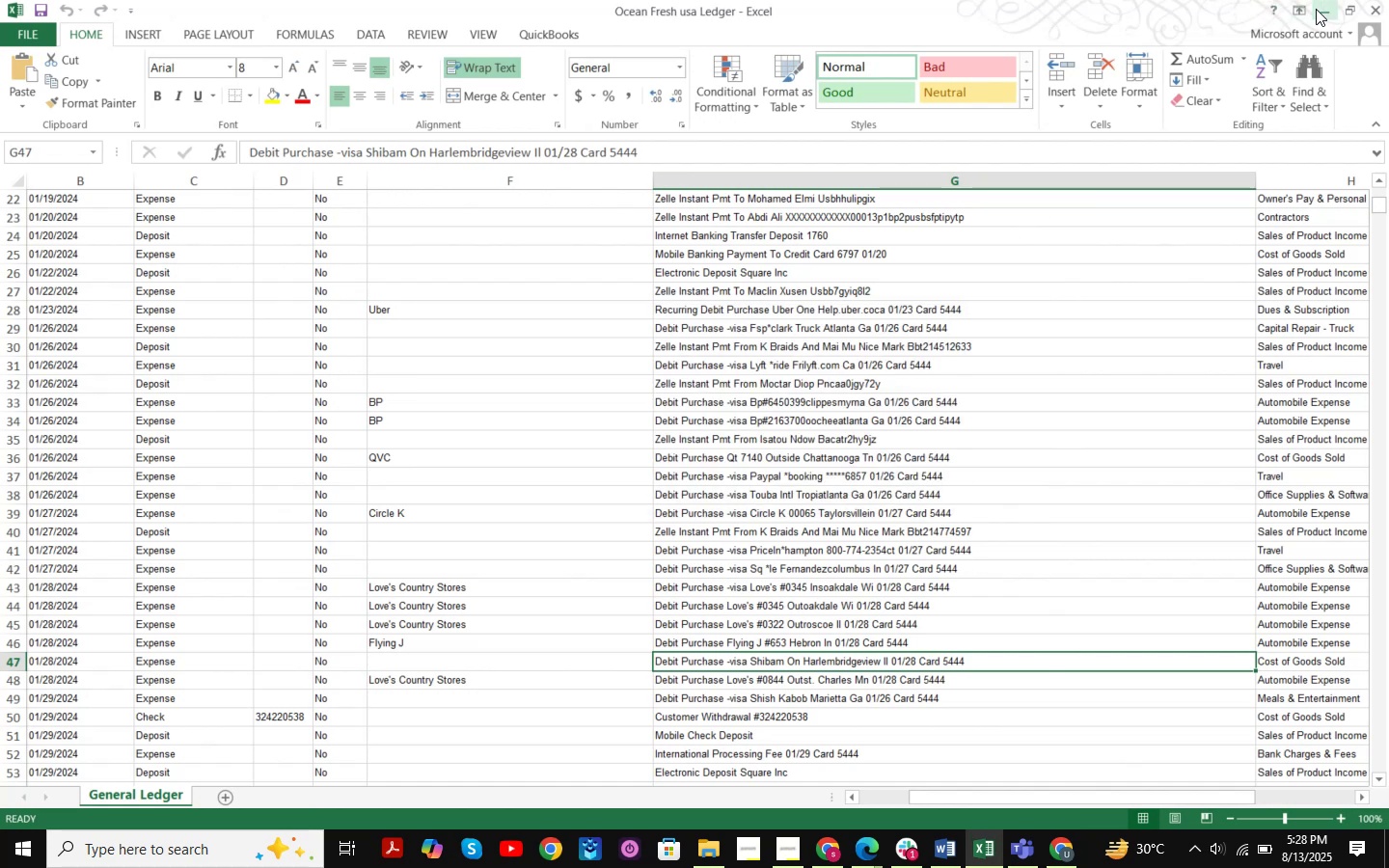 
left_click([1320, 10])
 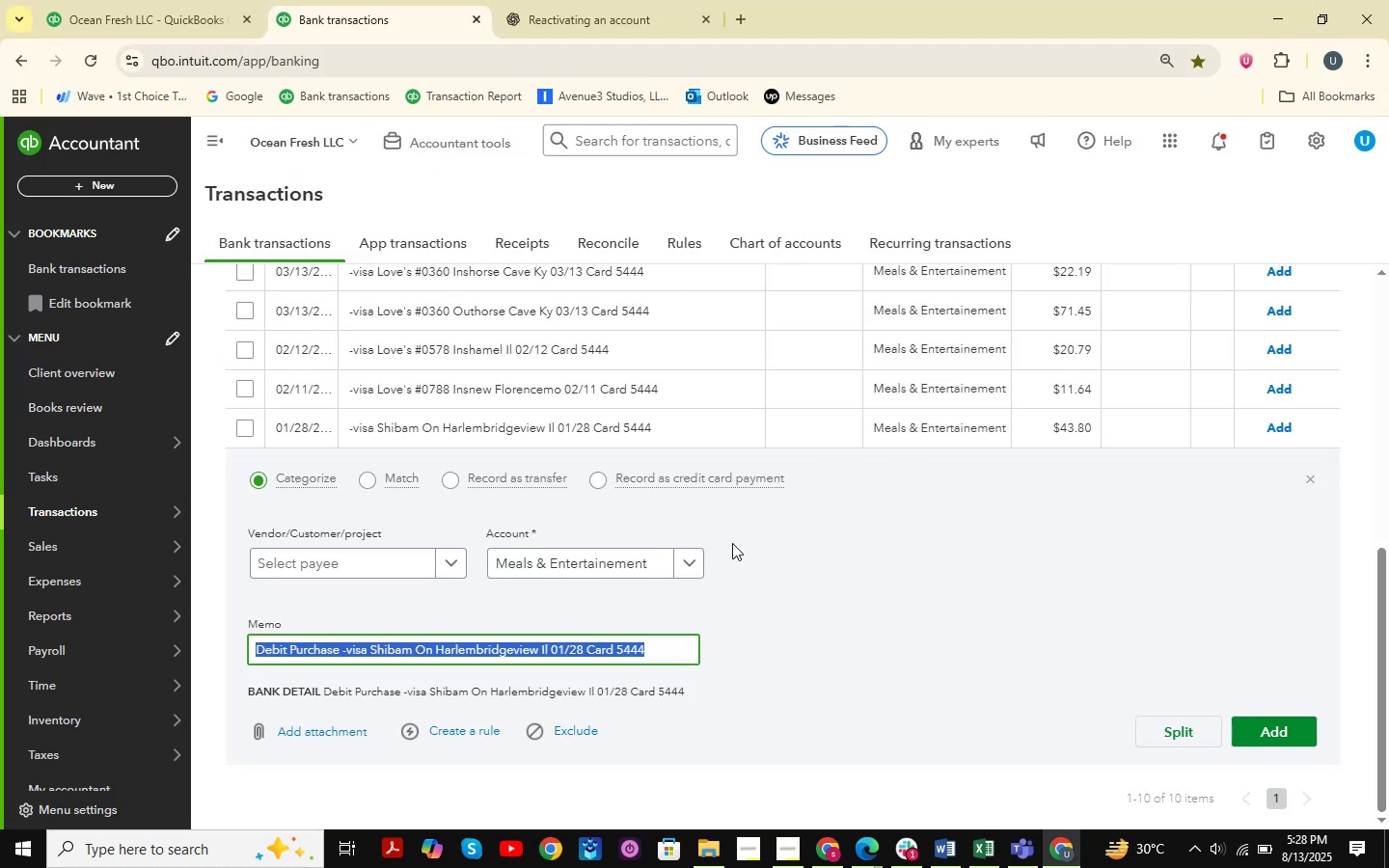 
left_click([565, 554])
 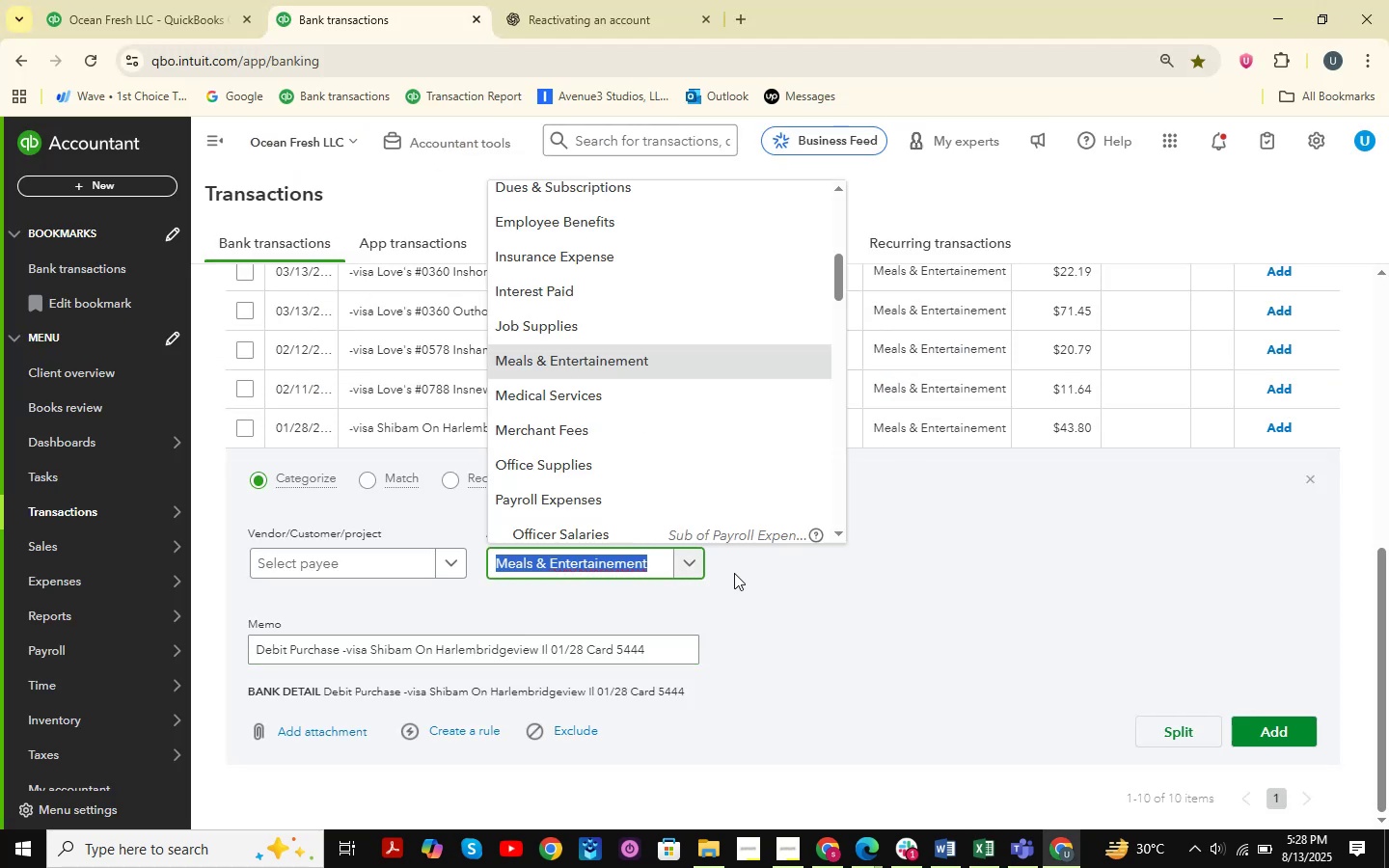 
type(cost )
 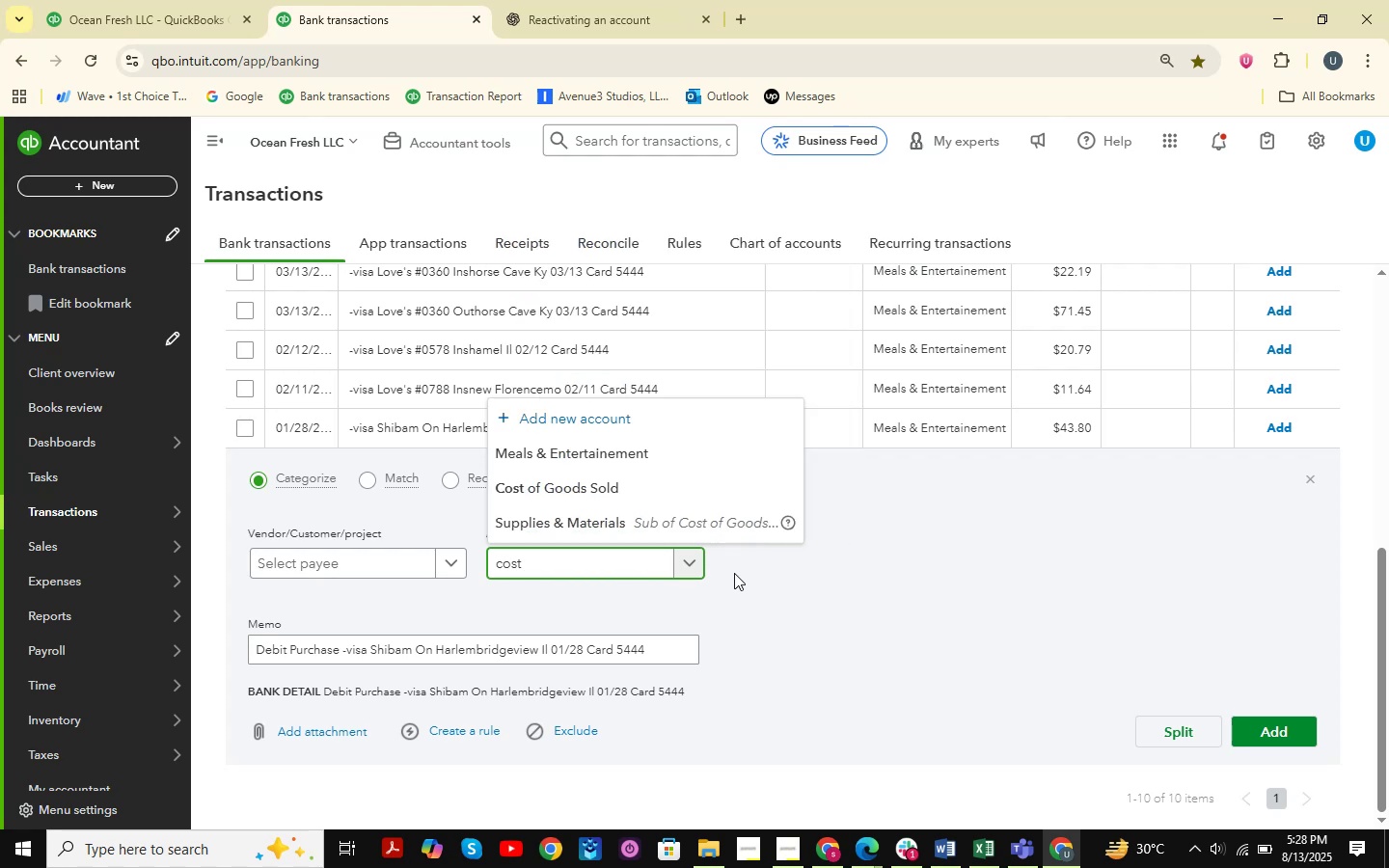 
key(ArrowDown)
 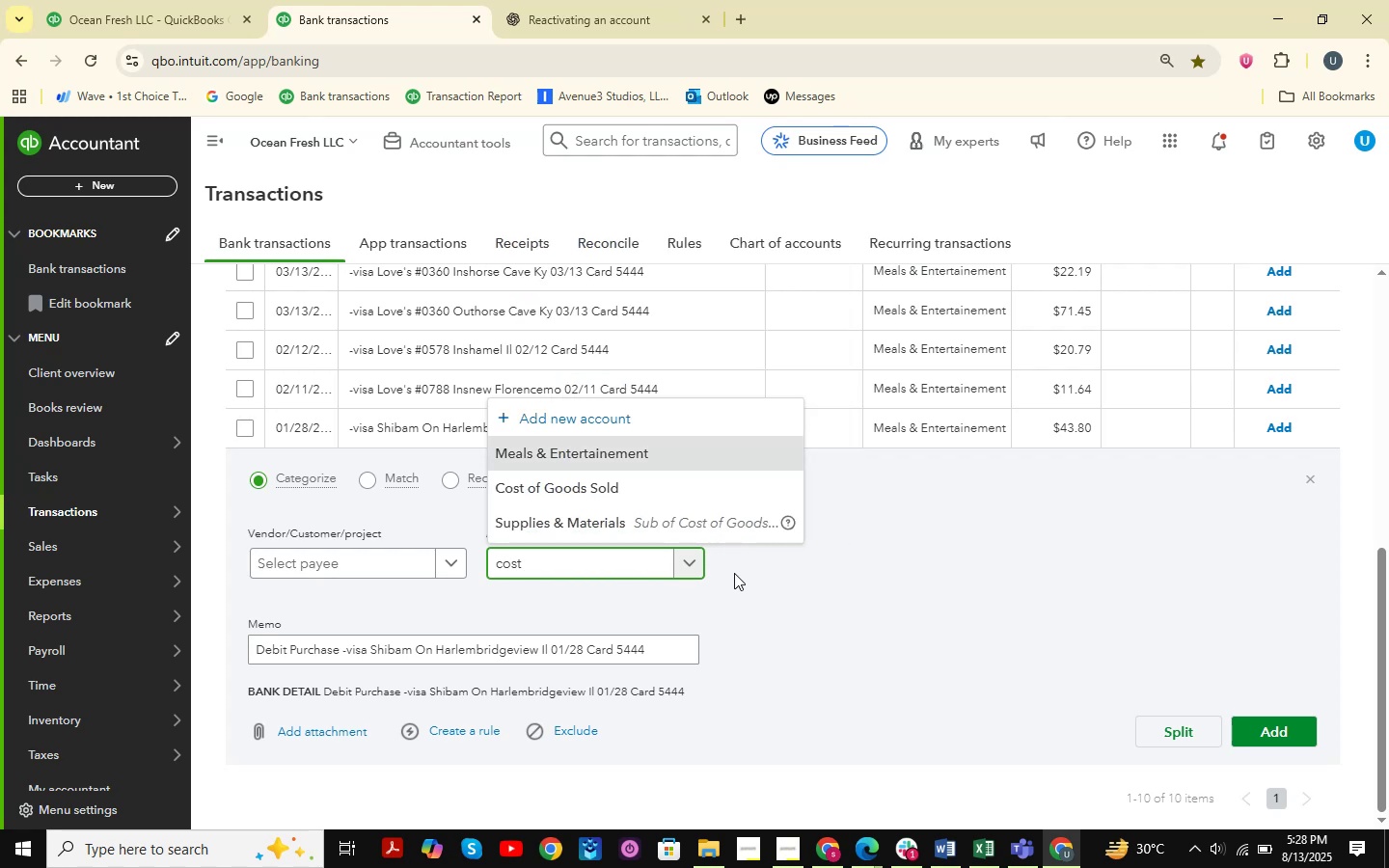 
key(ArrowDown)
 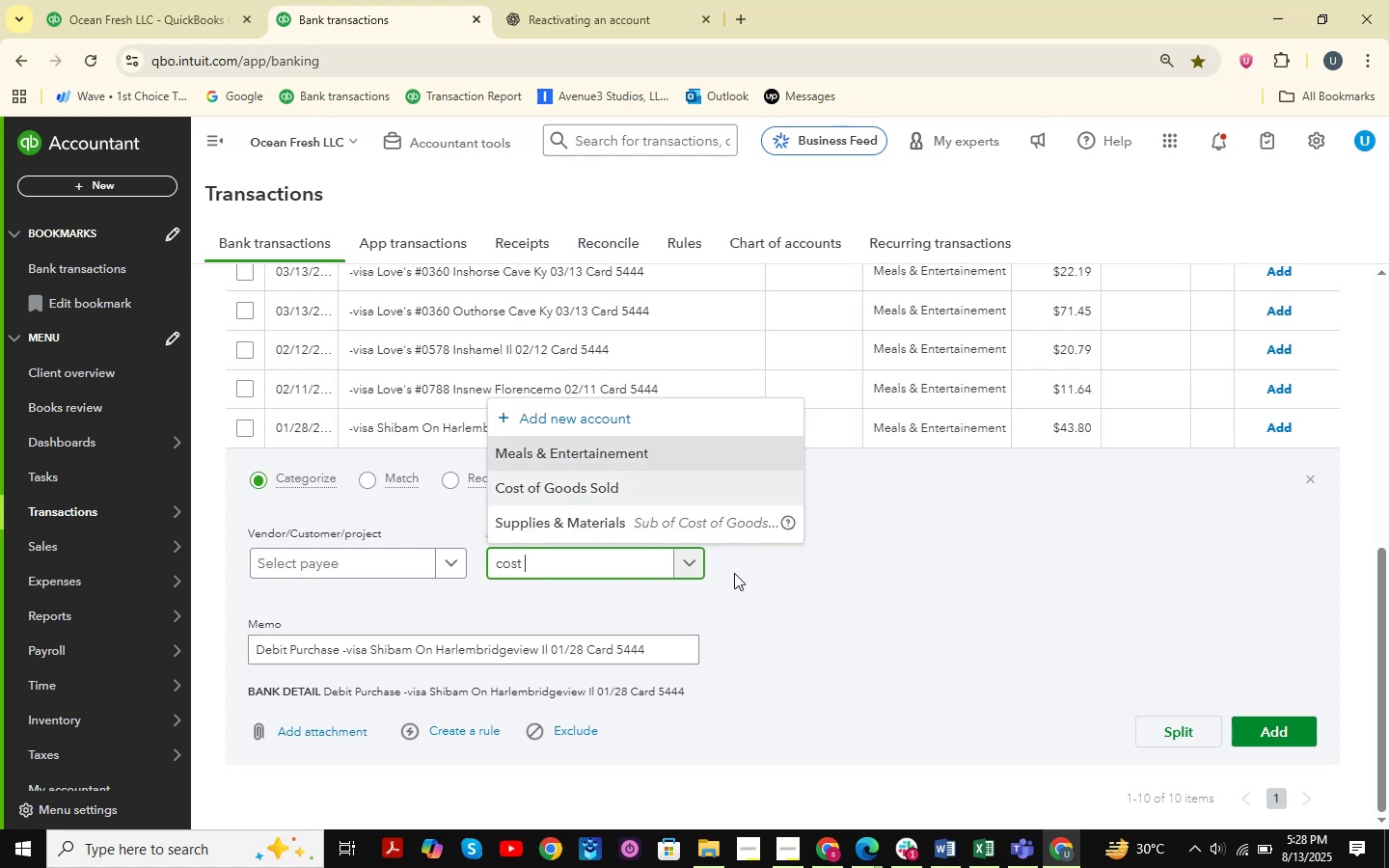 
key(Enter)
 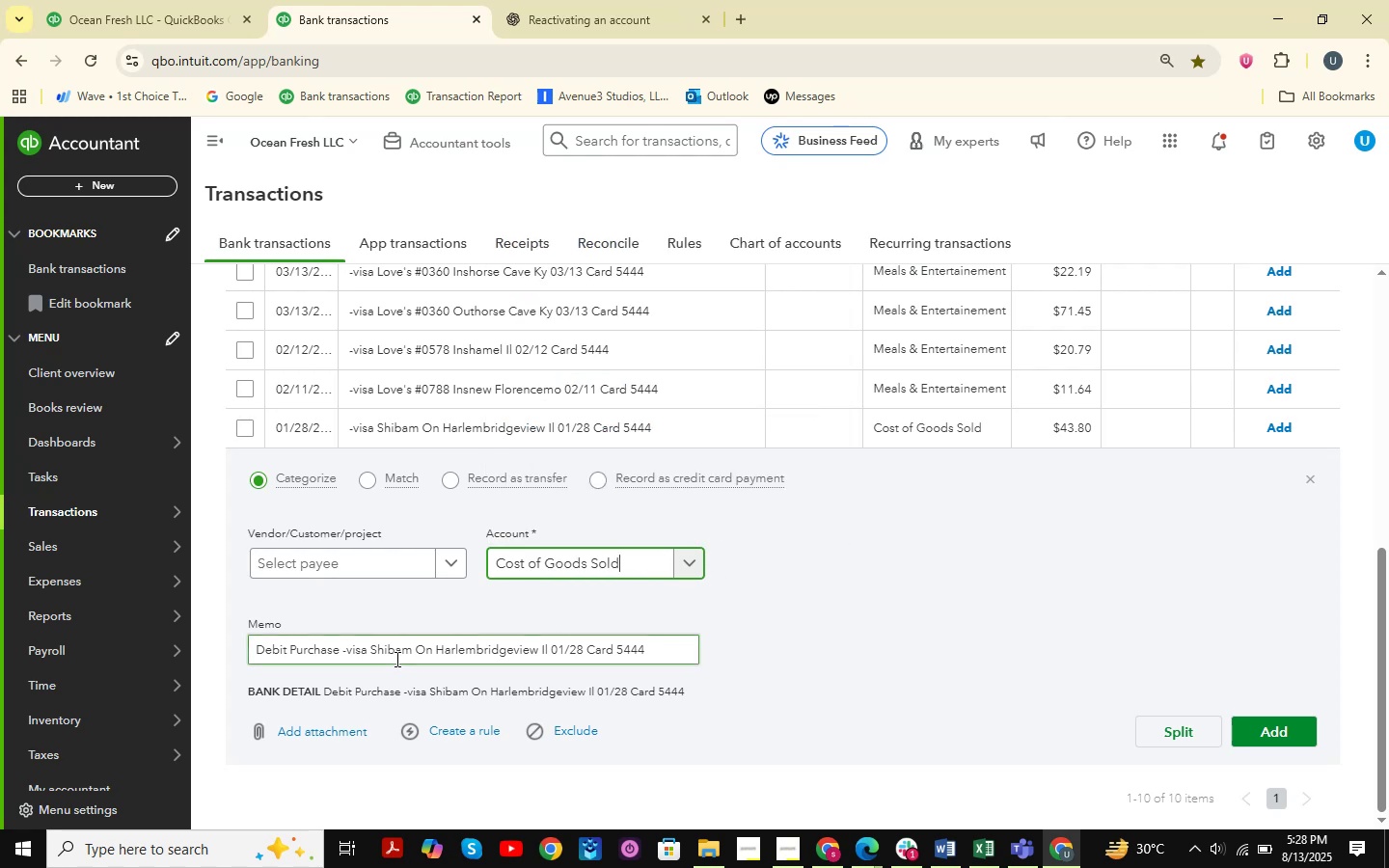 
left_click_drag(start_coordinate=[438, 657], to_coordinate=[537, 664])
 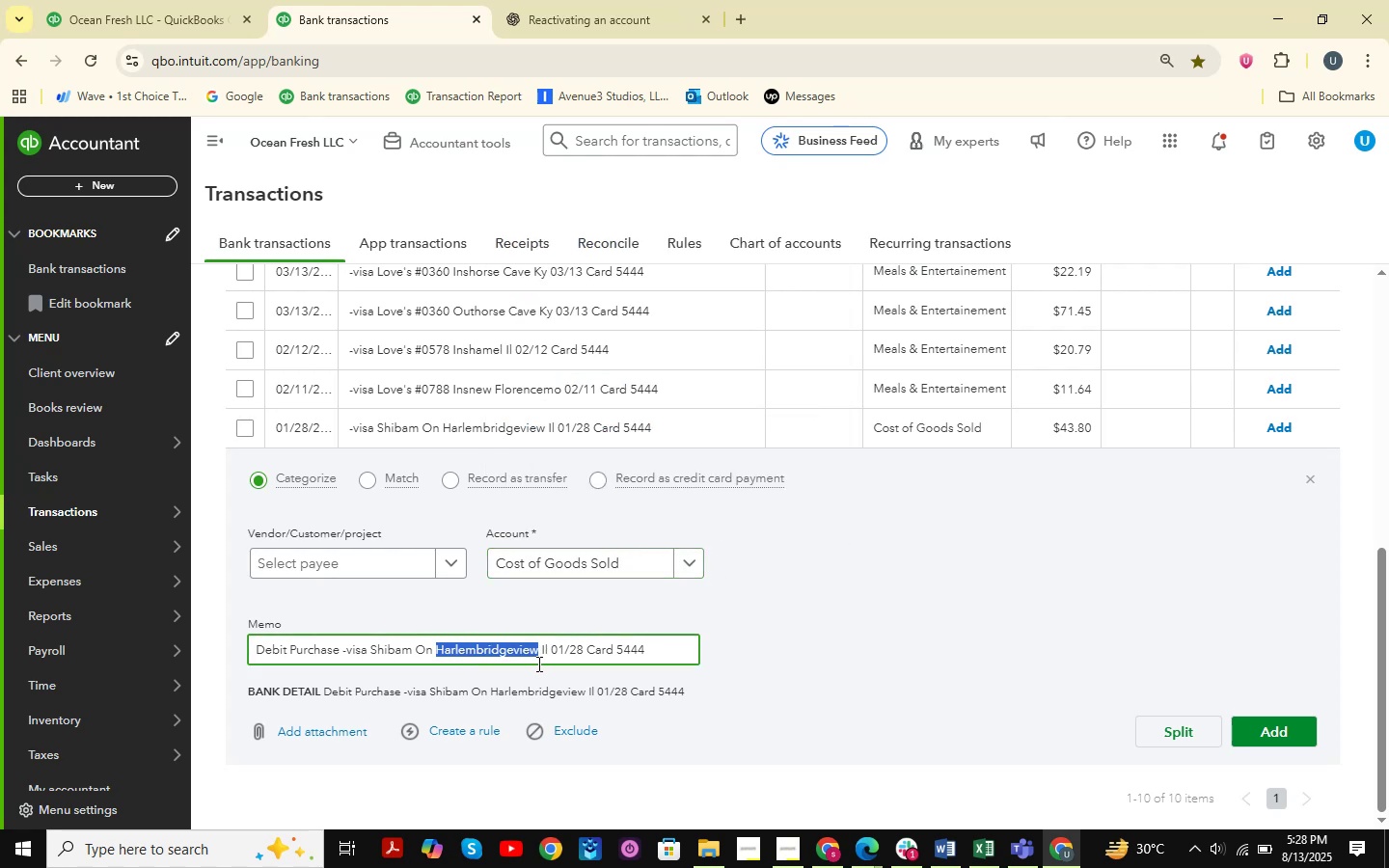 
key(Control+C)
 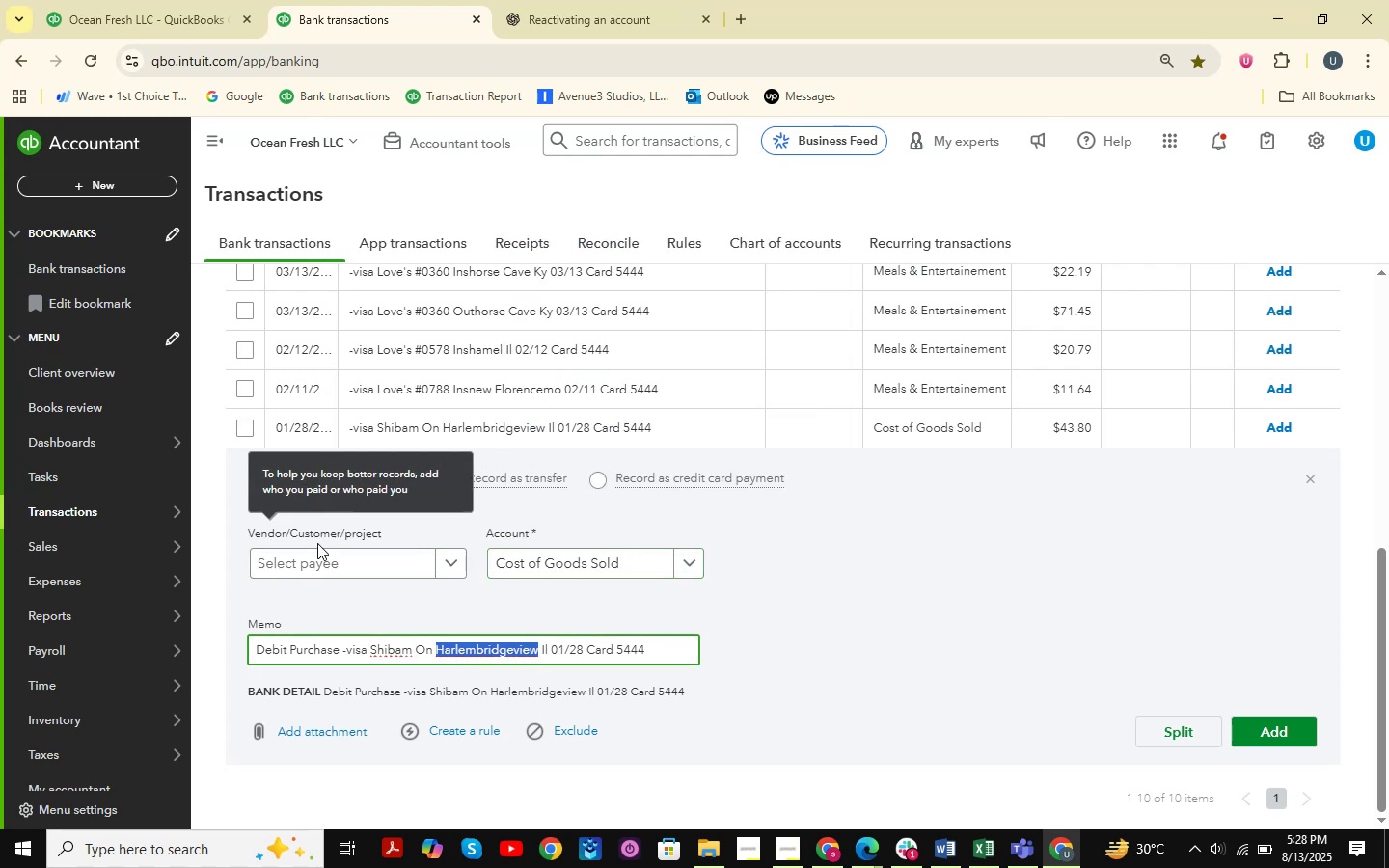 
left_click([314, 569])
 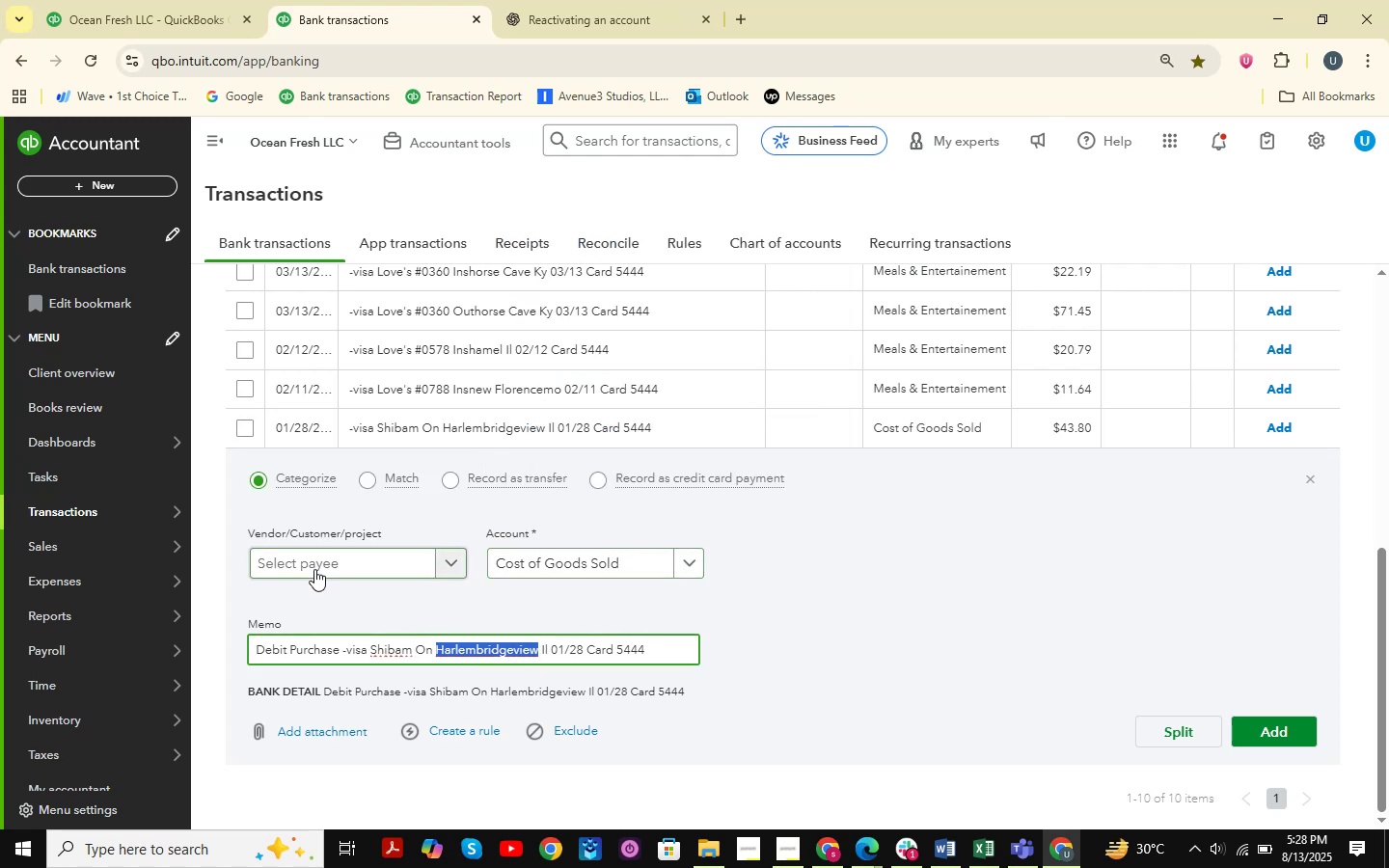 
key(Control+ControlLeft)
 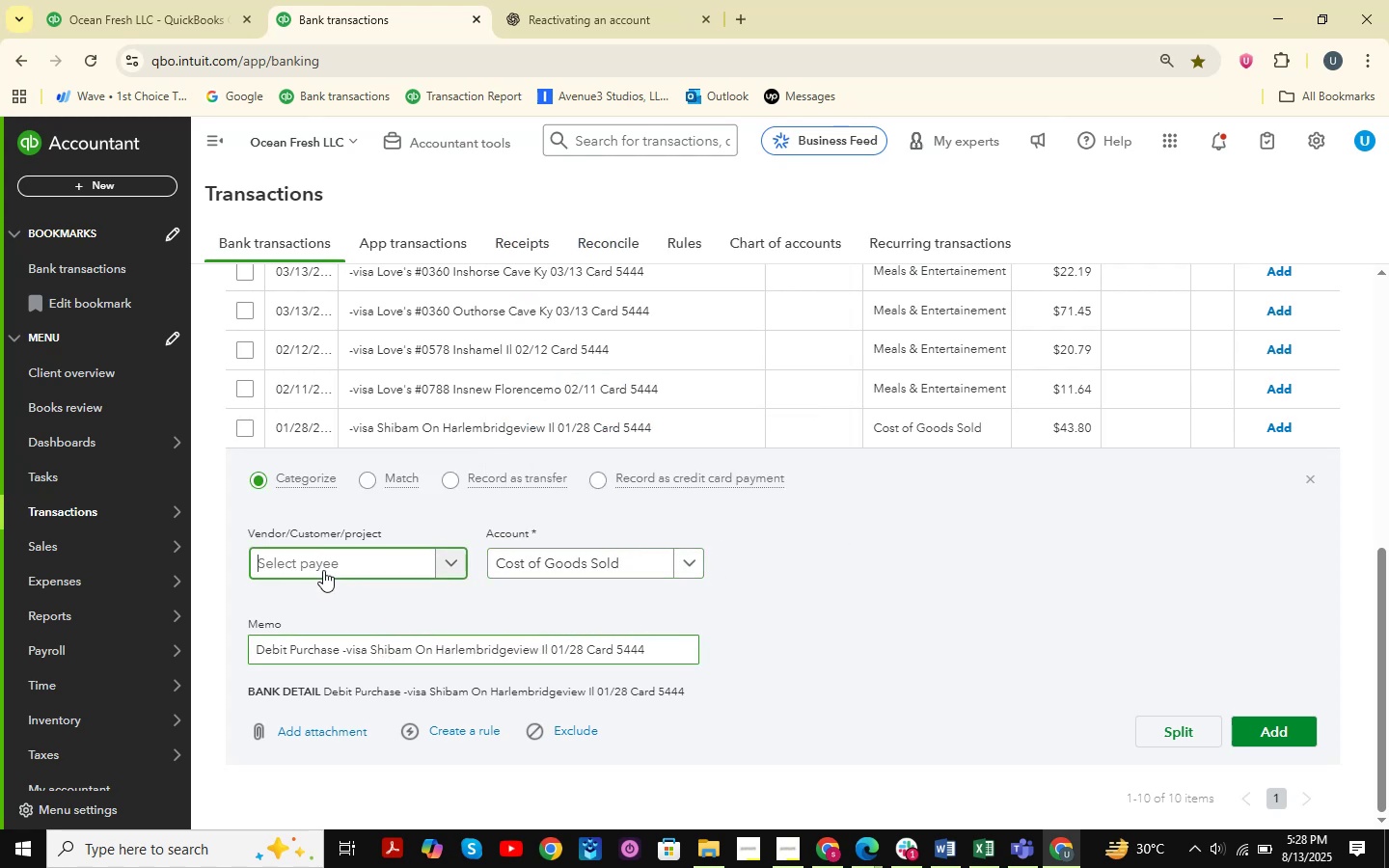 
key(Control+V)
 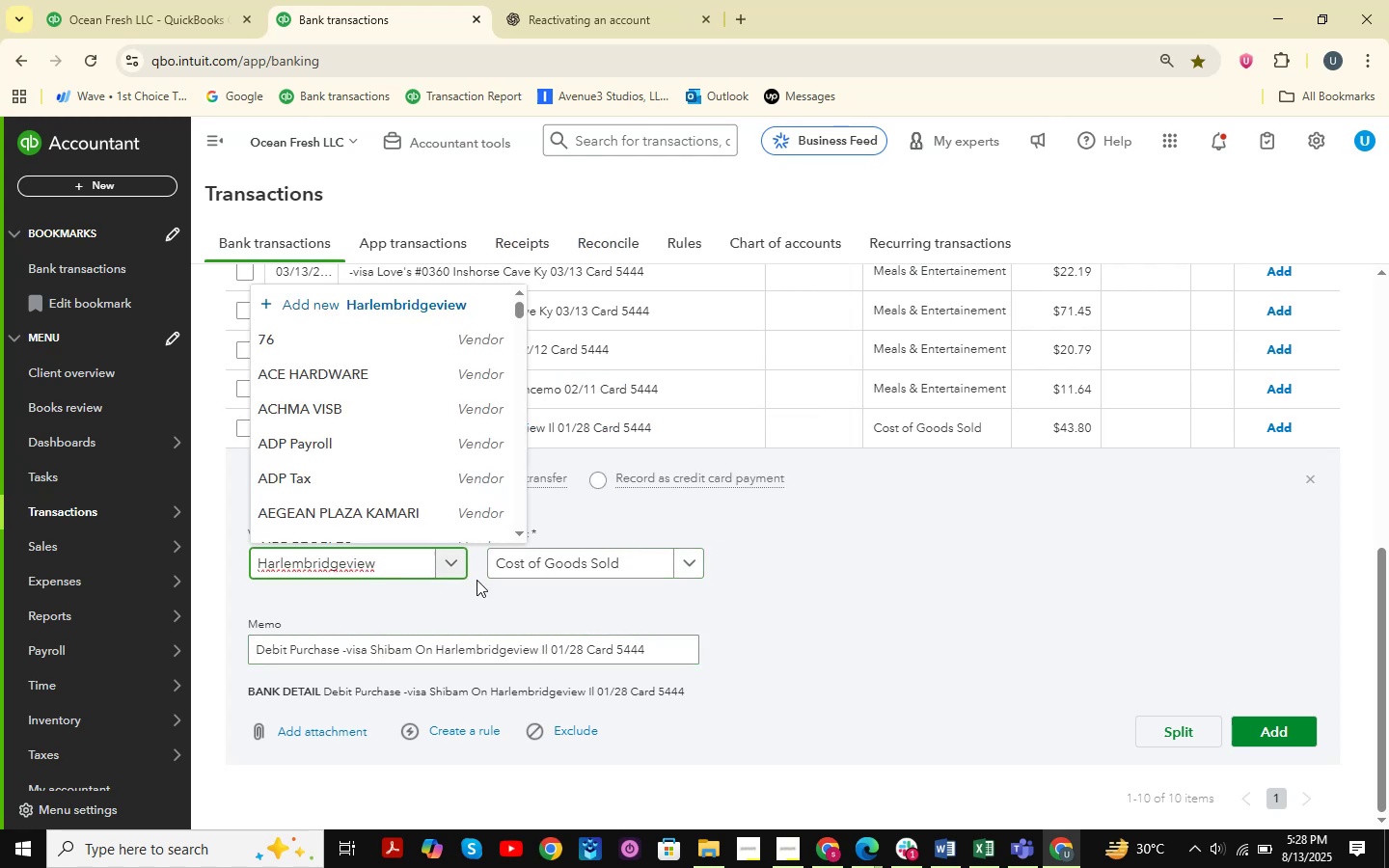 
mouse_move([371, 572])
 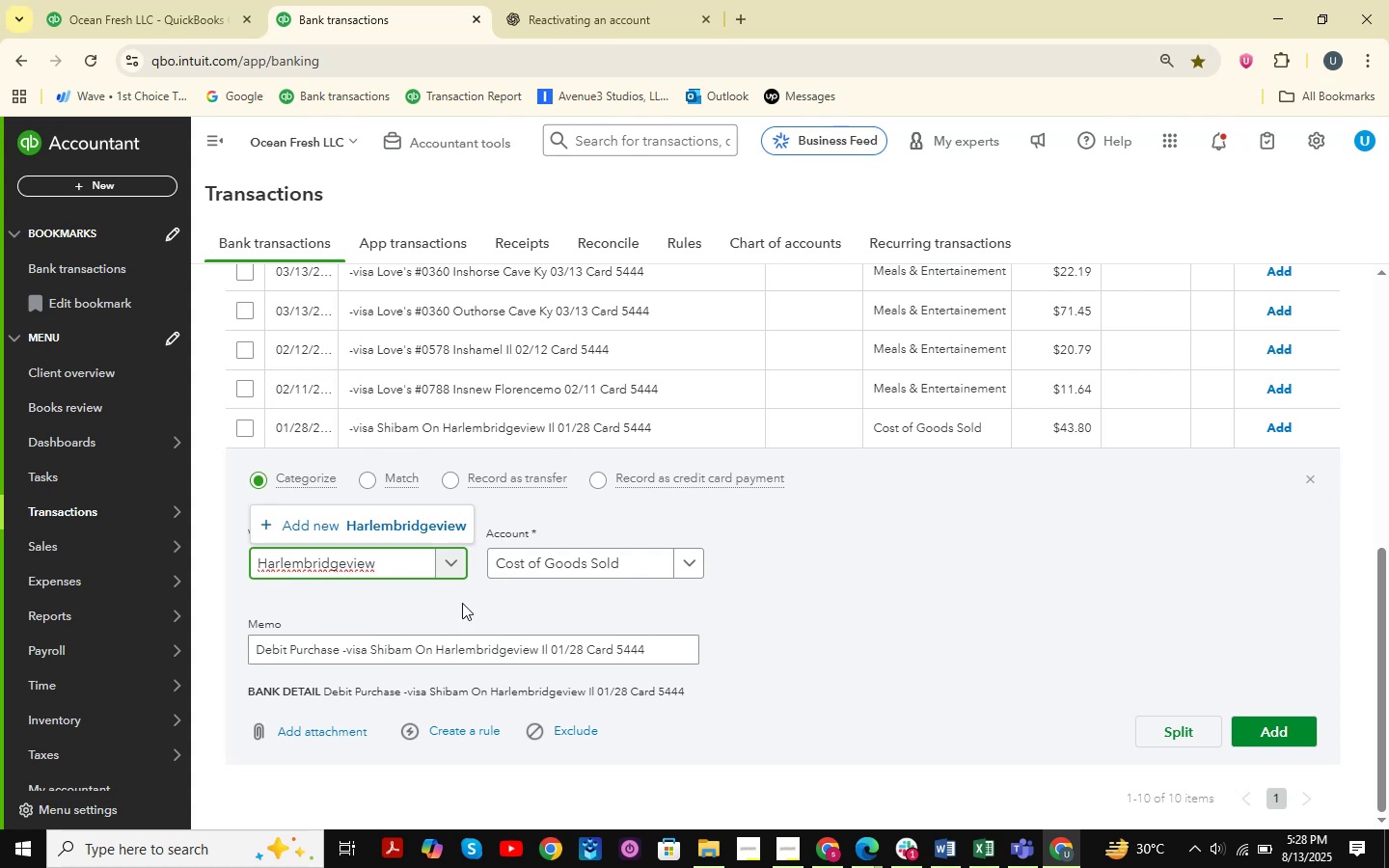 
left_click([1000, 571])
 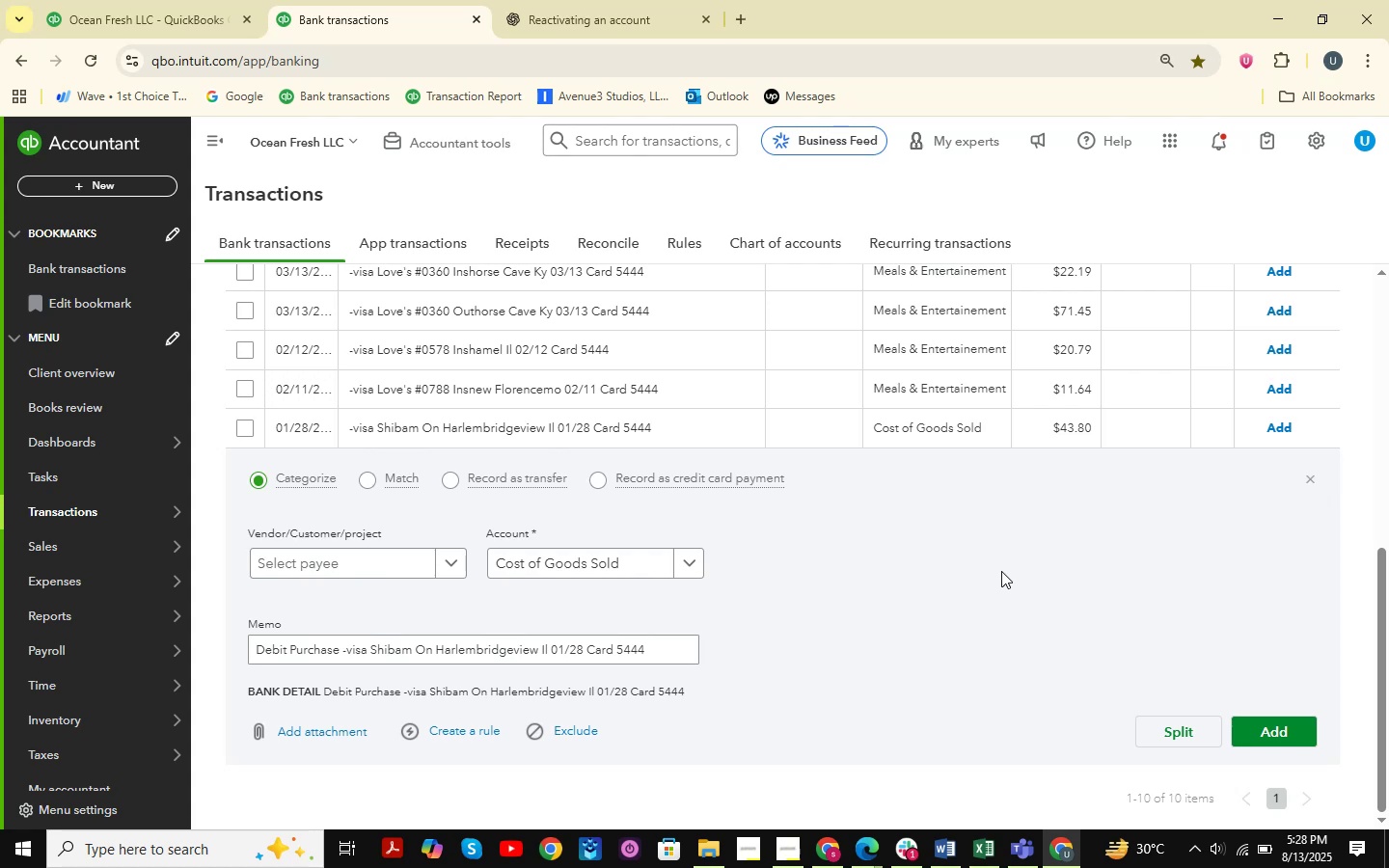 
wait(9.14)
 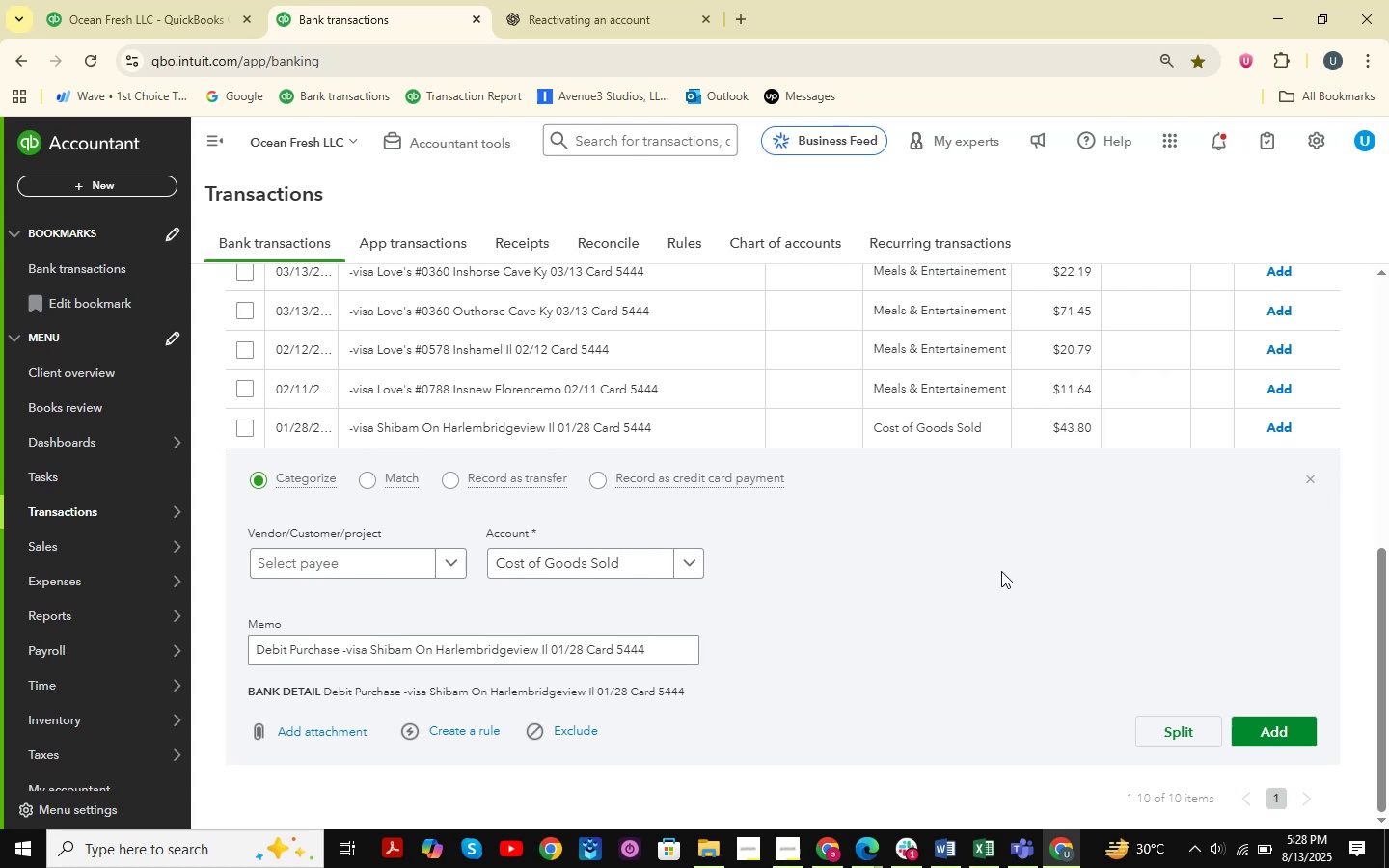 
left_click([1271, 728])
 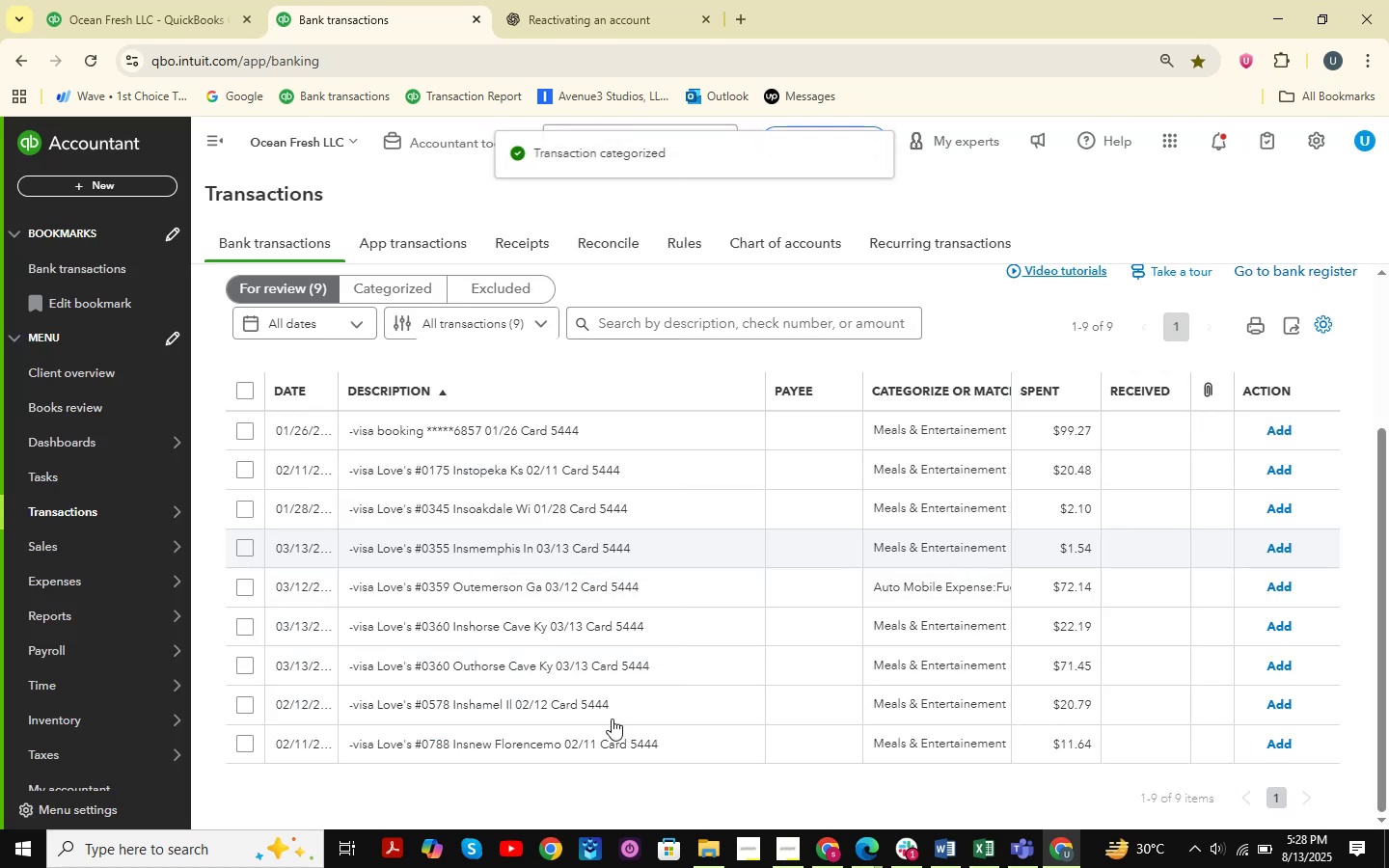 
left_click([500, 742])
 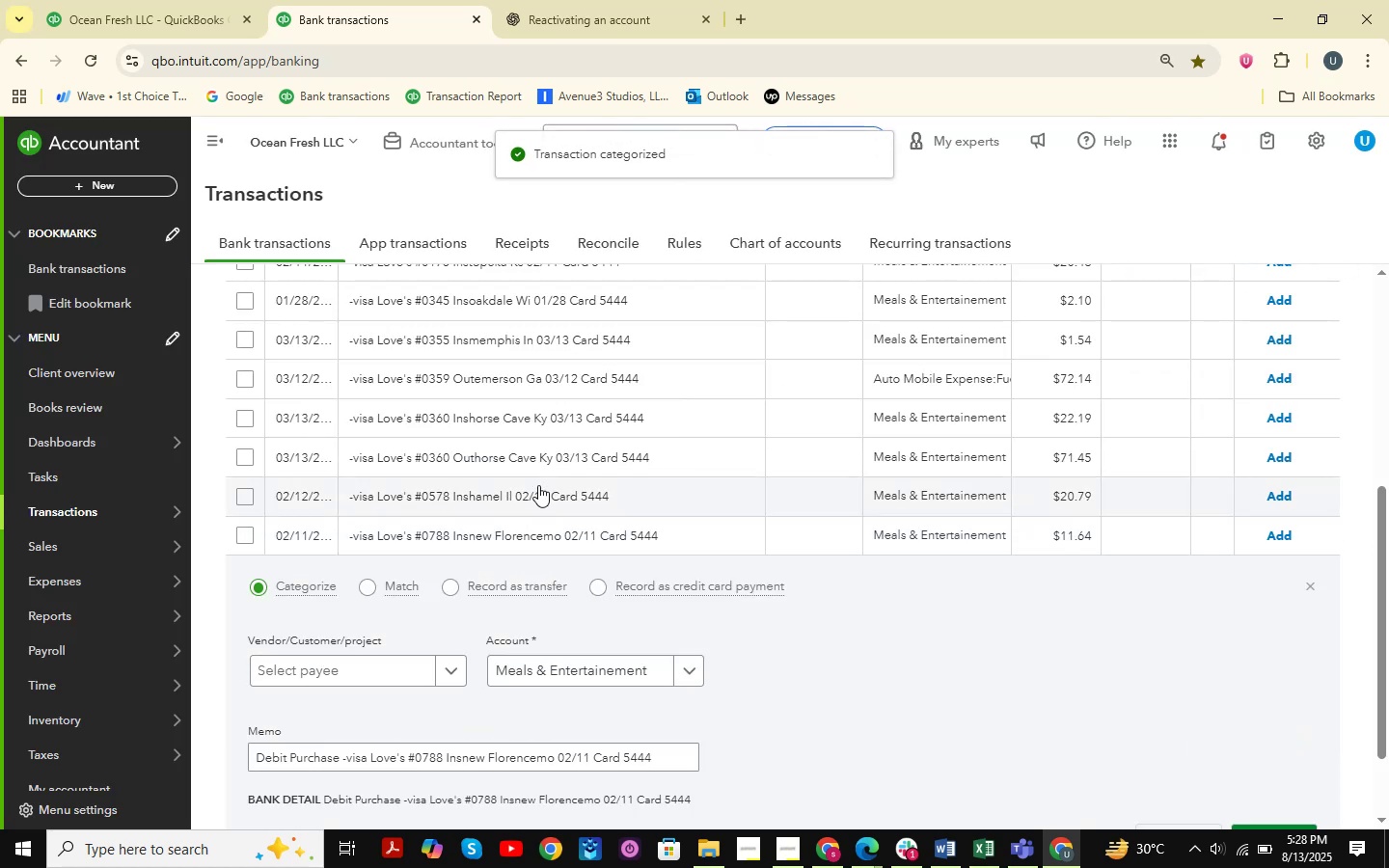 
scroll: coordinate [538, 485], scroll_direction: down, amount: 1.0
 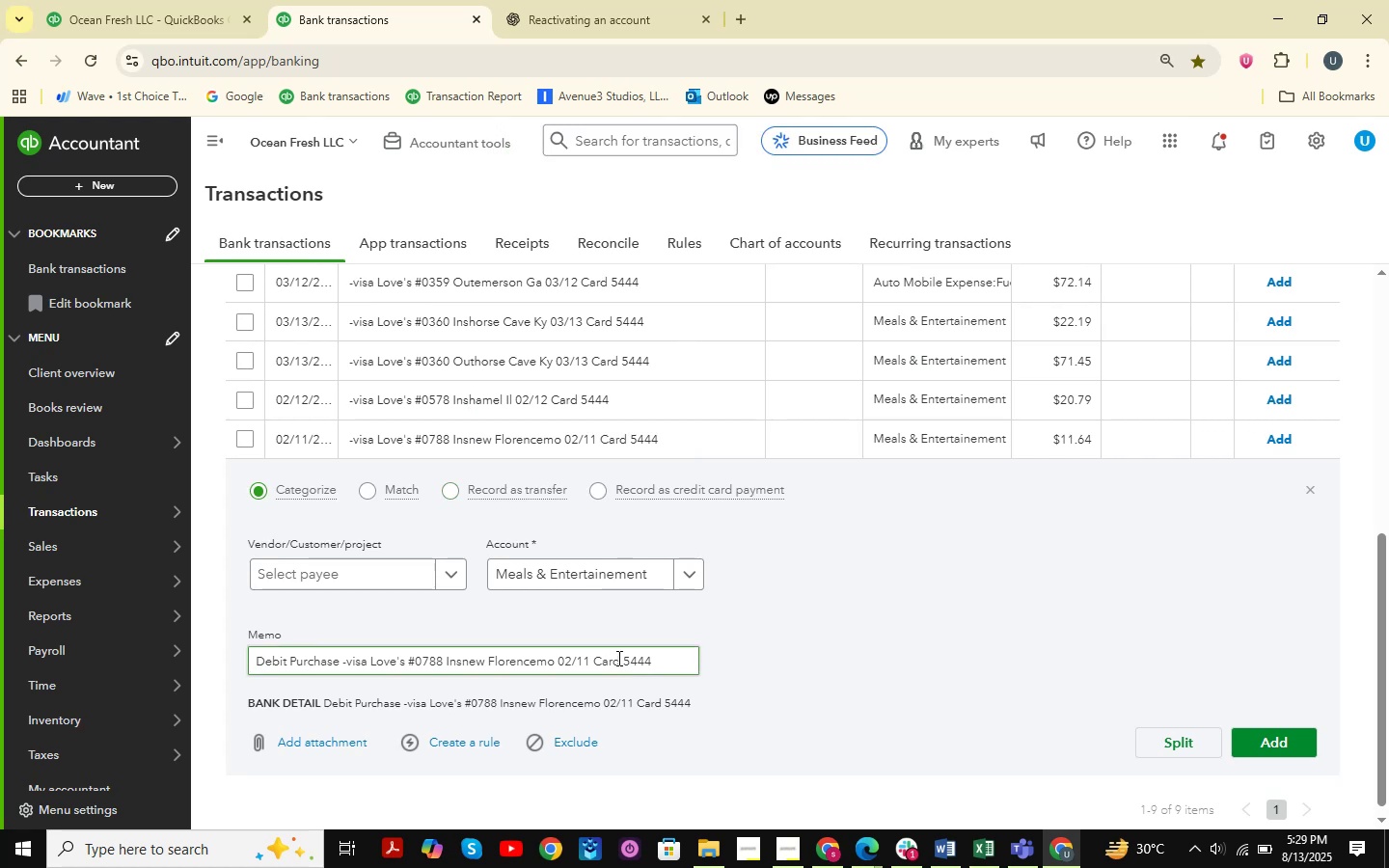 
wait(7.28)
 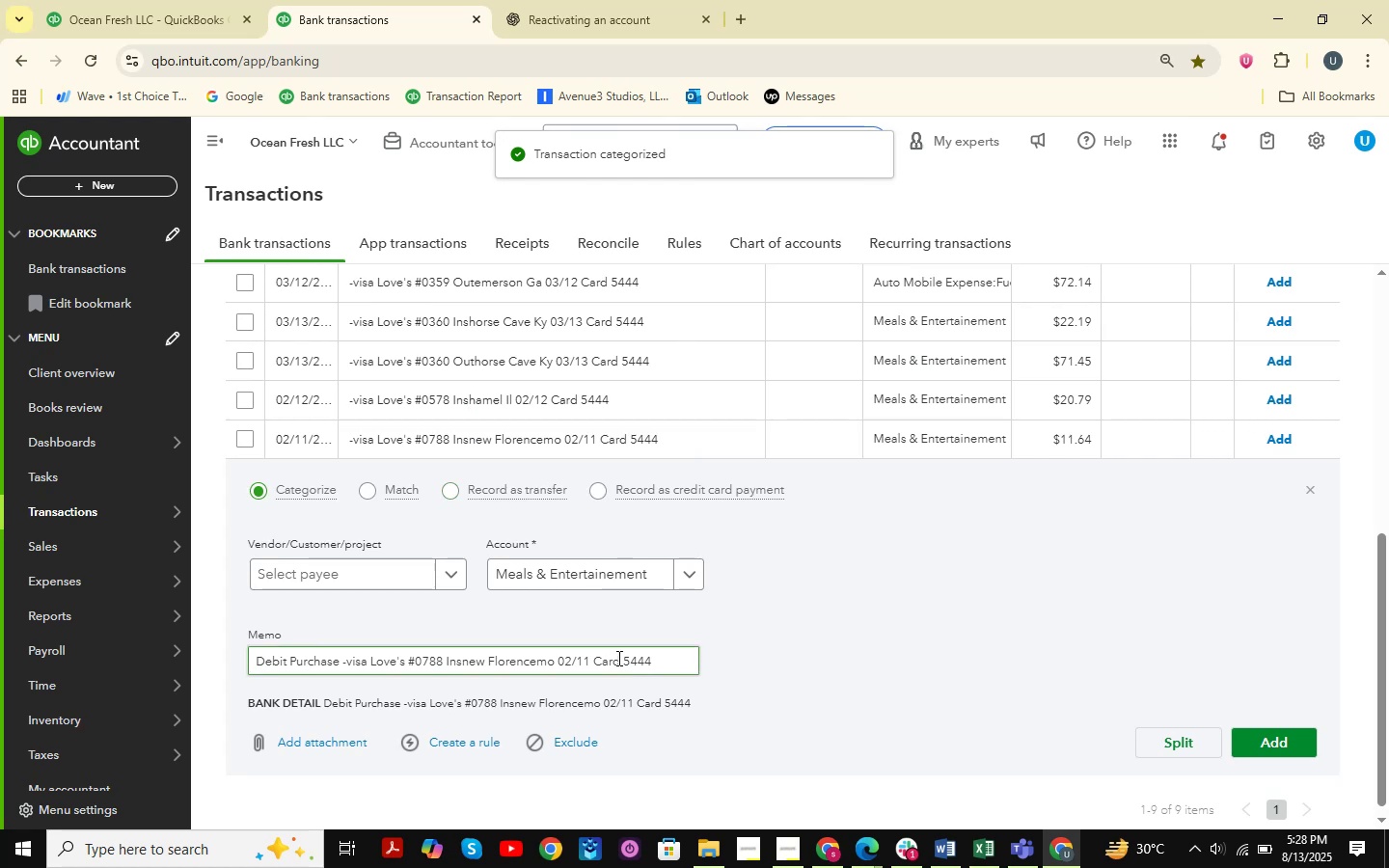 
left_click_drag(start_coordinate=[657, 668], to_coordinate=[201, 656])
 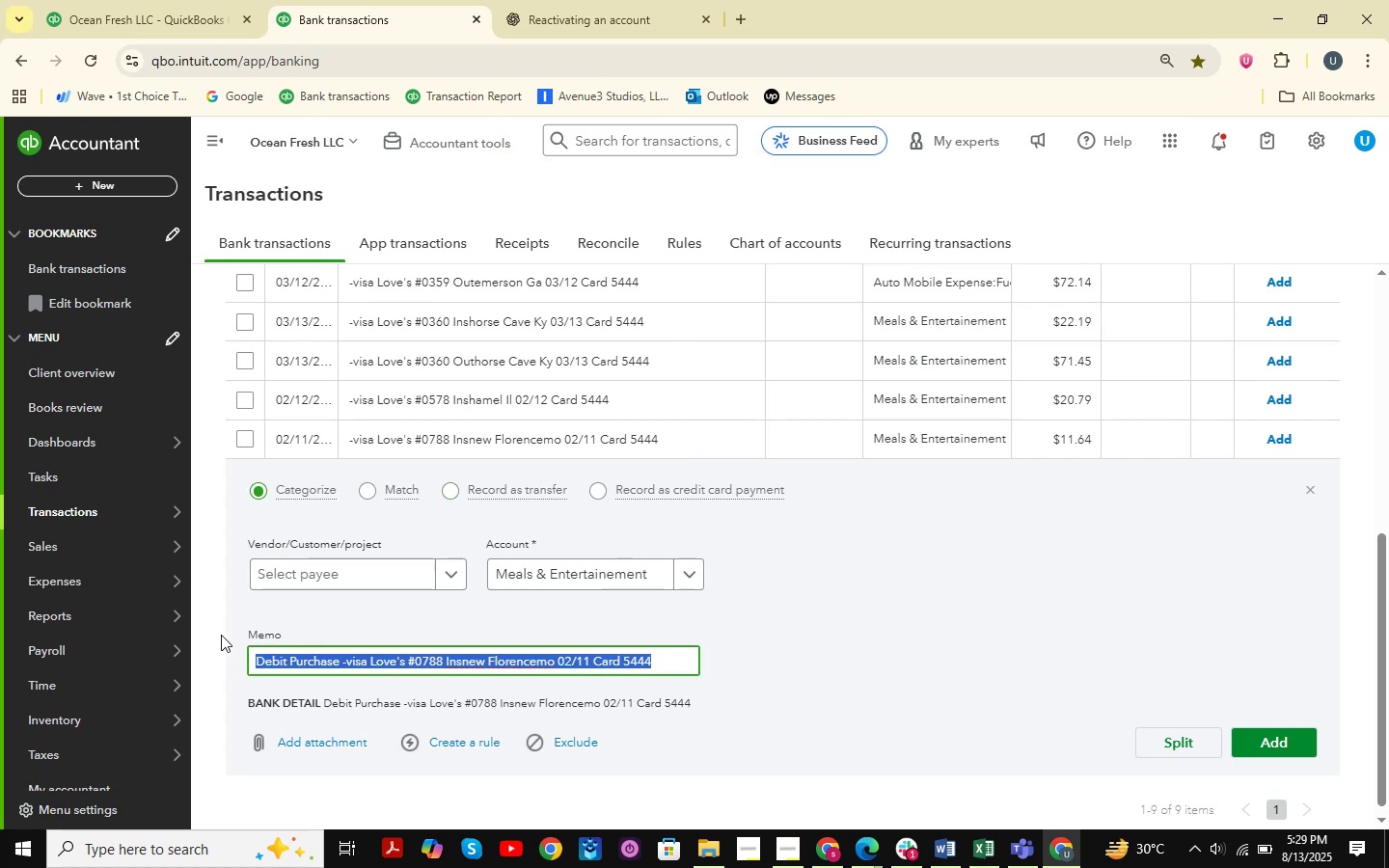 
key(Control+C)
 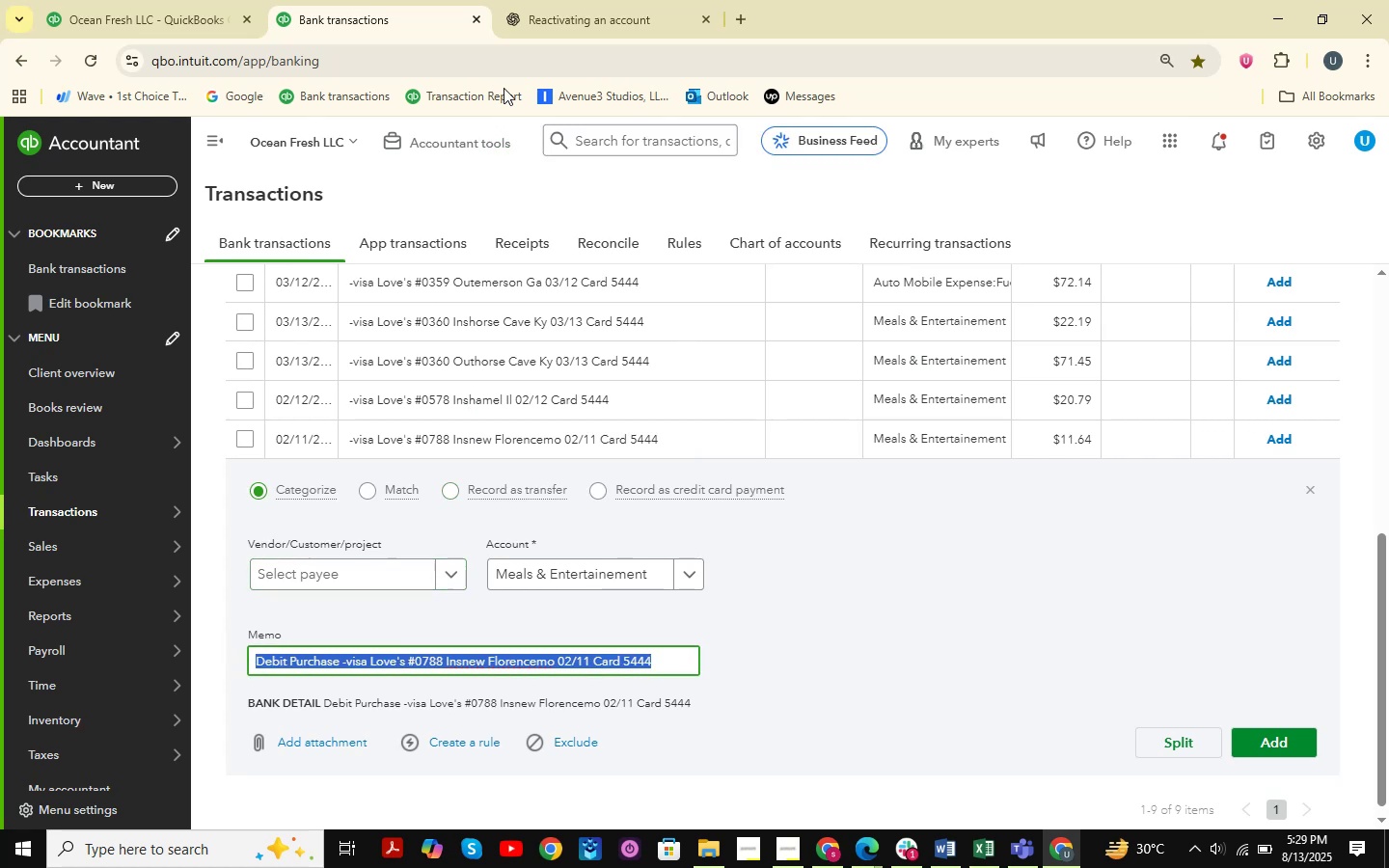 
left_click([558, 26])
 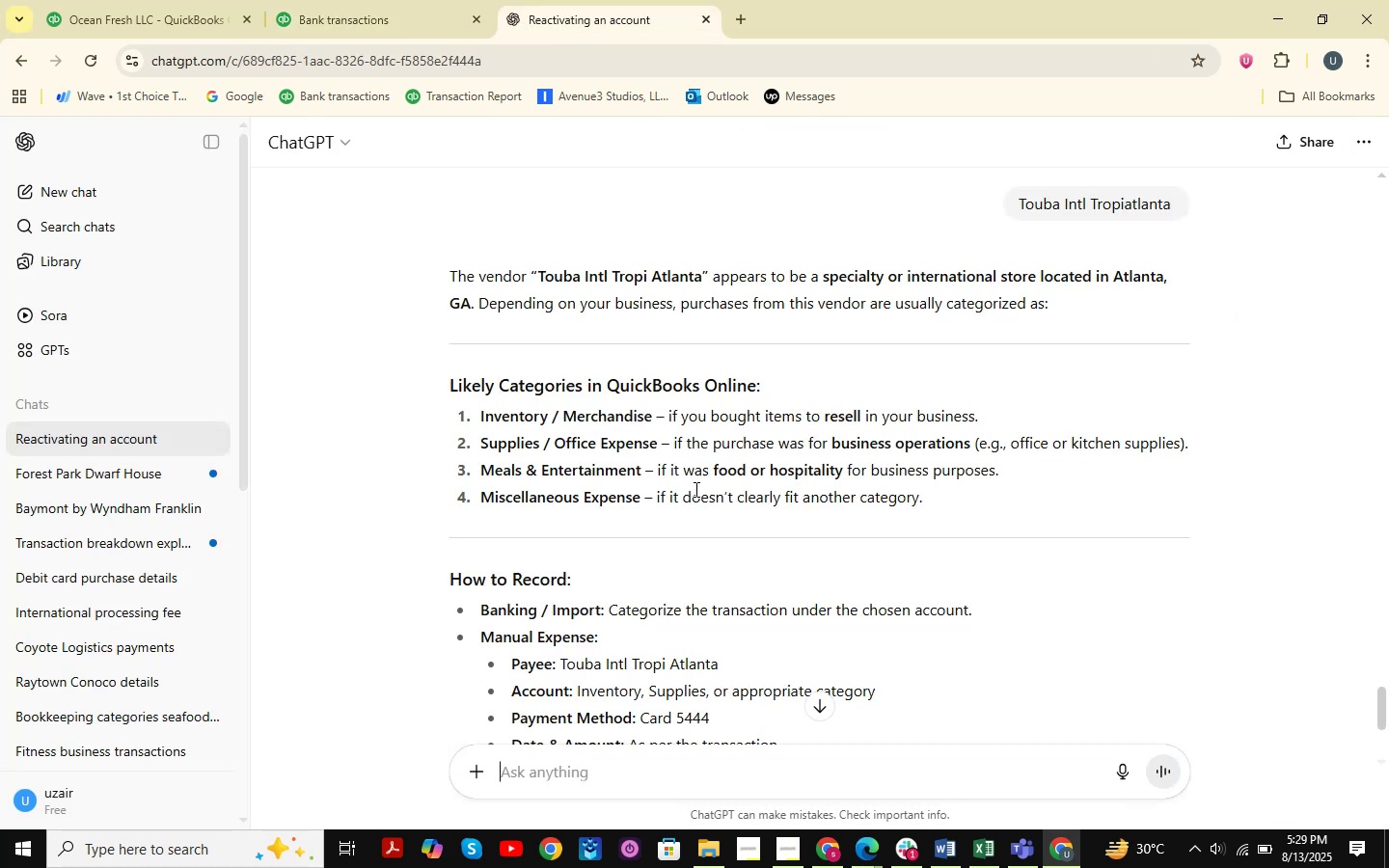 
key(Control+ControlLeft)
 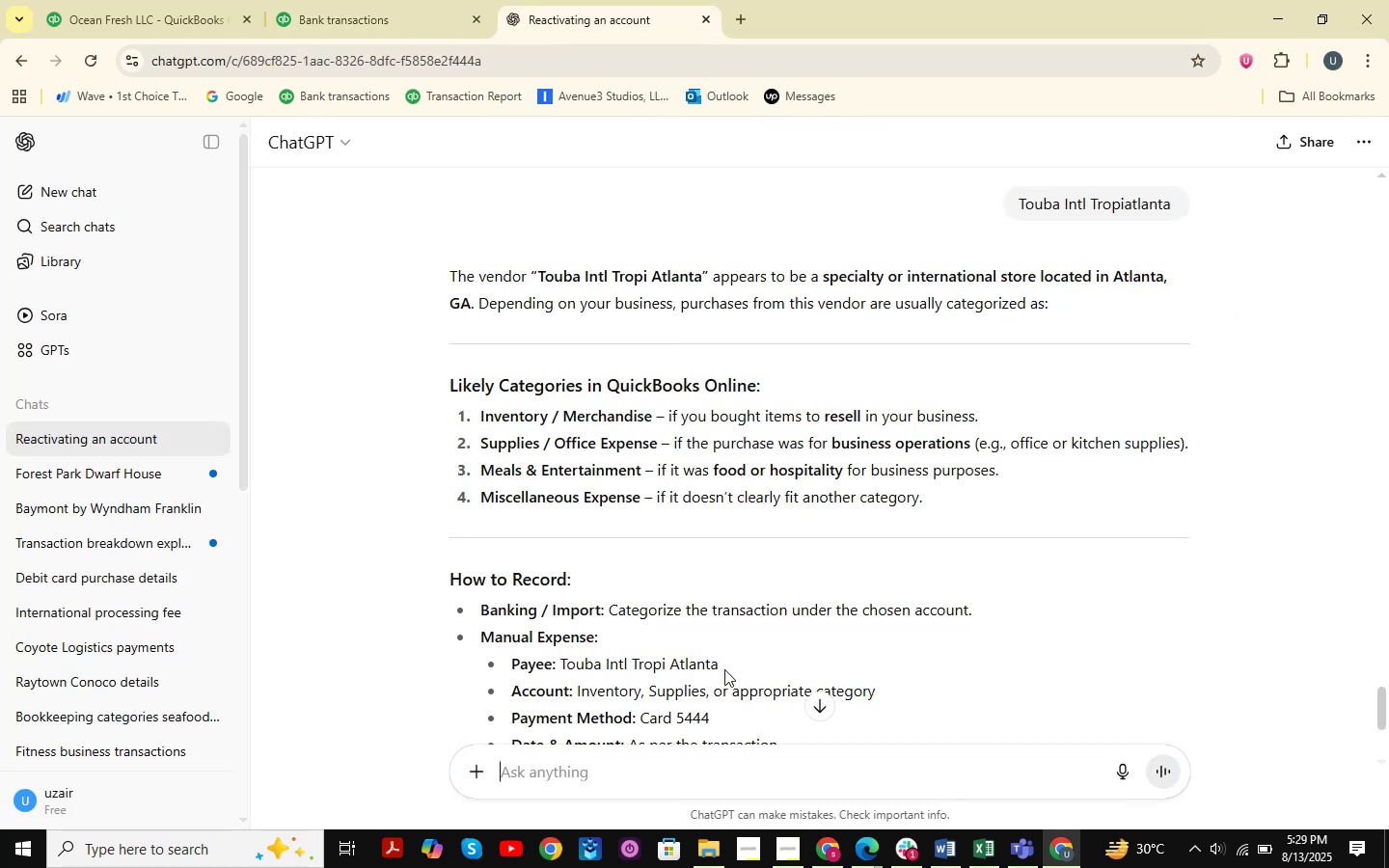 
key(Control+V)
 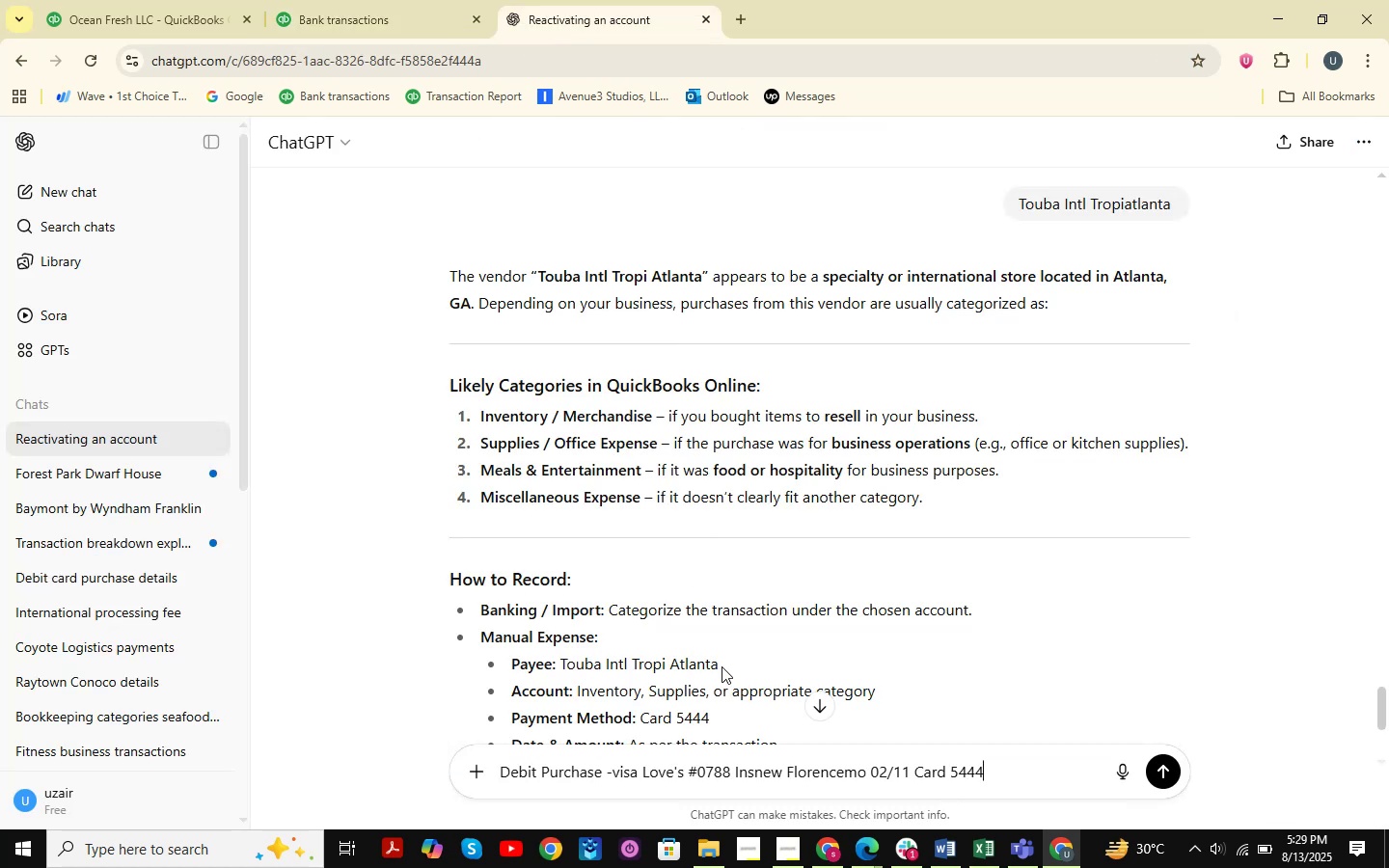 
key(NumpadEnter)
 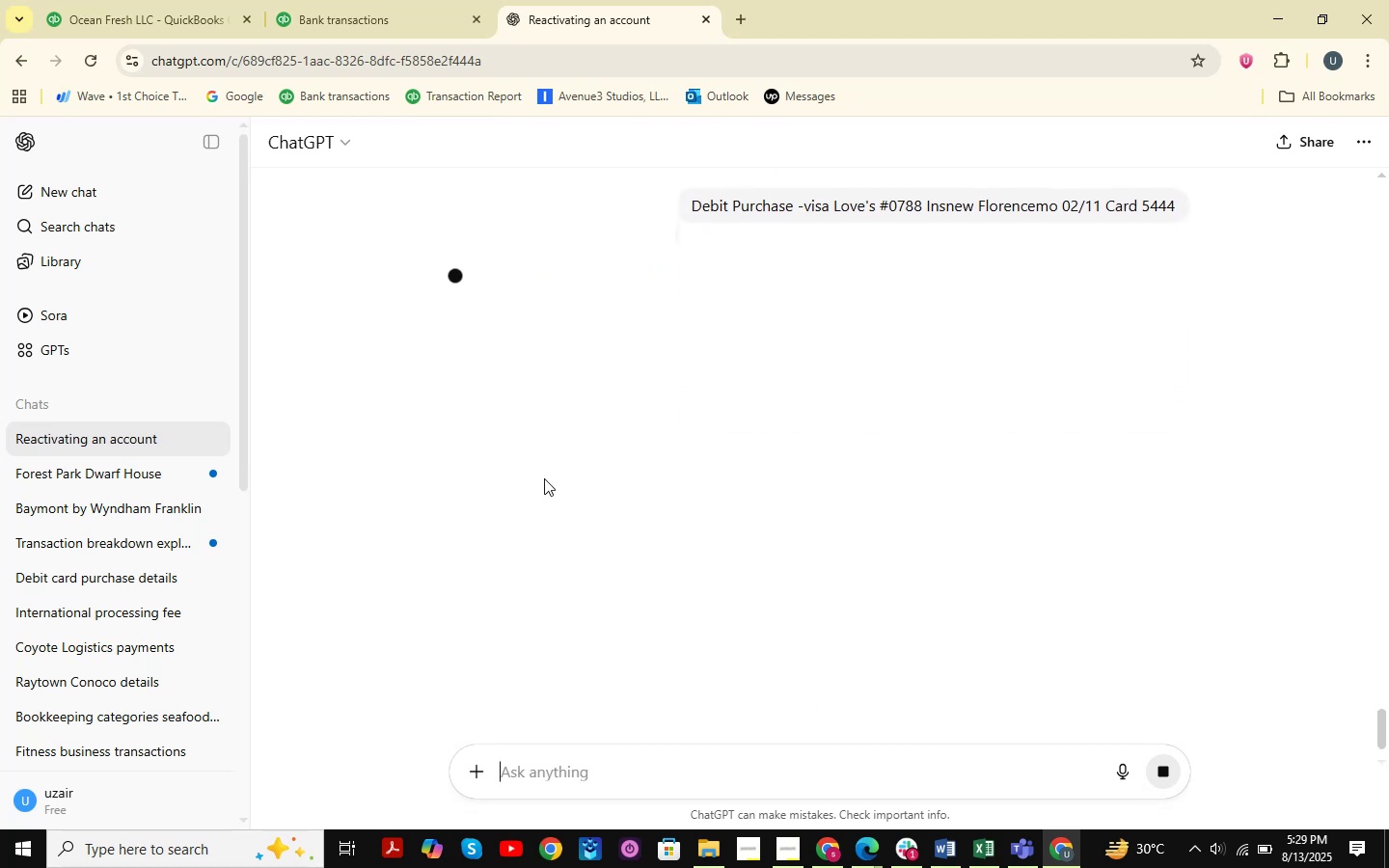 
left_click([294, 0])
 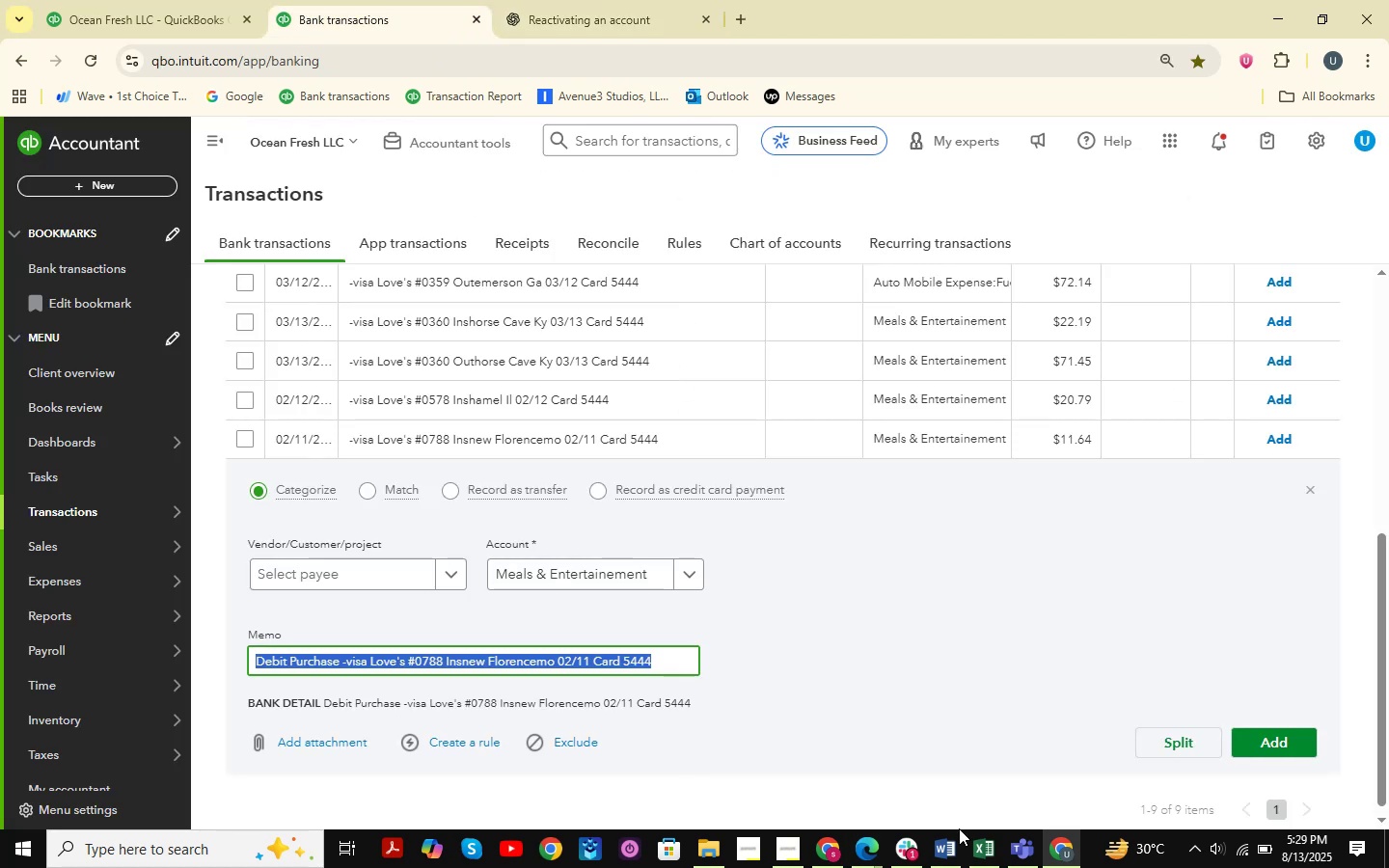 
left_click([991, 847])
 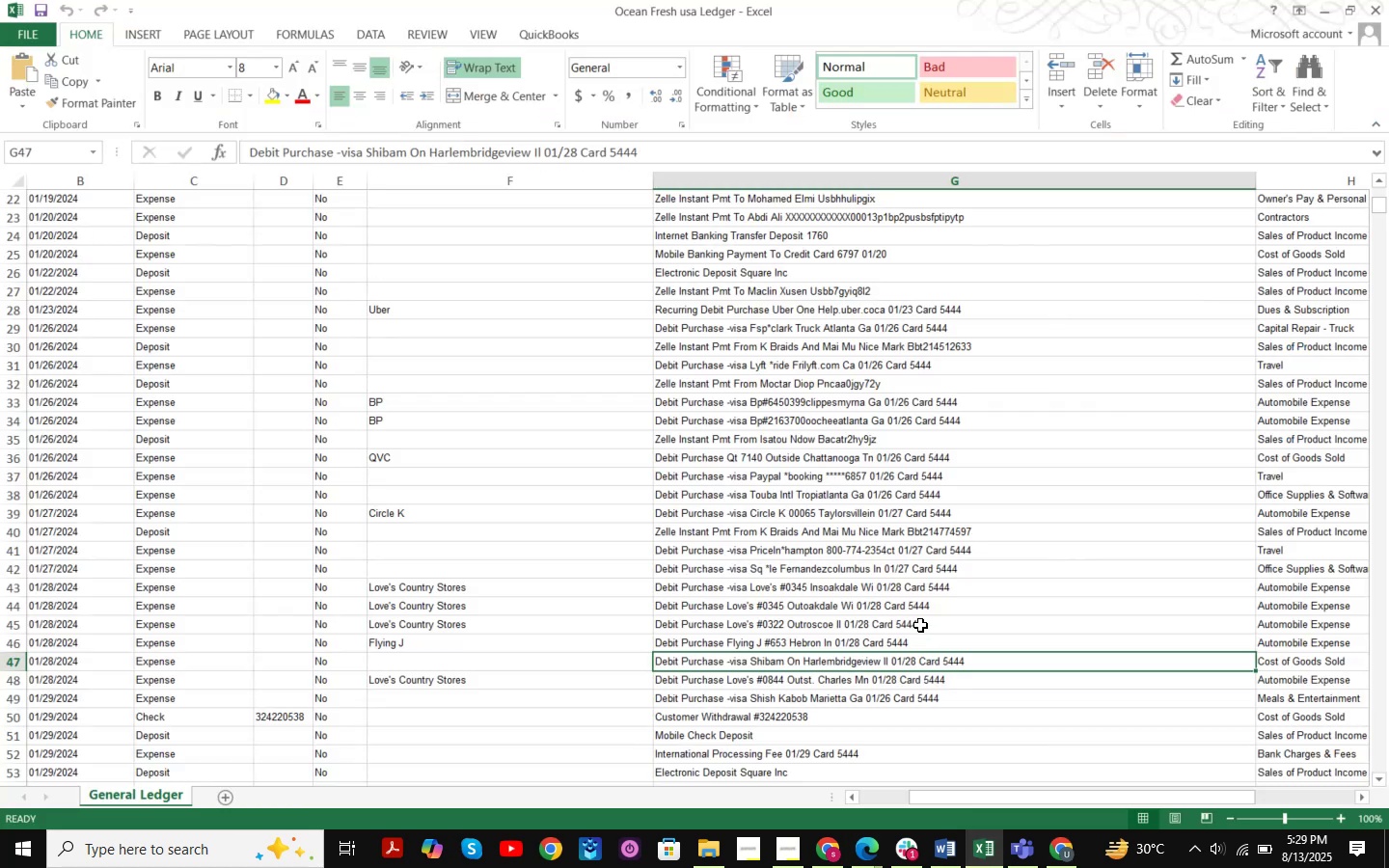 
key(Control+ControlLeft)
 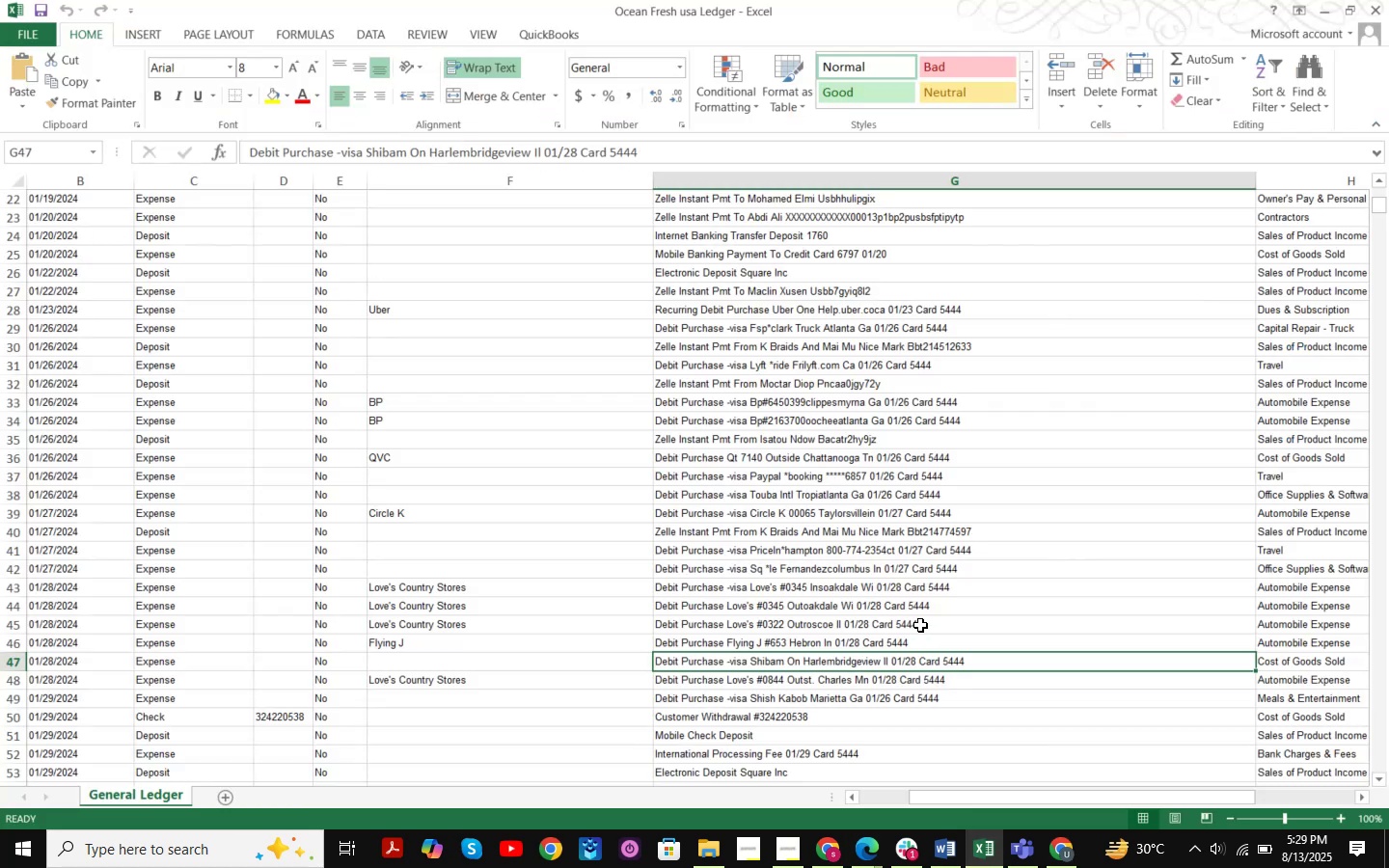 
key(Control+F)
 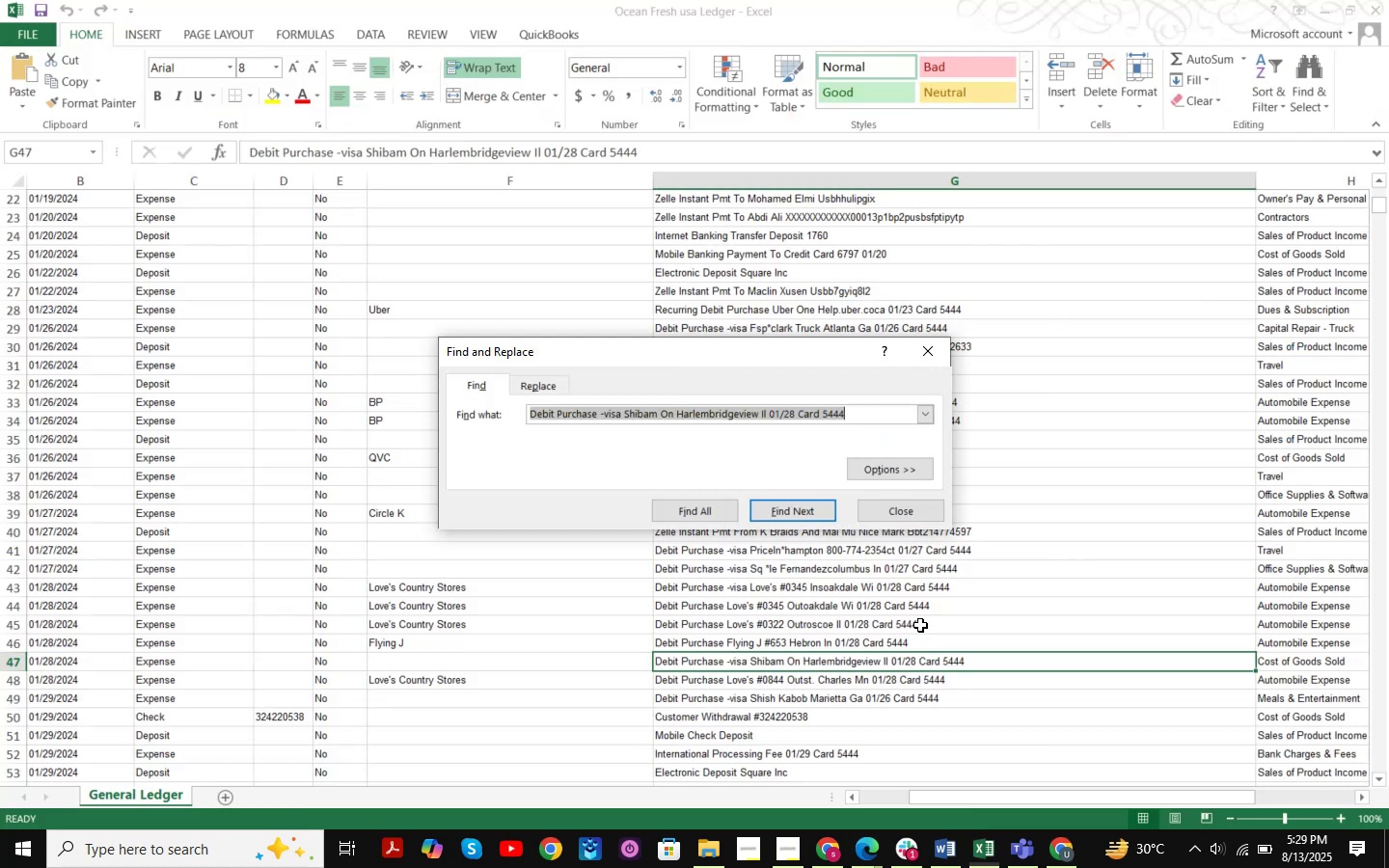 
key(Control+V)
 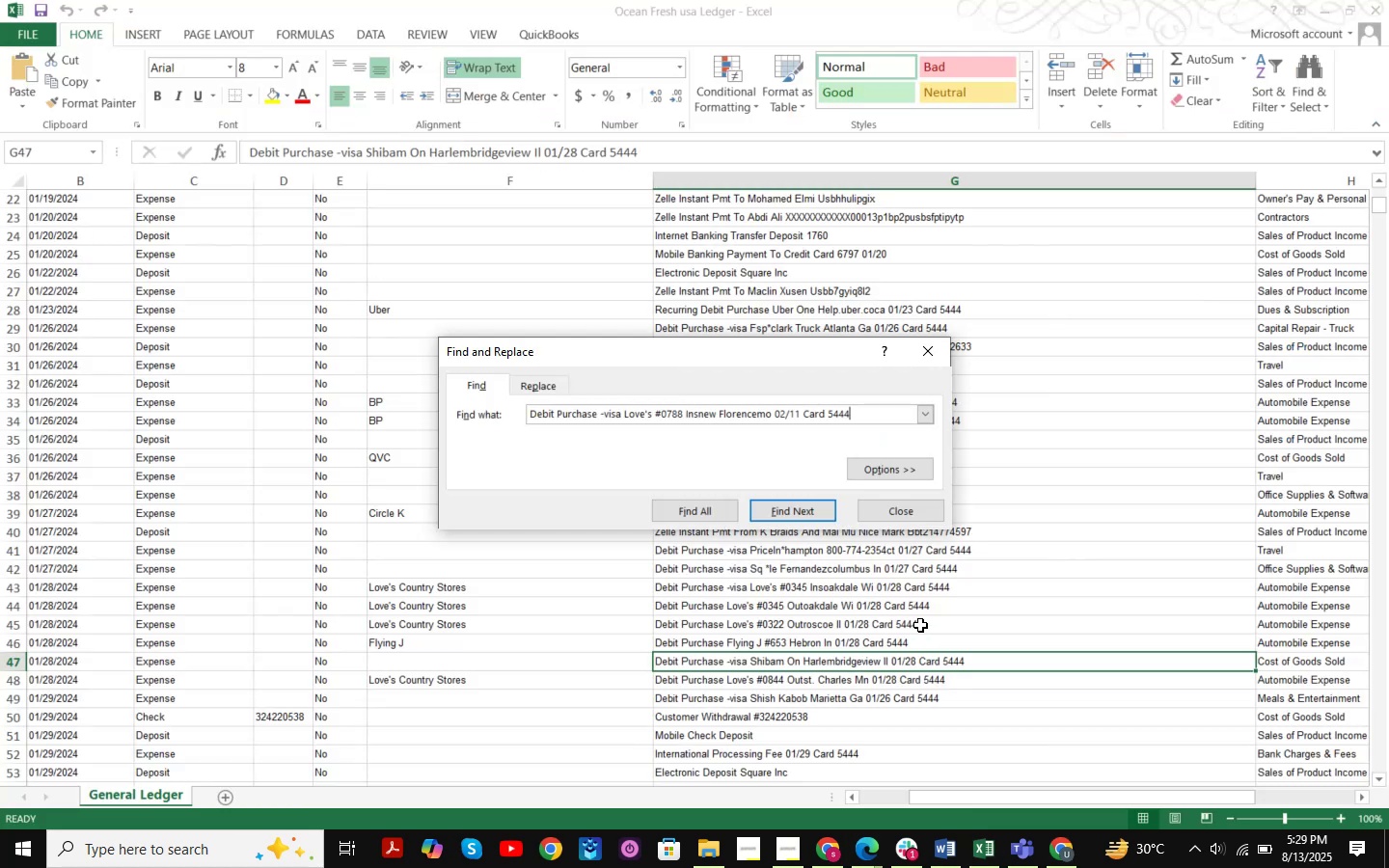 
key(NumpadEnter)
 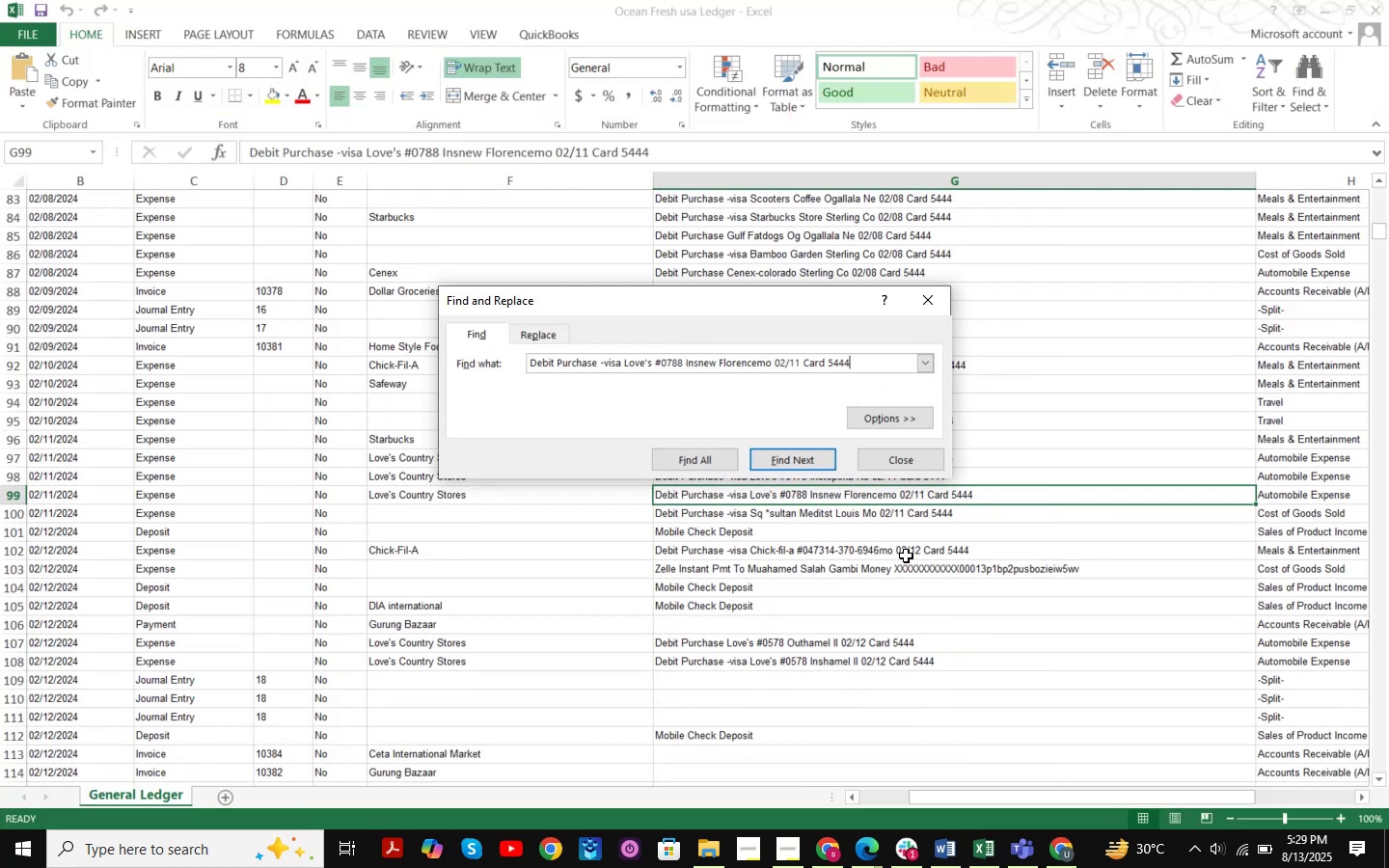 
left_click([888, 456])
 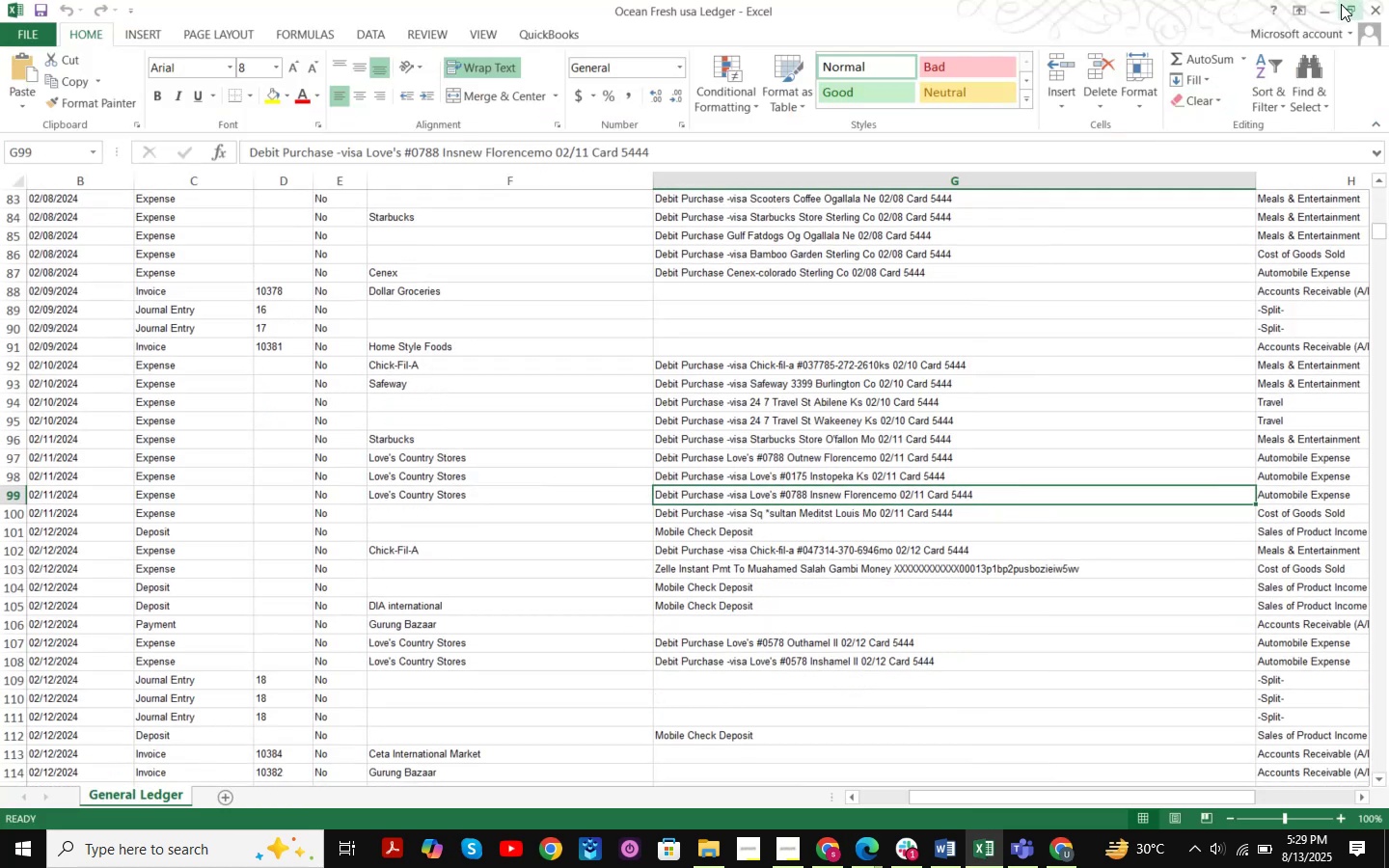 
left_click([1323, 7])
 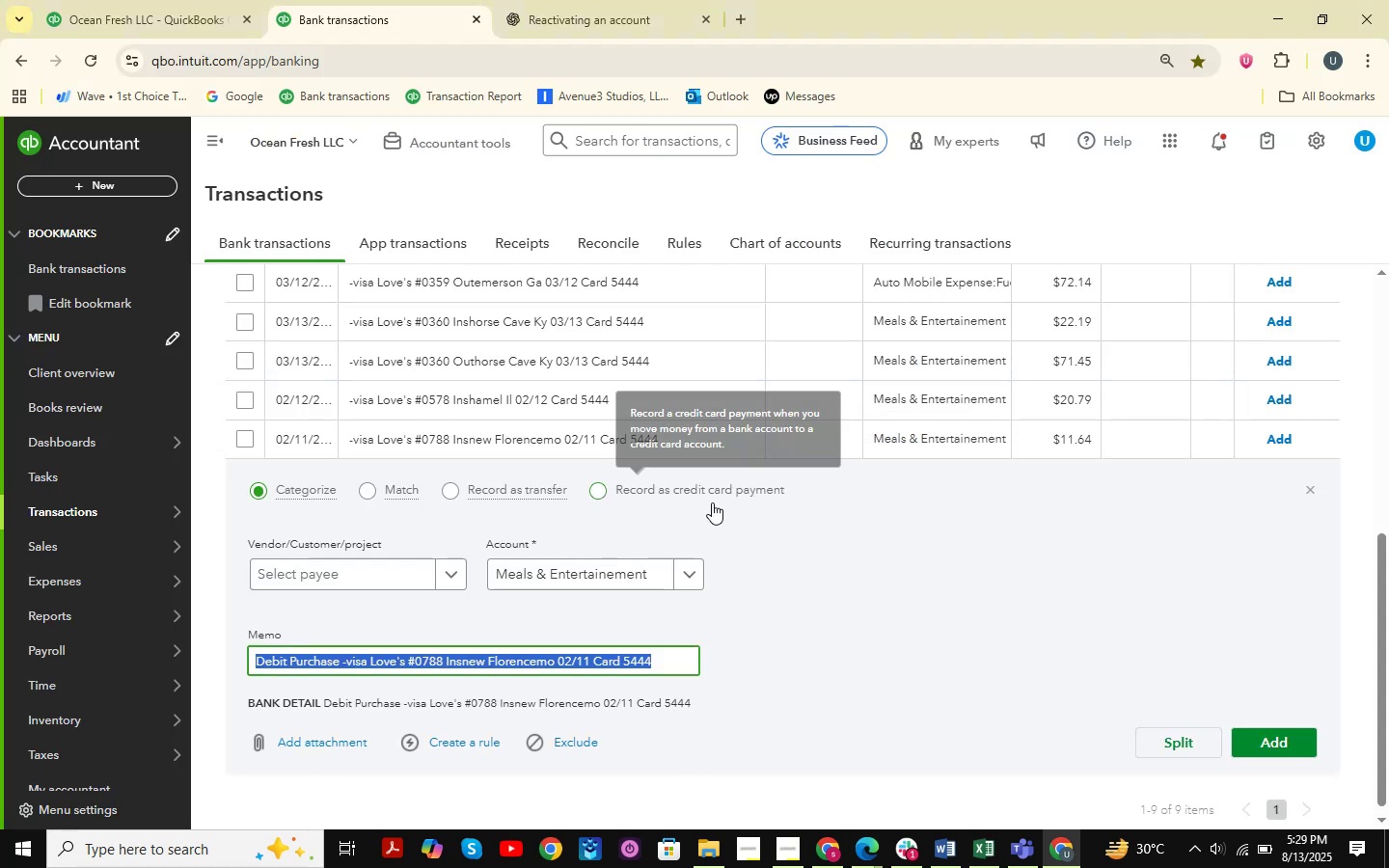 
left_click([549, 580])
 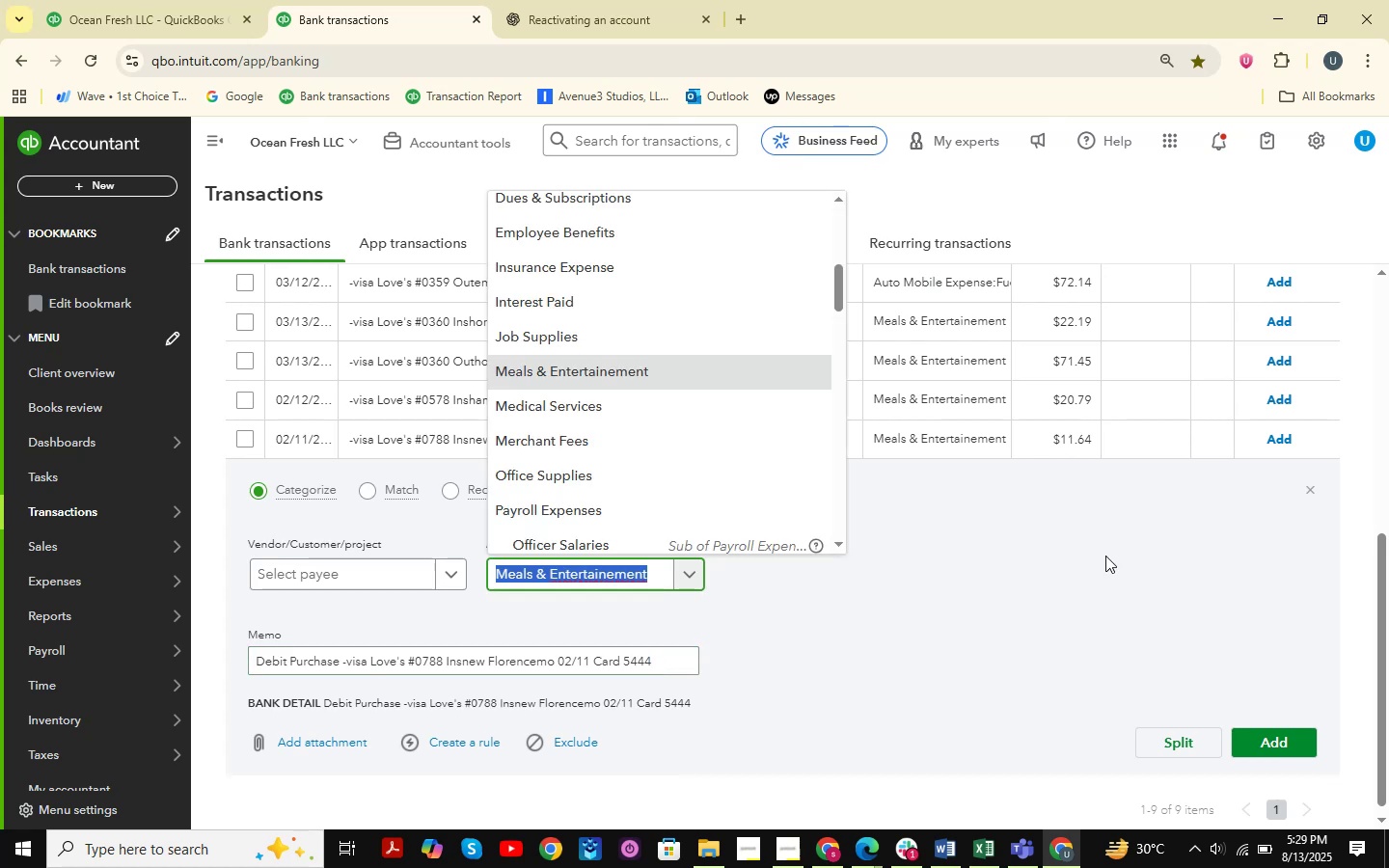 
type(auto)
 